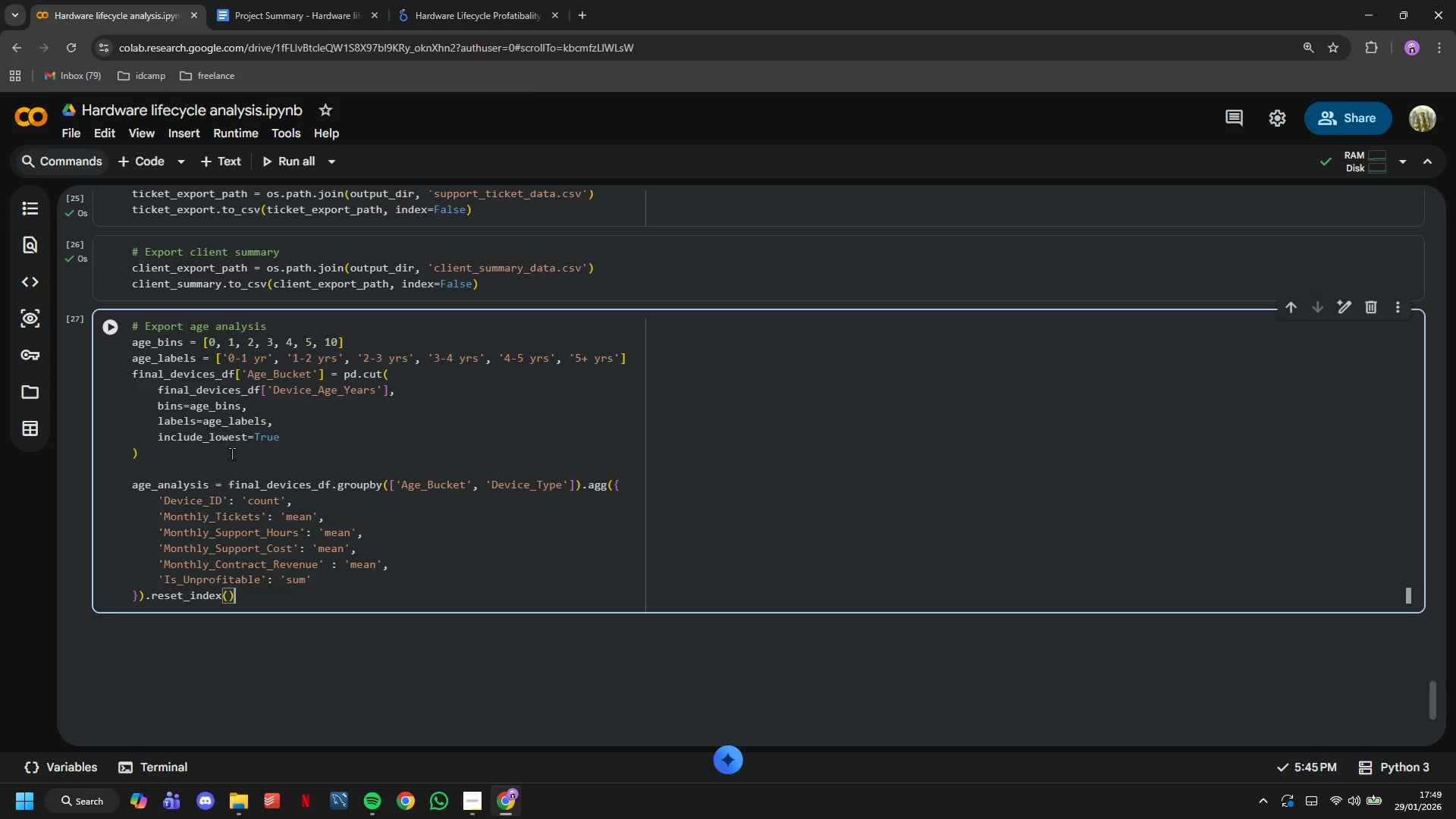 
key(ArrowRight)
 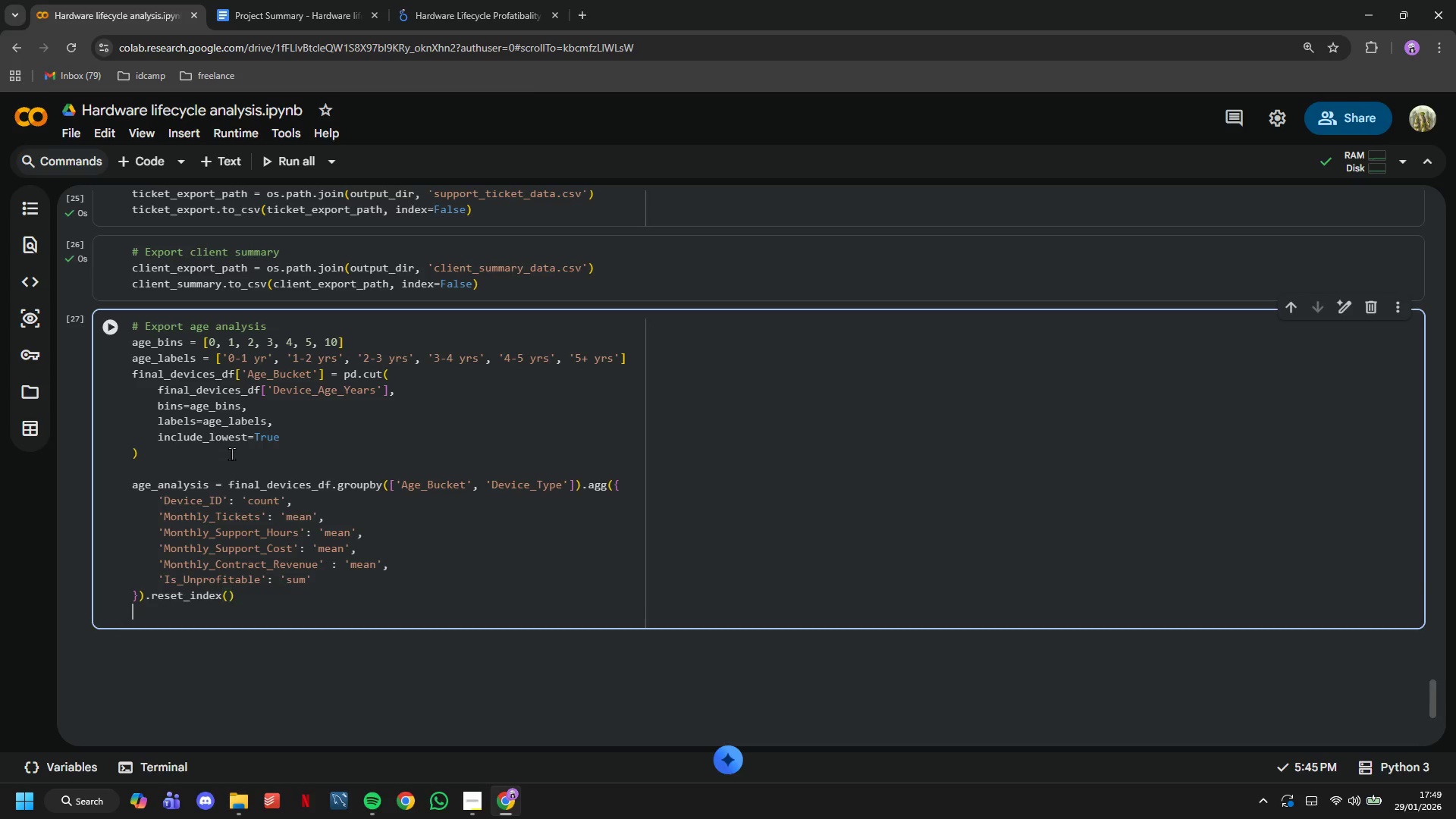 
key(Enter)
 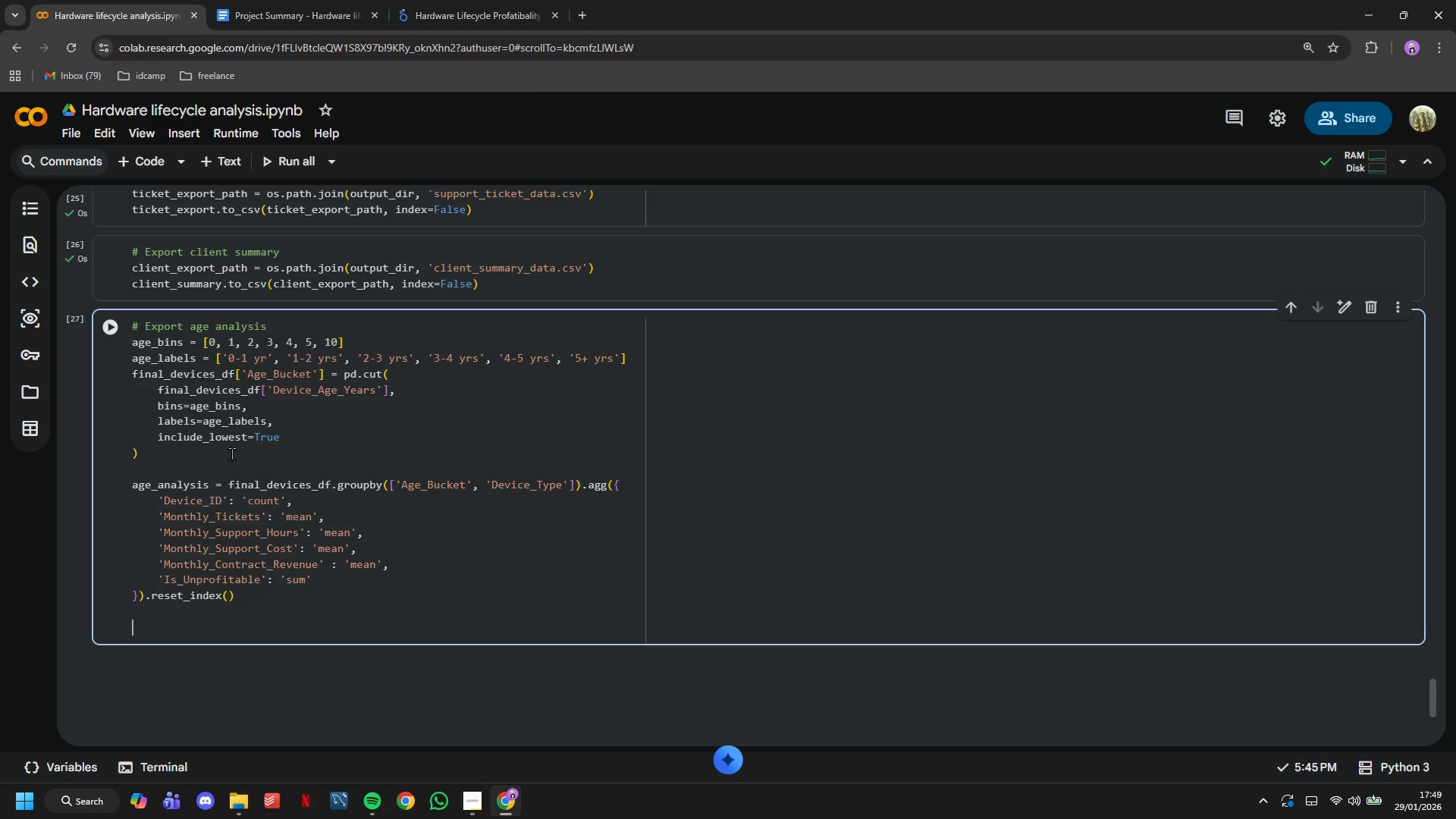 
key(Enter)
 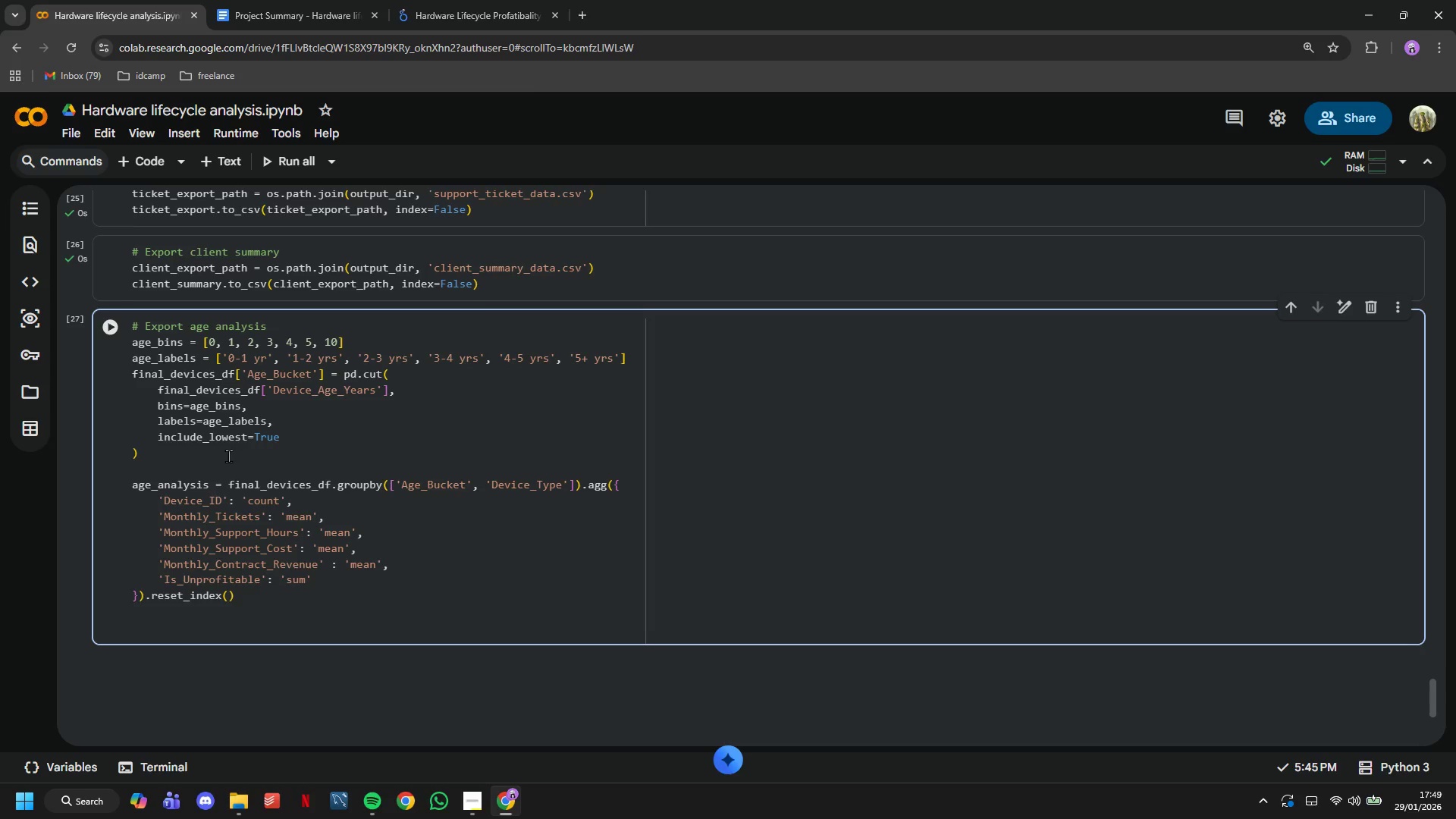 
scroll: coordinate [231, 429], scroll_direction: down, amount: 5.0
 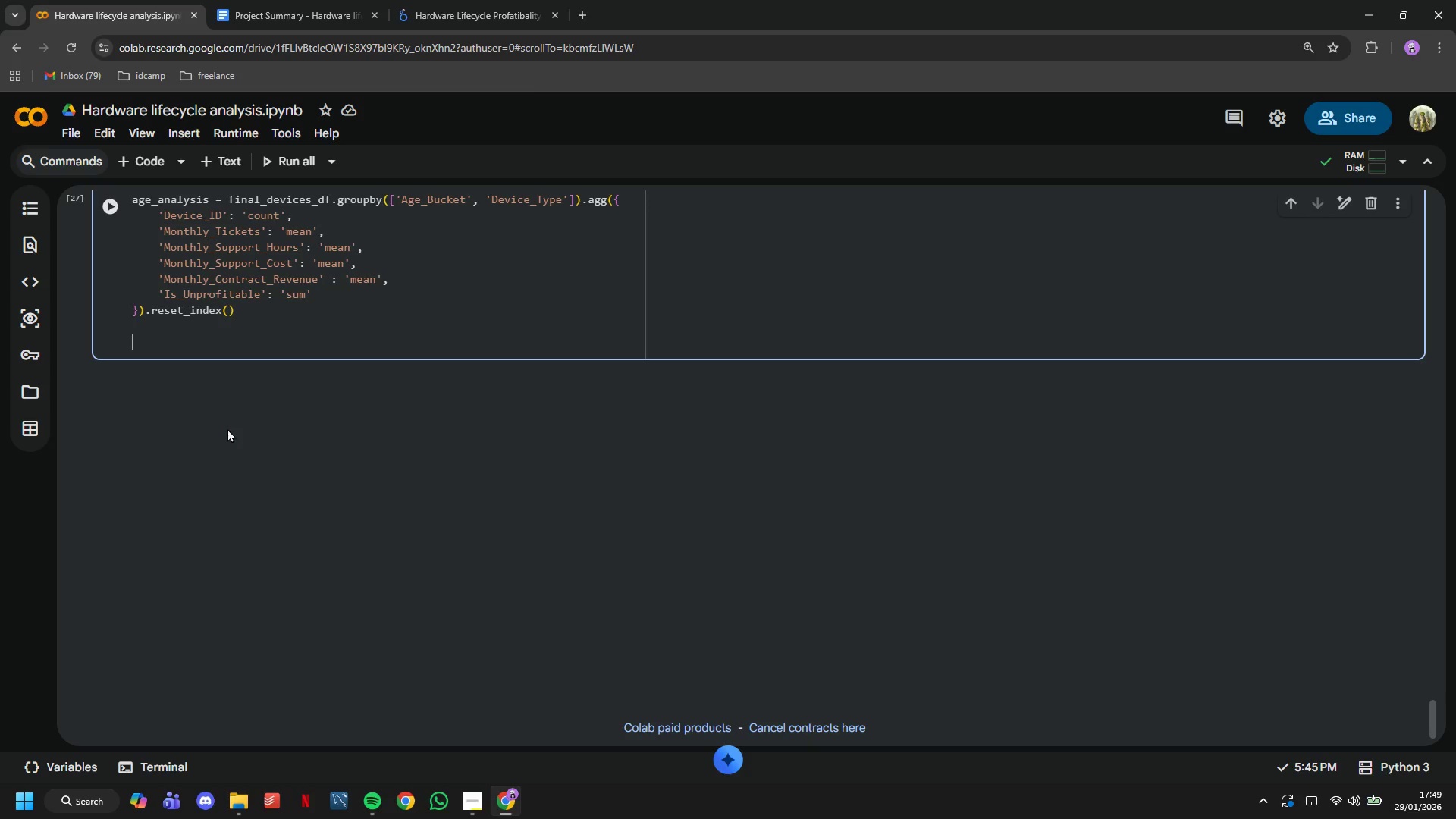 
wait(27.67)
 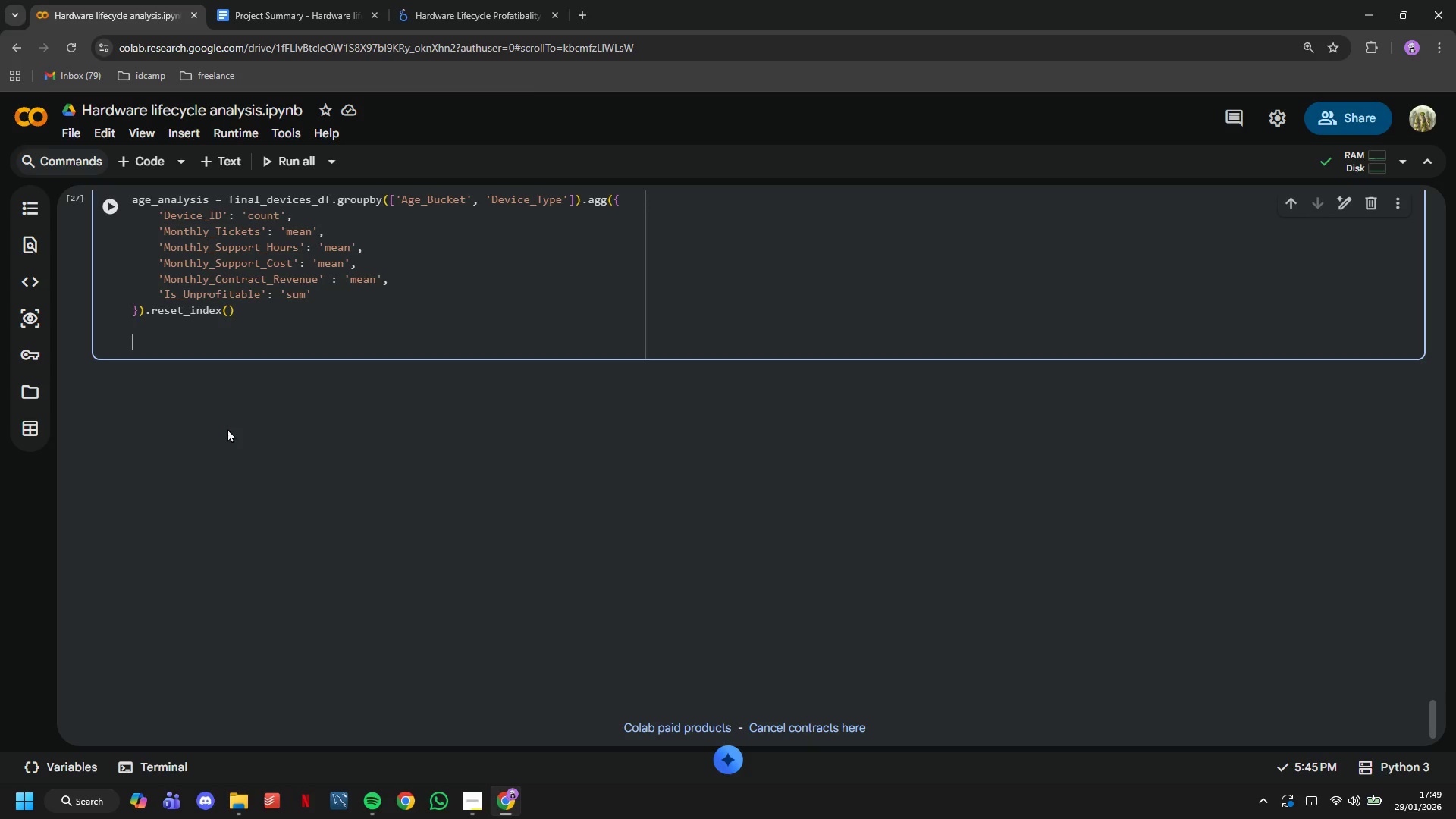 
type(age_analysis.columns = [)
 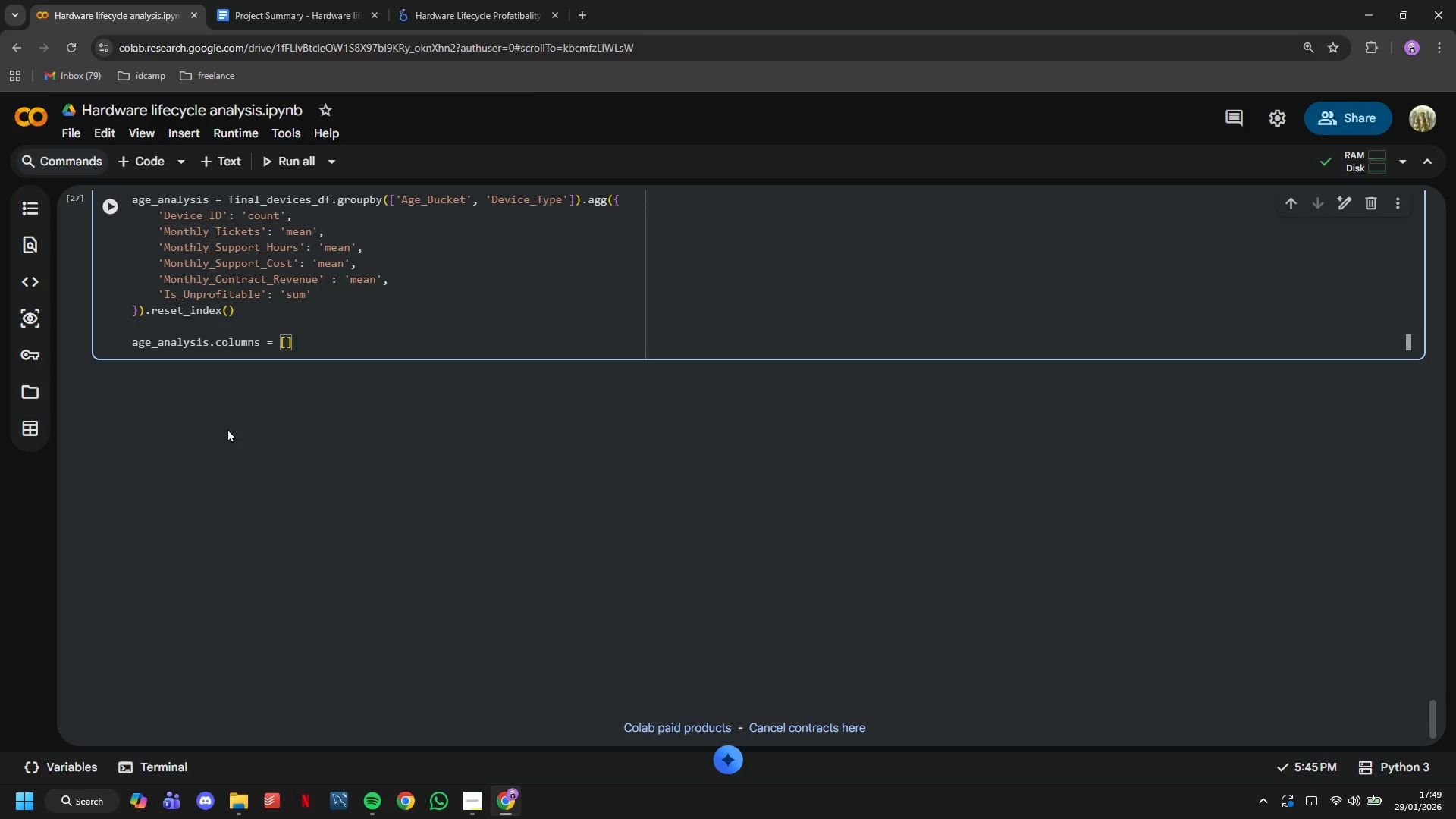 
key(Enter)
 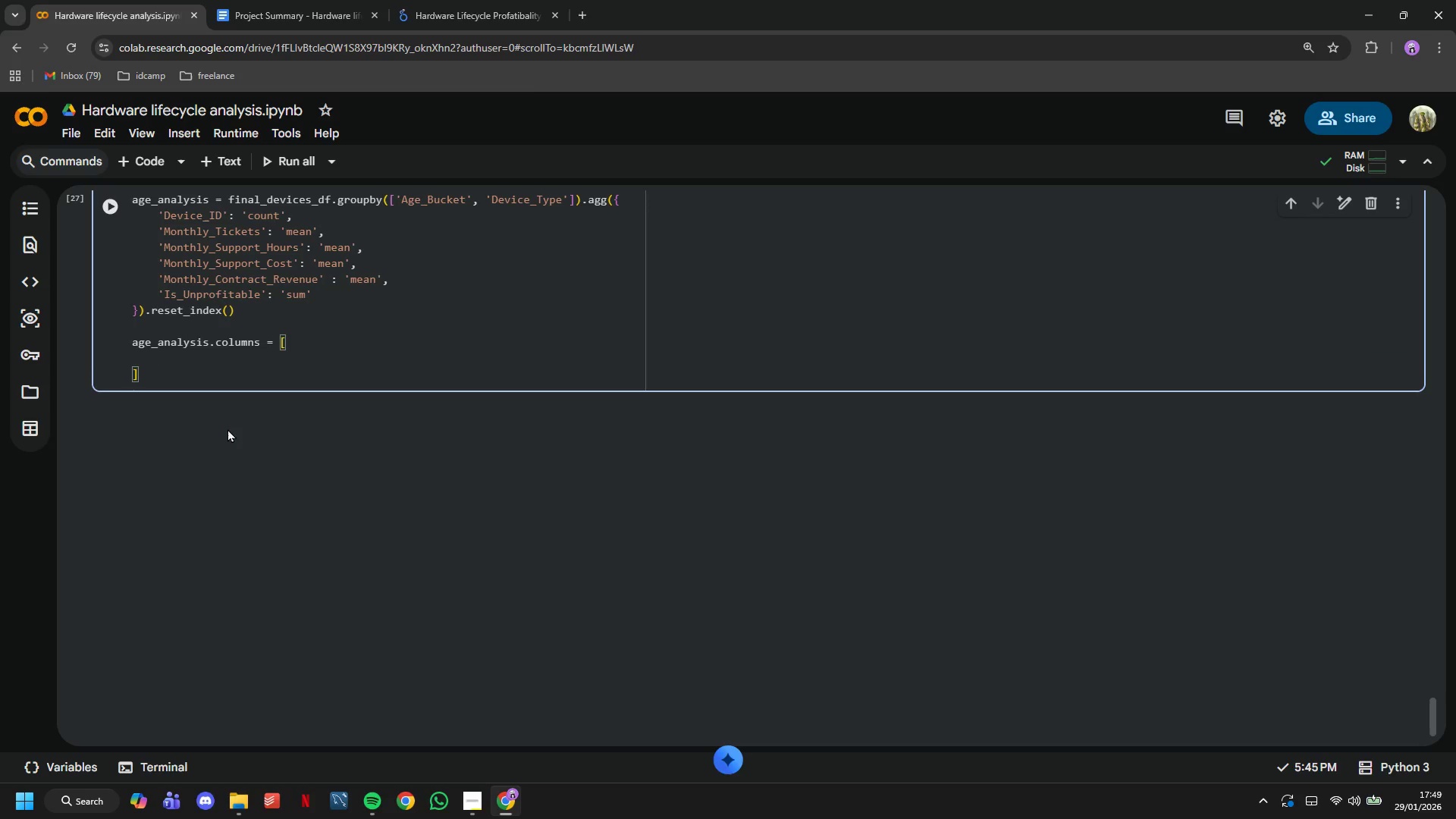 
type('Age)
key(Backspace)
key(Backspace)
type(vg_Bucket)
 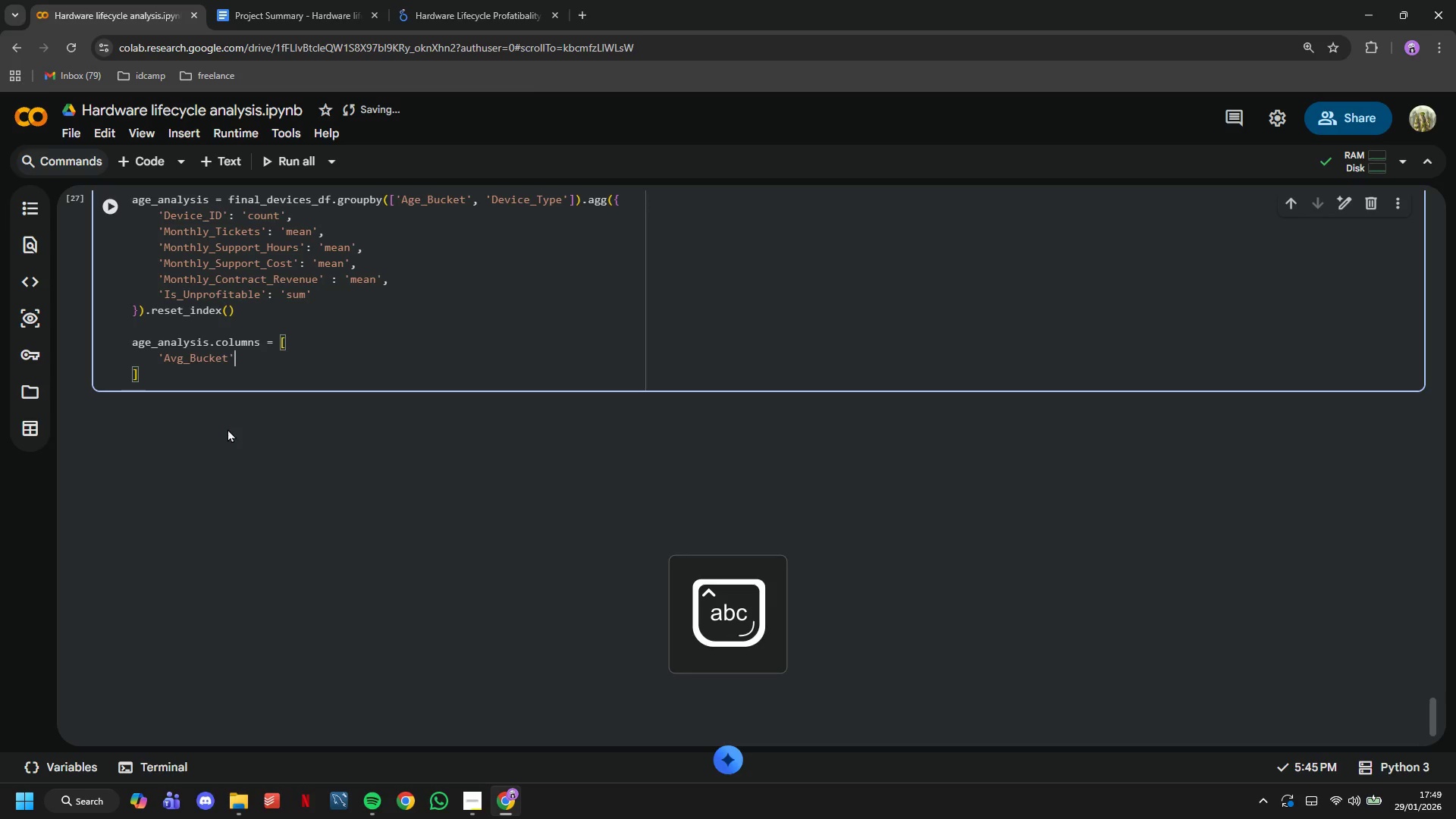 
 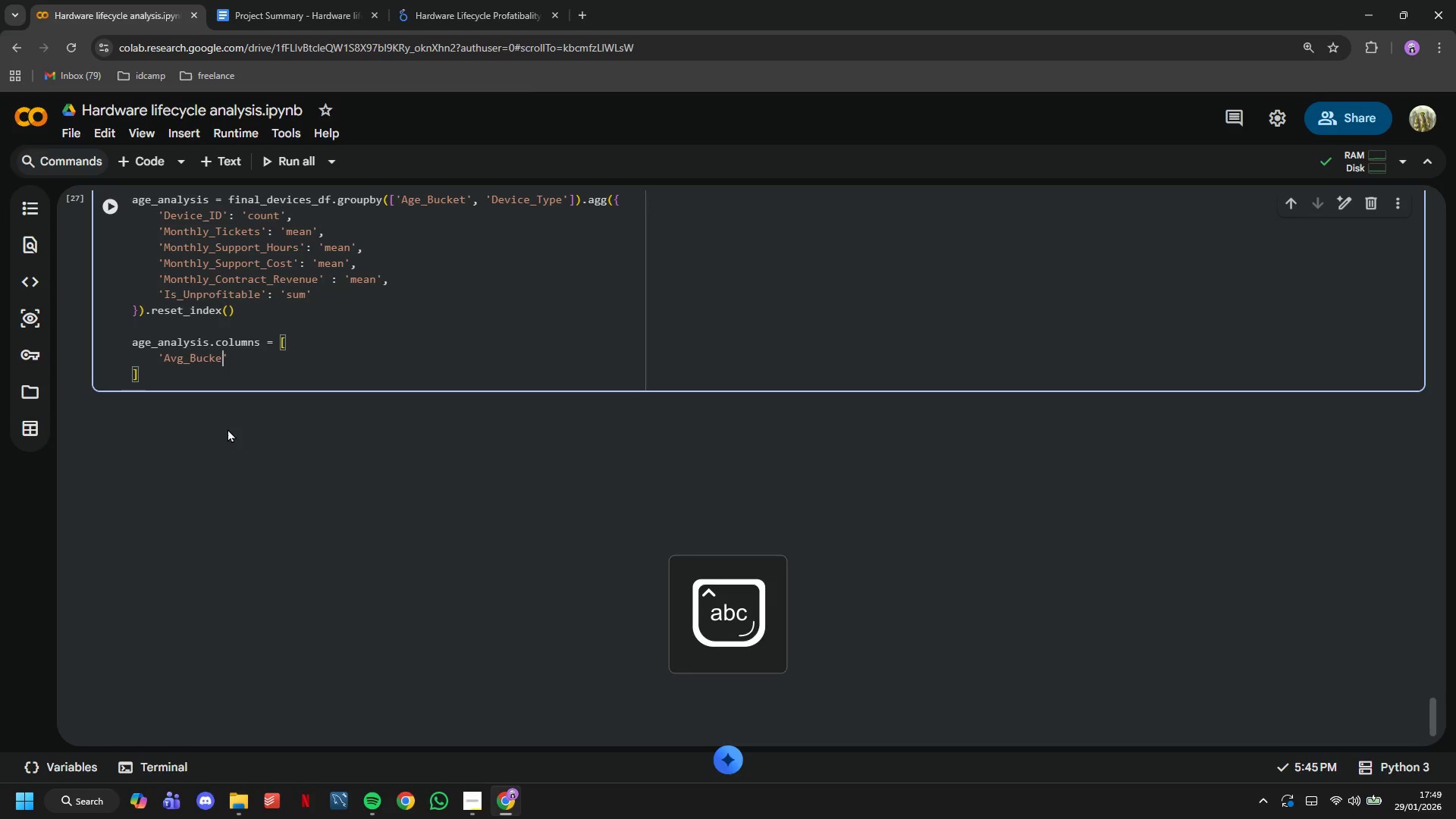 
key(ArrowRight)
 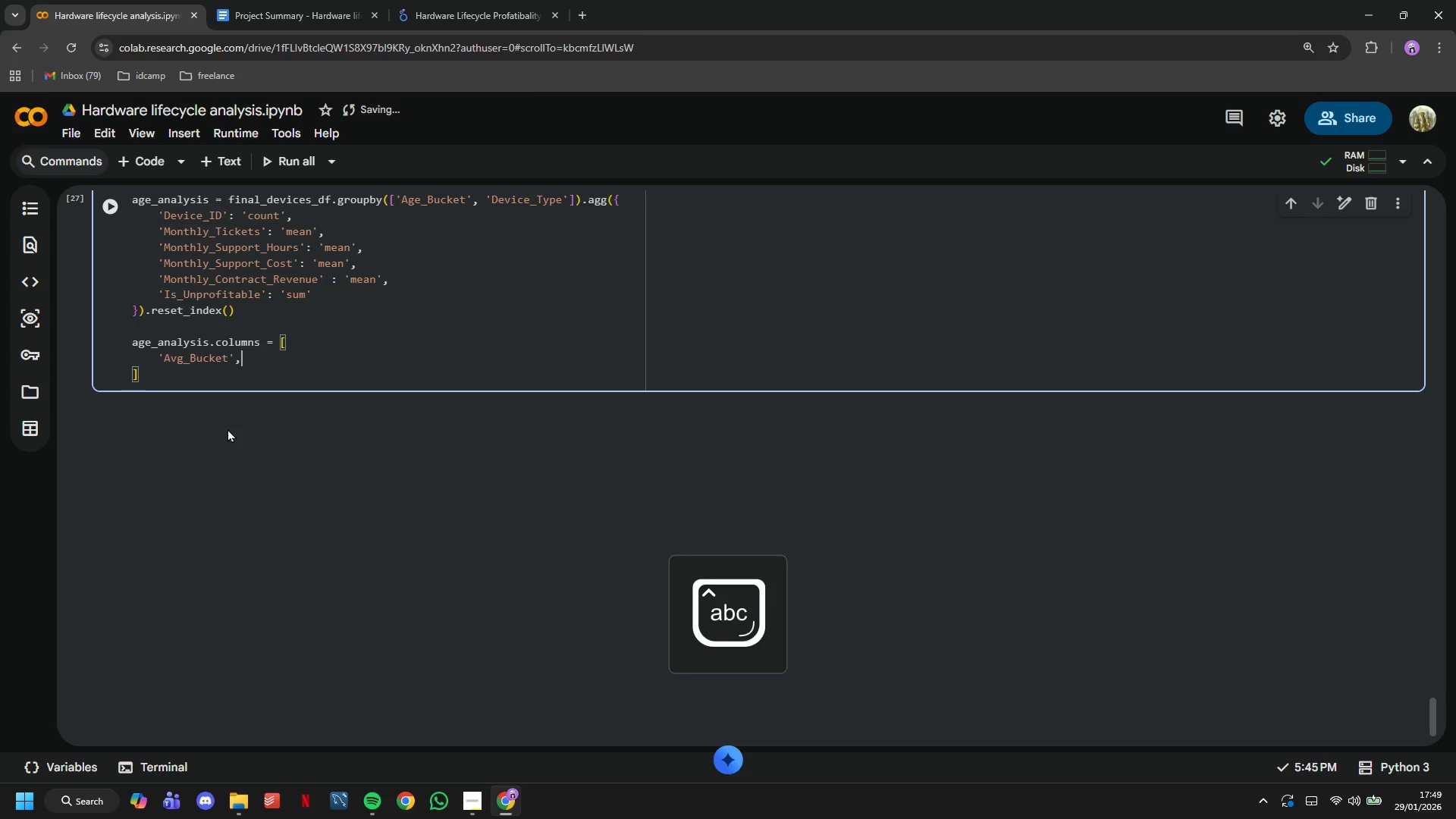 
type(, 'Devicr)
key(Backspace)
type(e_aT)
key(Backspace)
key(Backspace)
type(Type)
 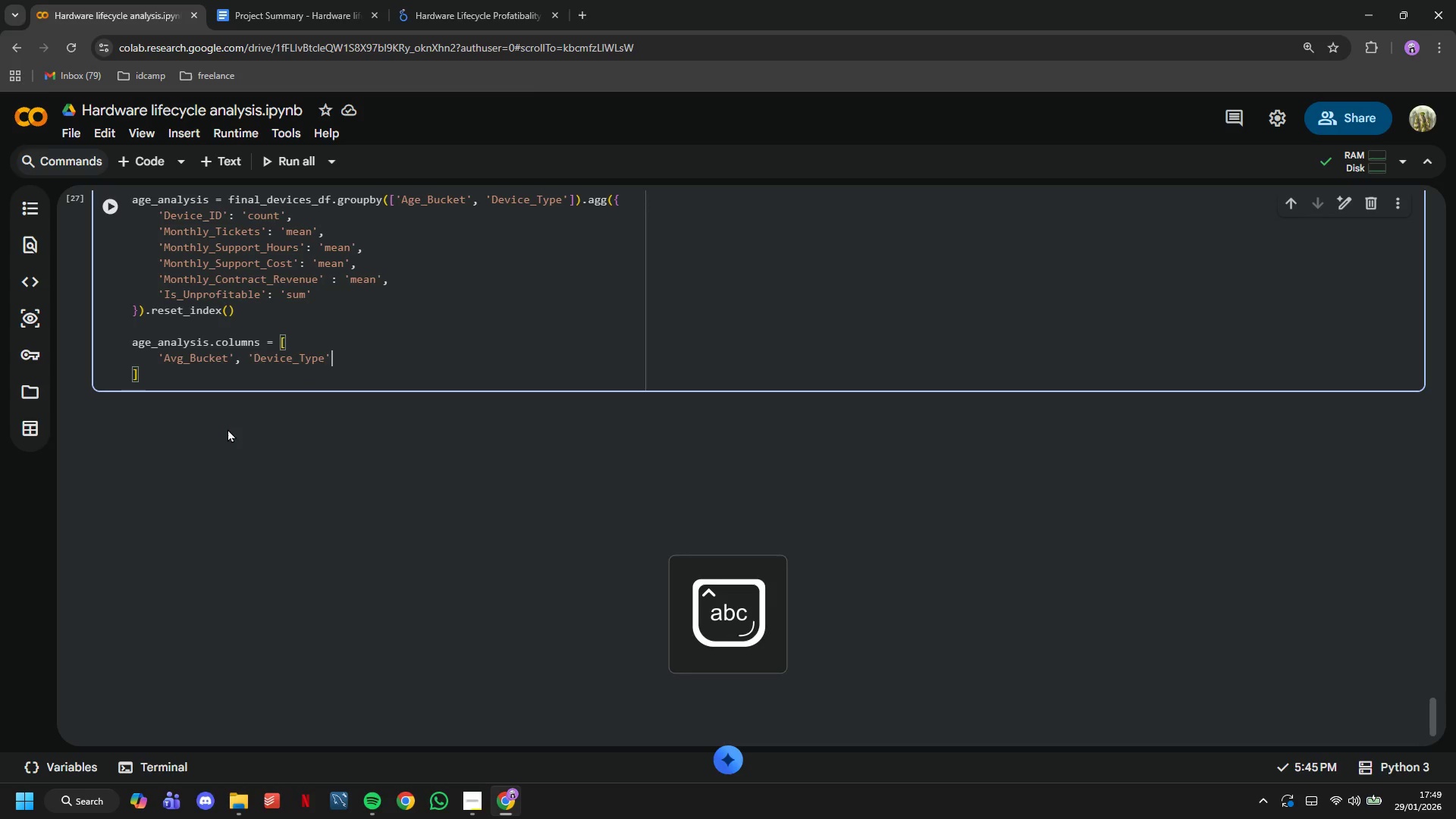 
key(ArrowRight)
 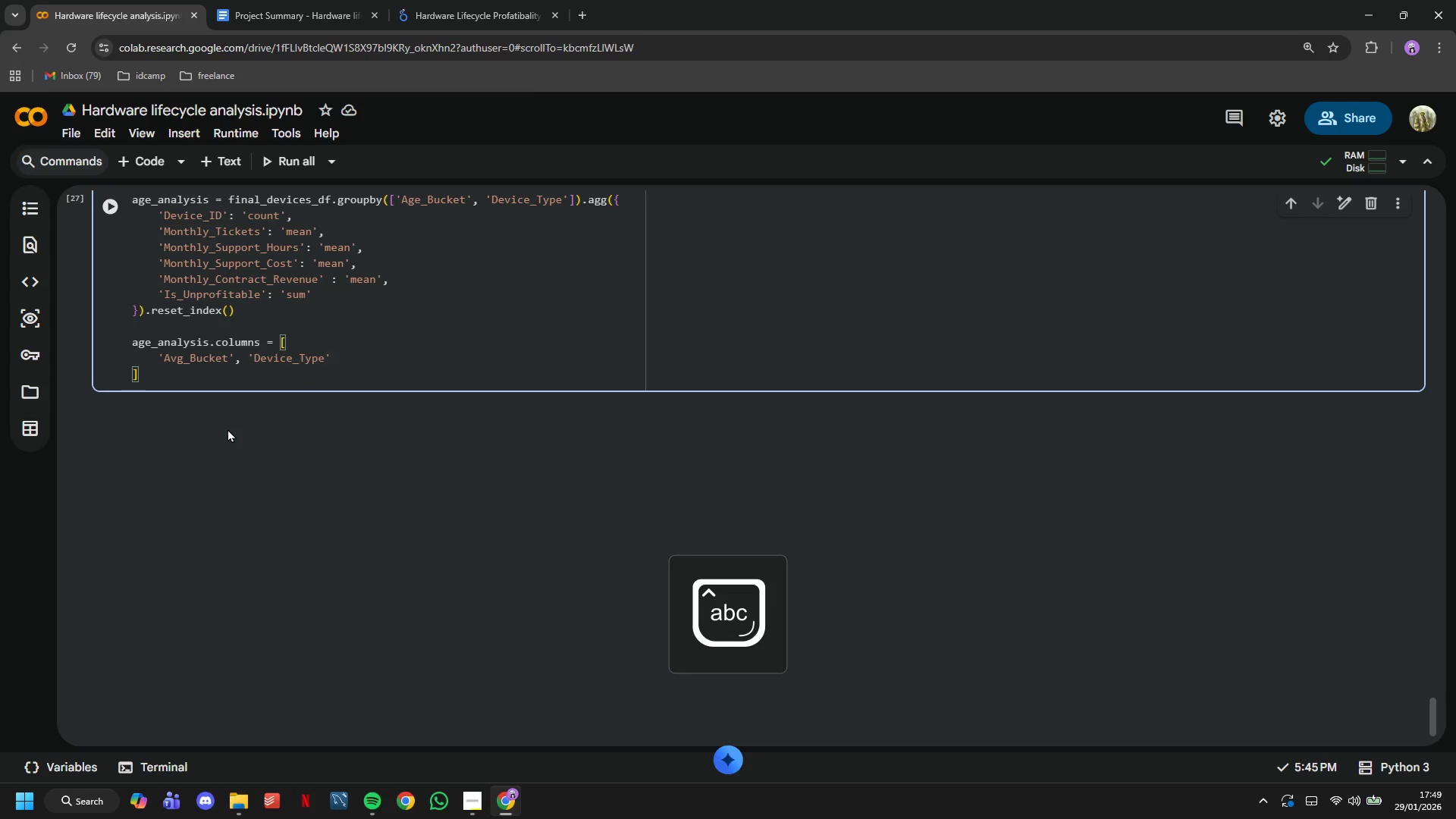 
type(, 'Device+)
key(Backspace)
type())
key(Backspace)
type(_Count)
 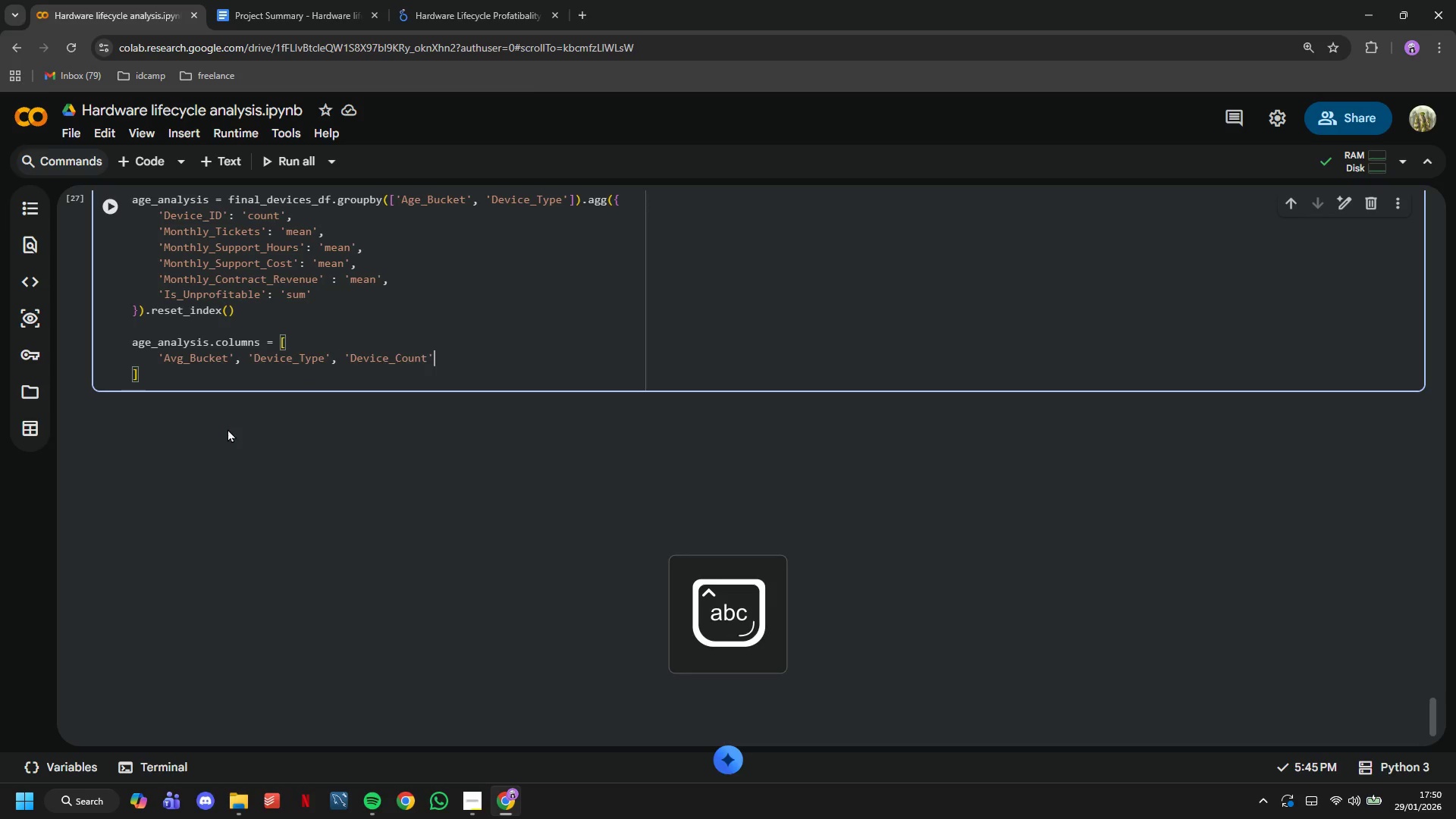 
 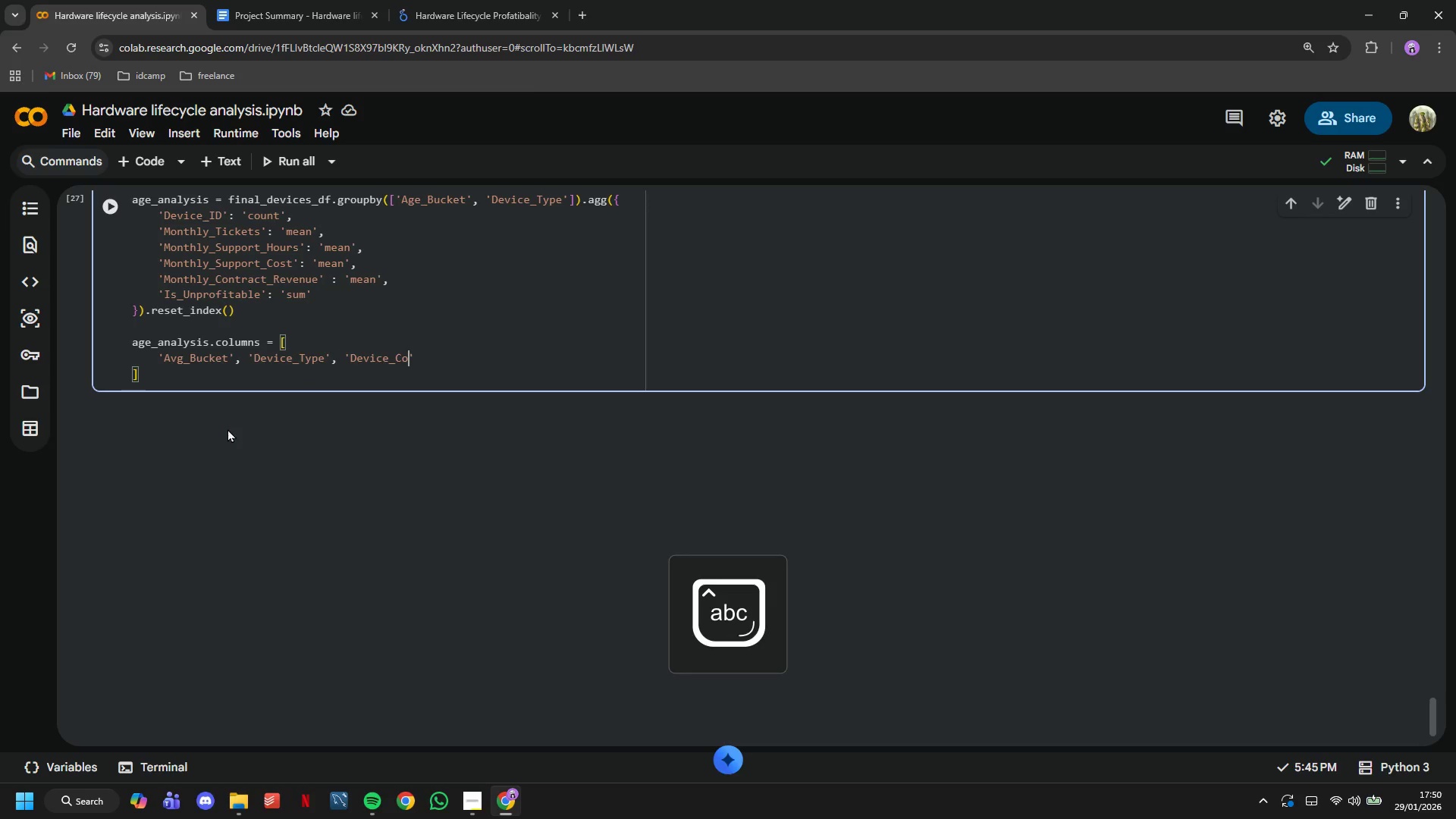 
key(ArrowRight)
 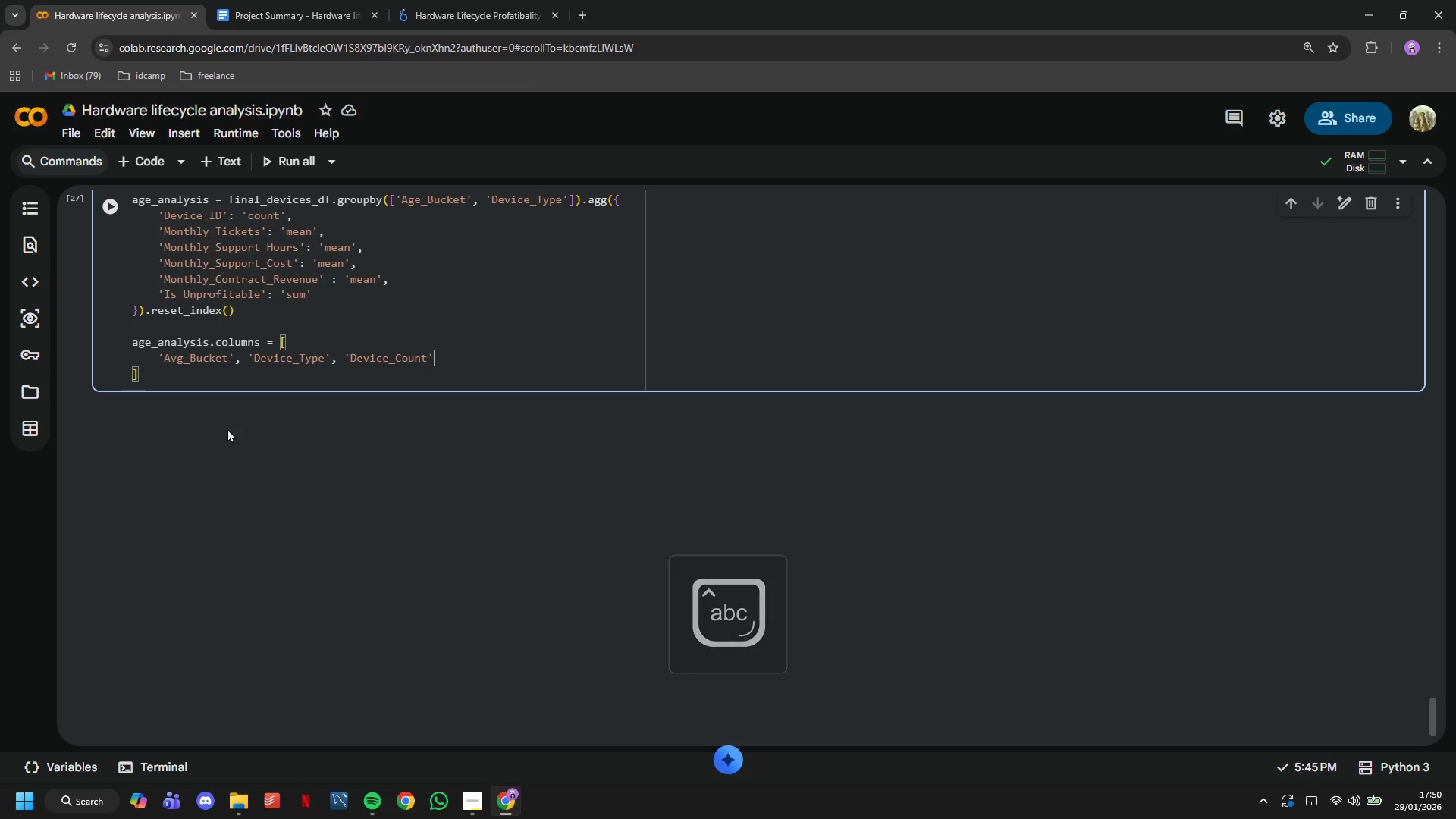 
type(, 'Avg_Monthly_Tc)
key(Backspace)
type(ickets)
 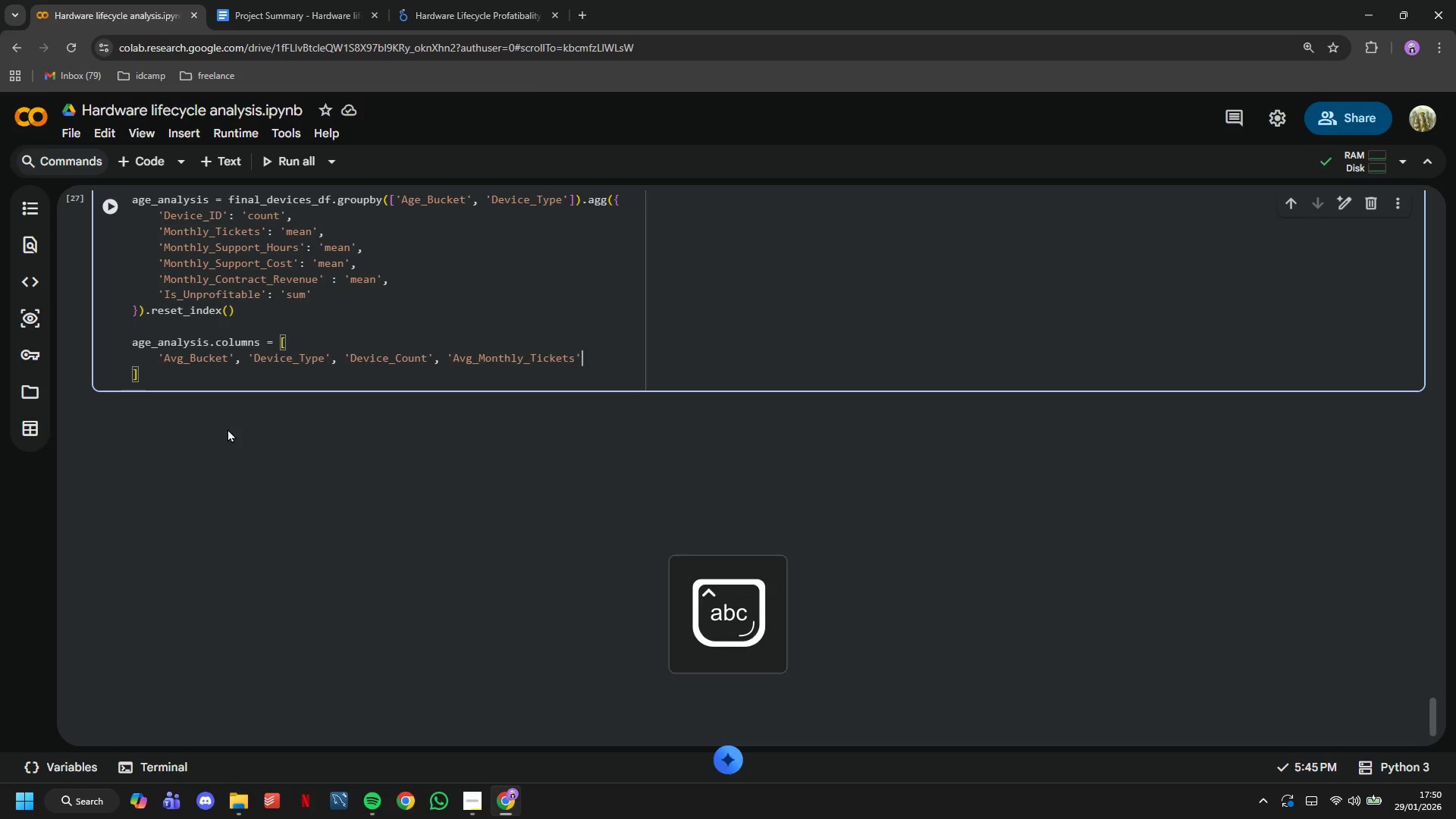 
 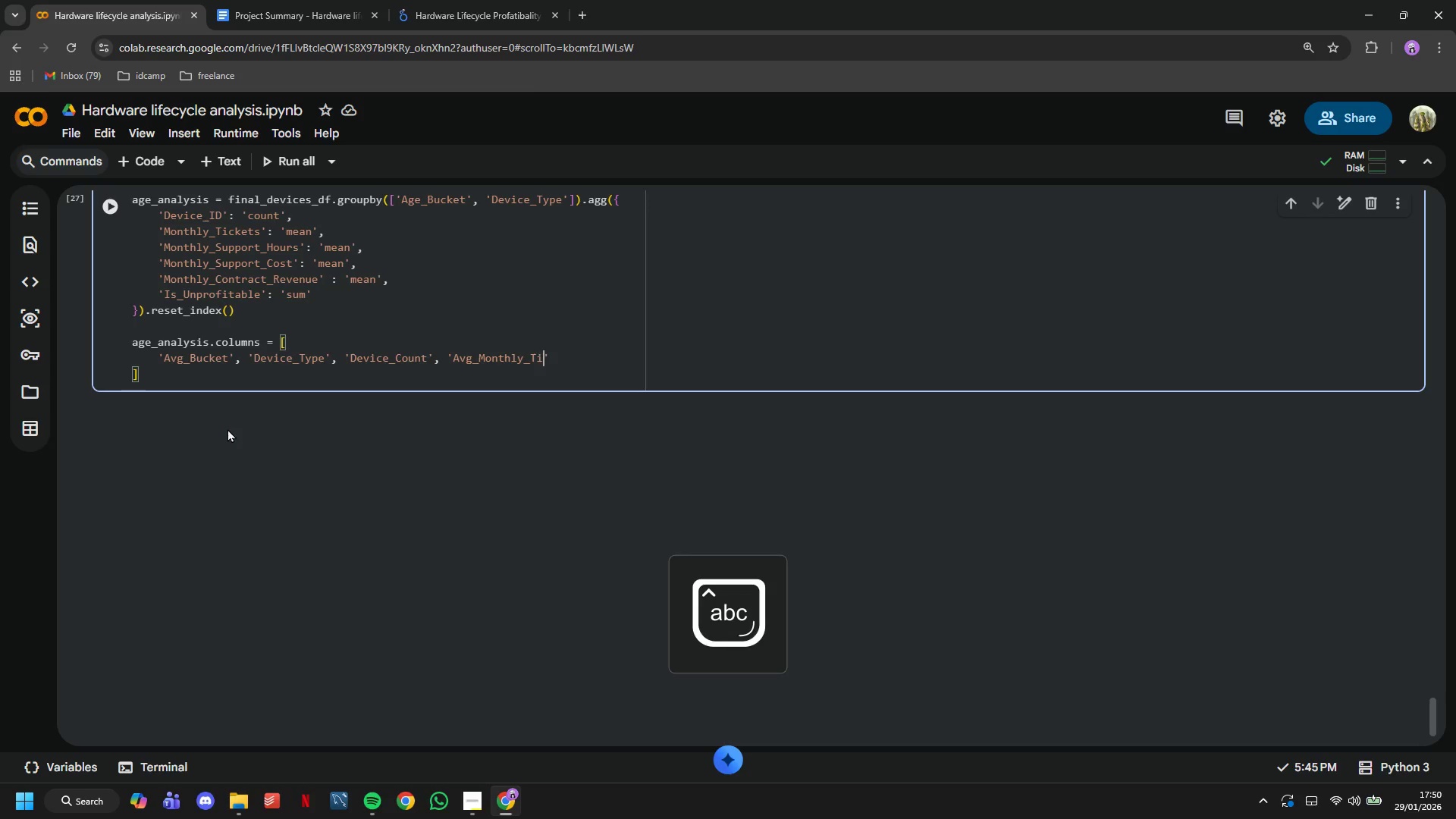 
key(ArrowRight)
 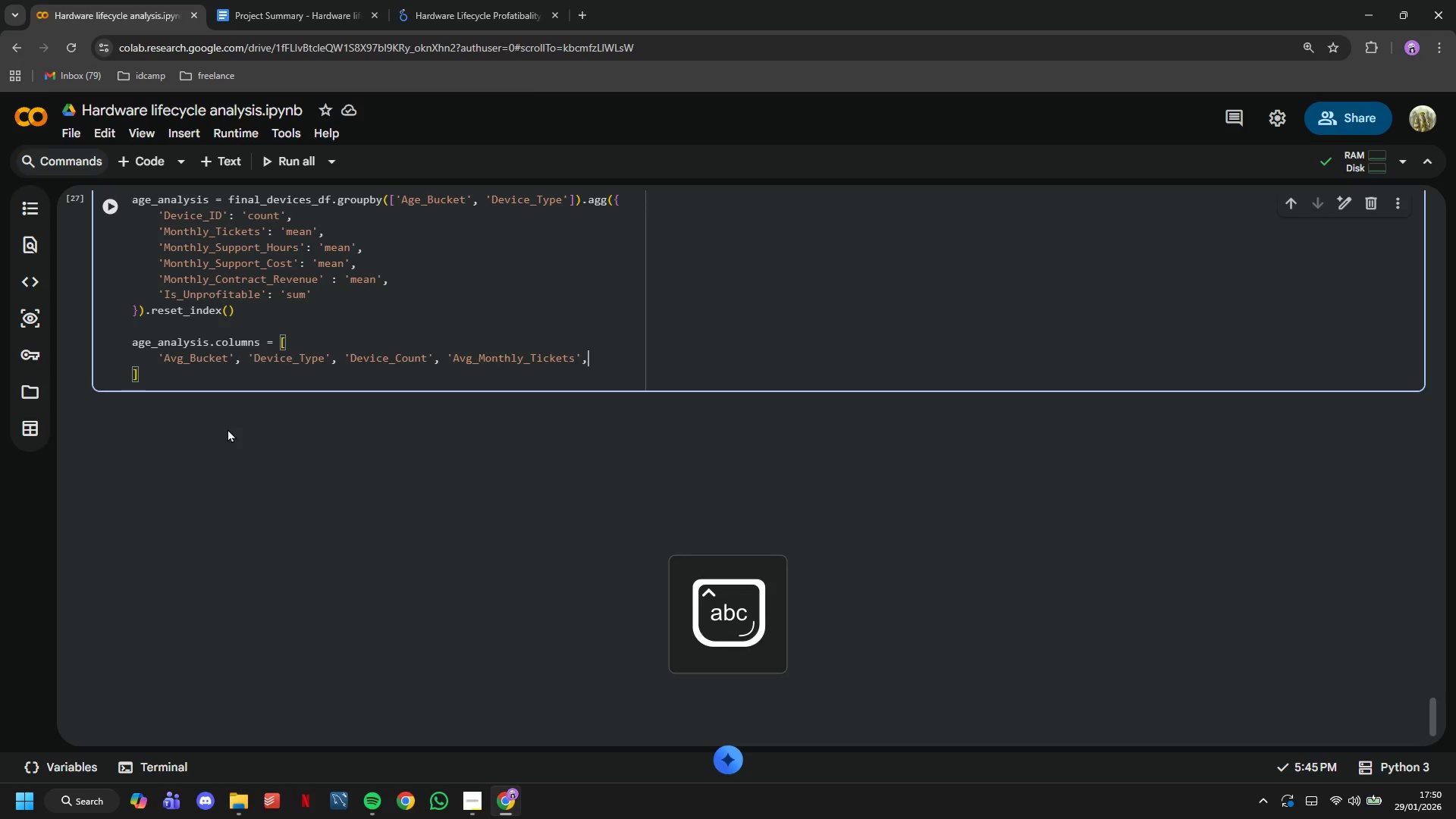 
key(Comma)
 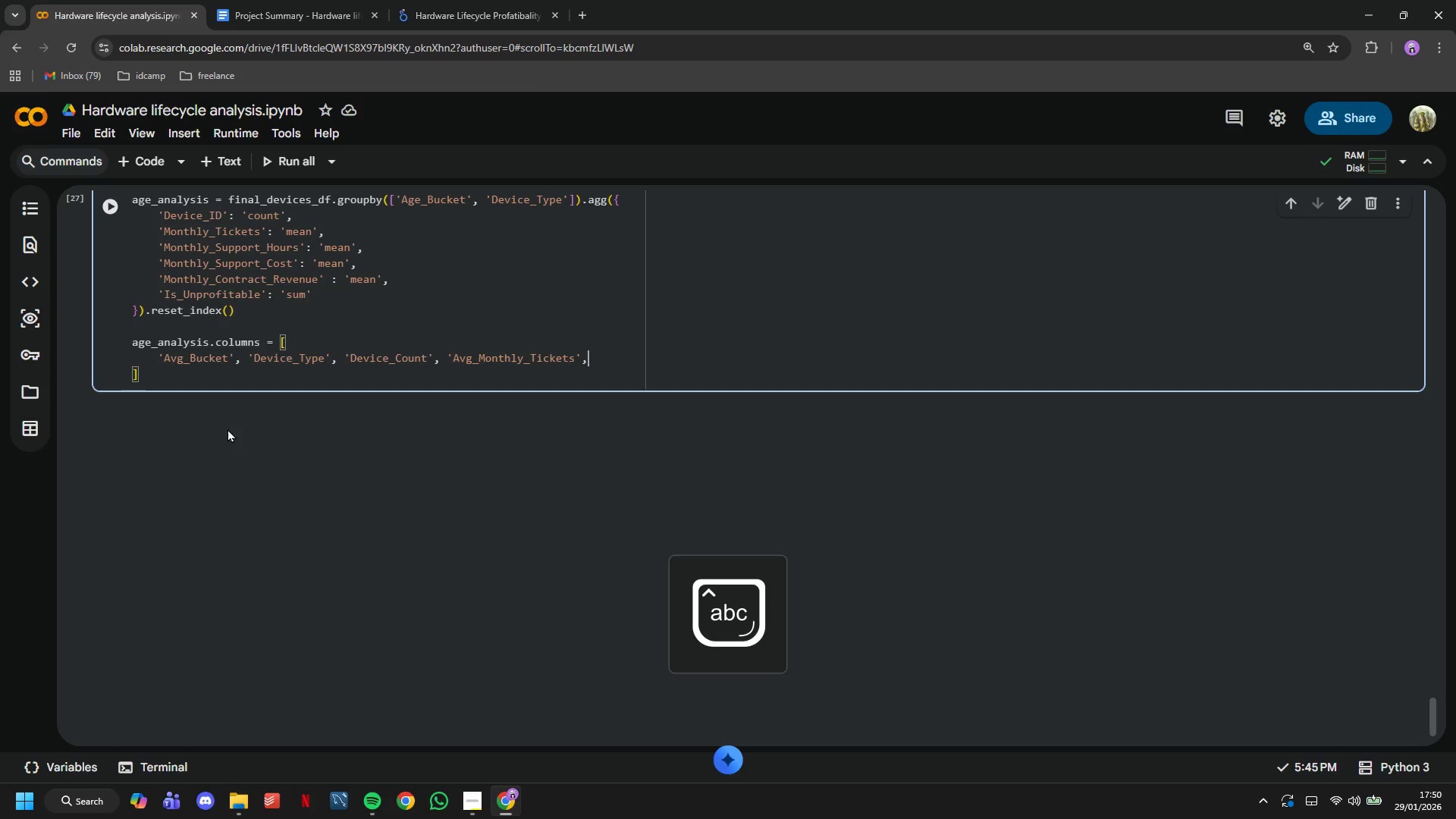 
key(Enter)
 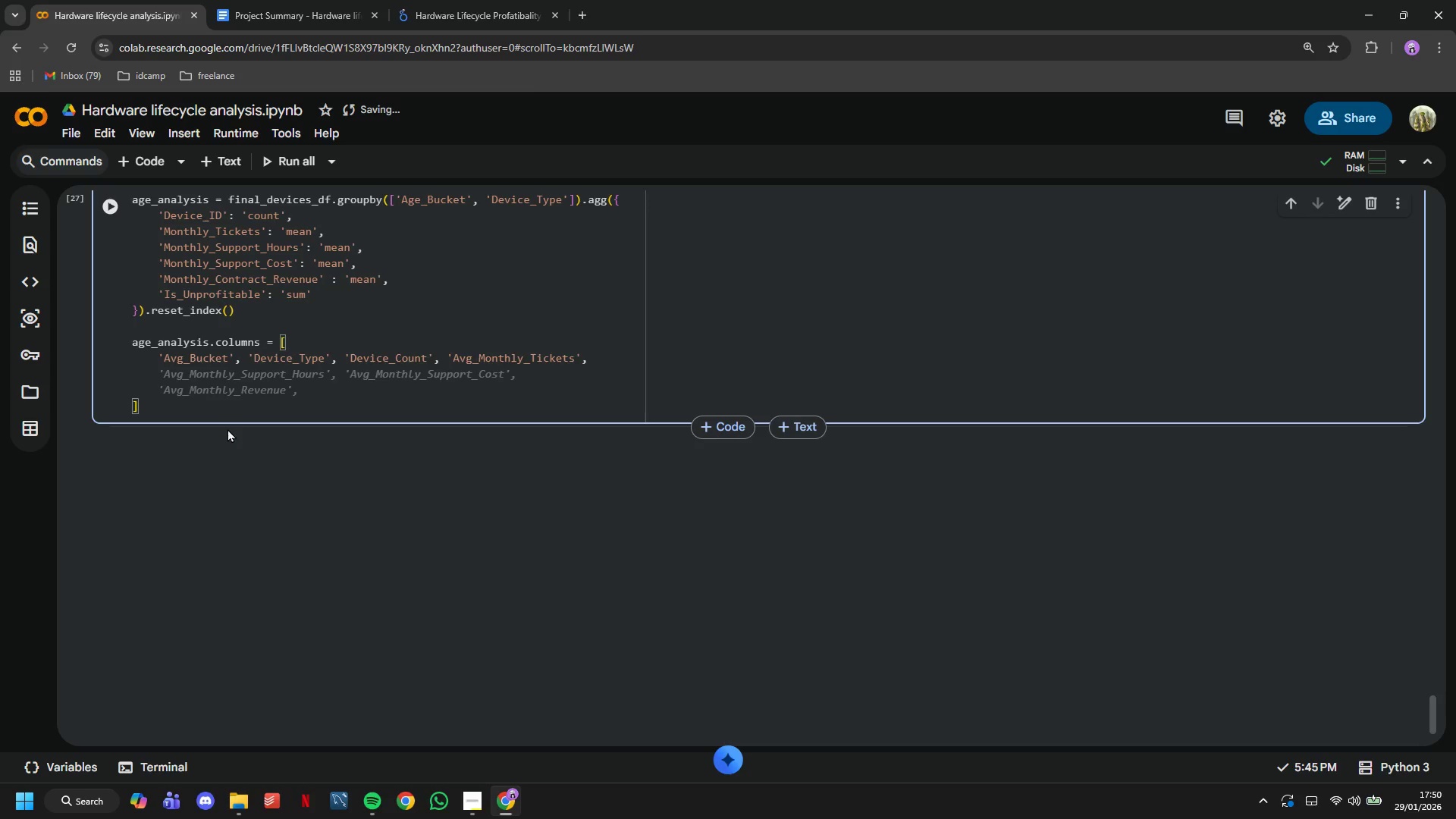 
wait(5.33)
 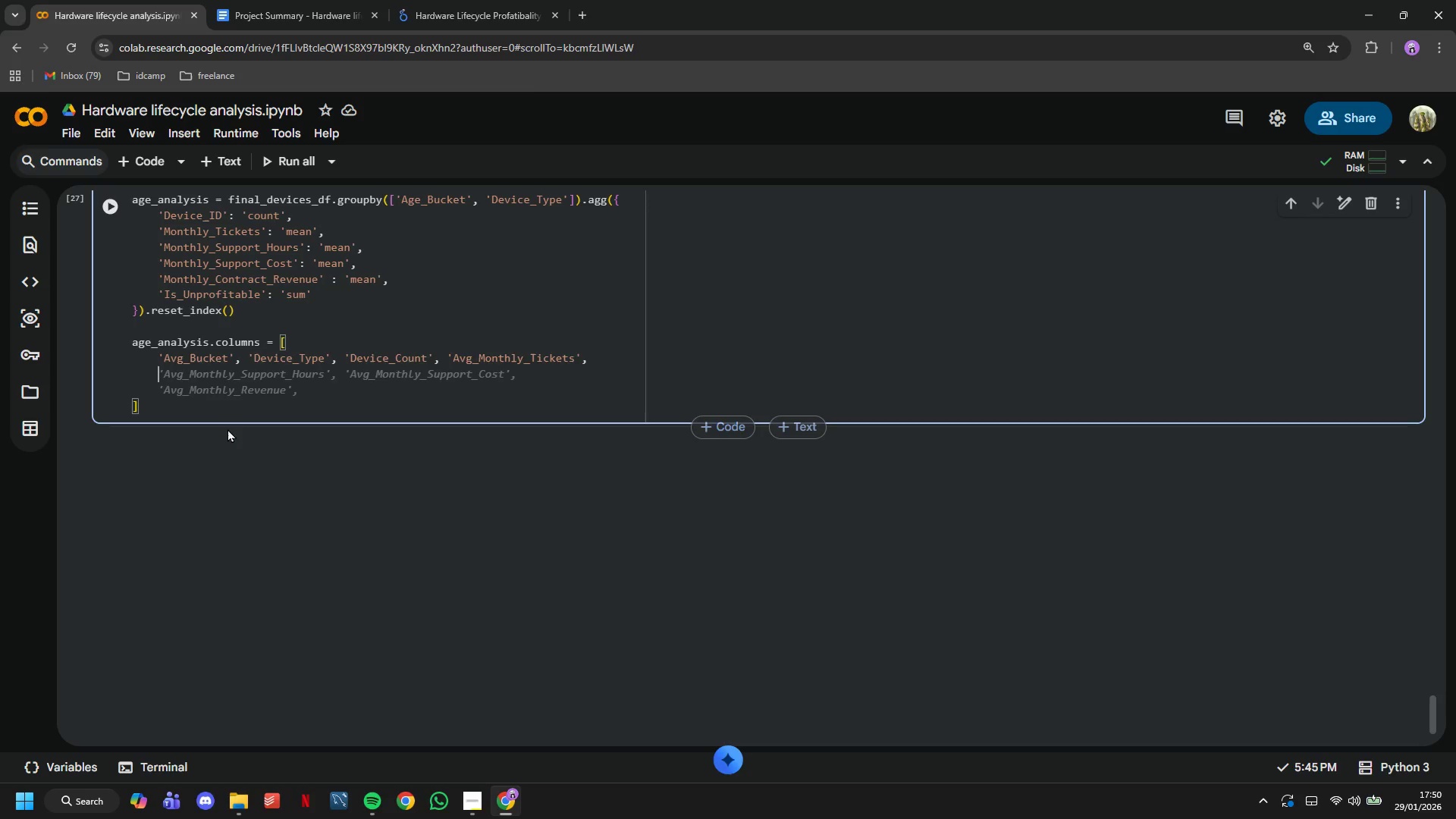 
key(Tab)
type('Unprofitable_Couny)
key(Backspace)
type(t)
 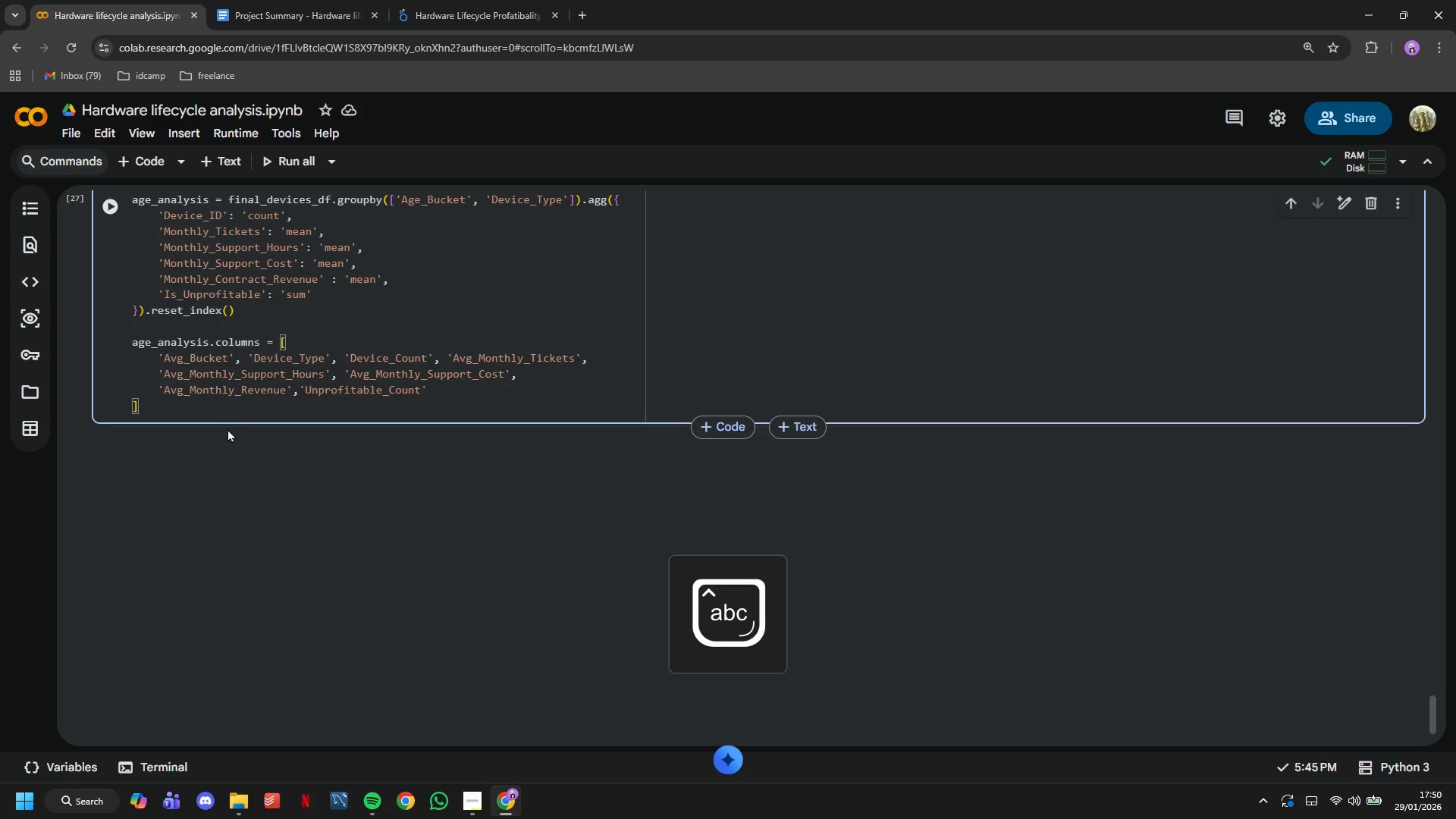 
key(ArrowDown)
 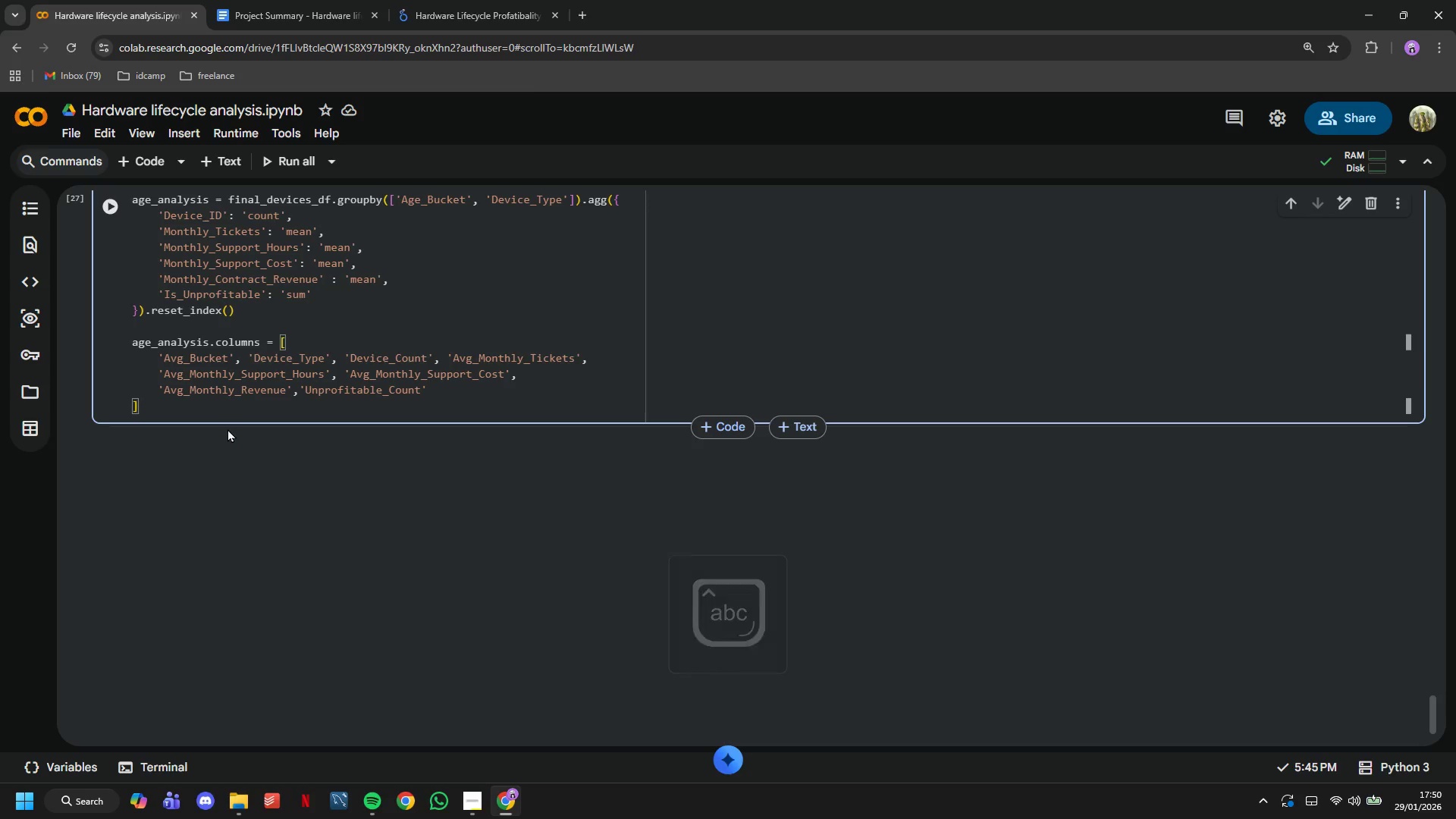 
key(Enter)
 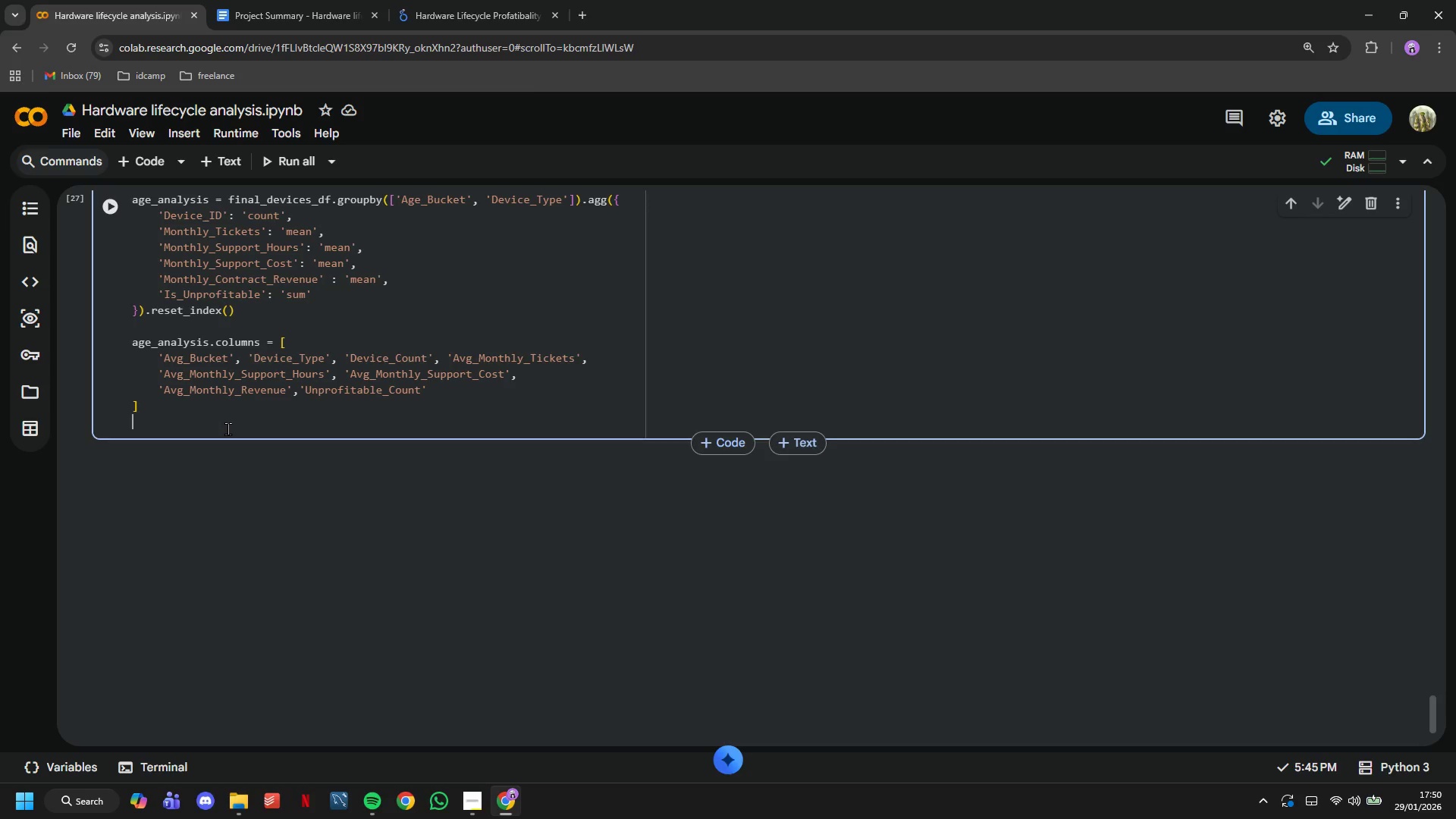 
key(Enter)
 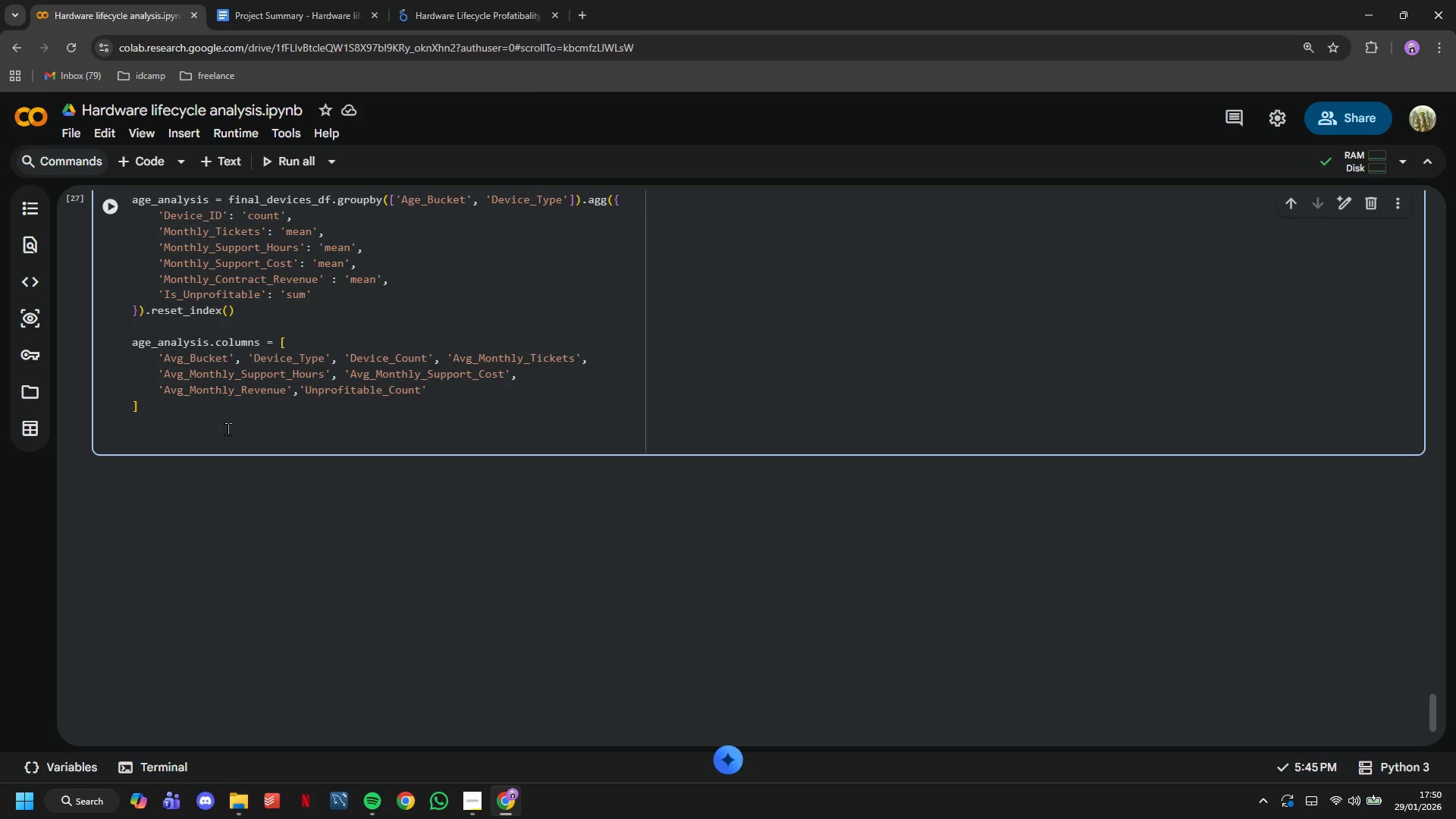 
type(age_analysis_path = os.path.join(output_dir, 'age_aa)
key(Backspace)
type(nalysis_data.csv)
 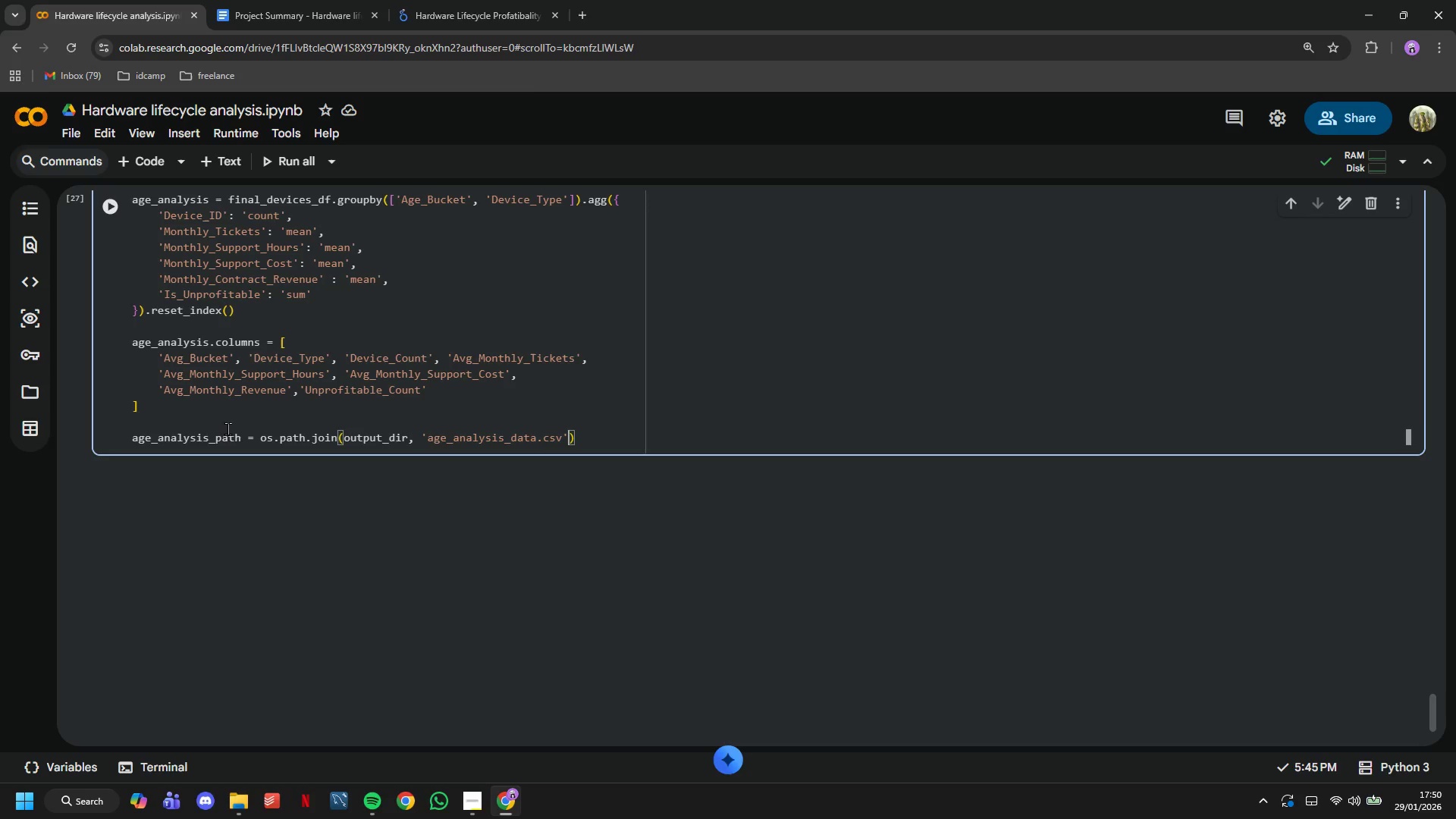 
 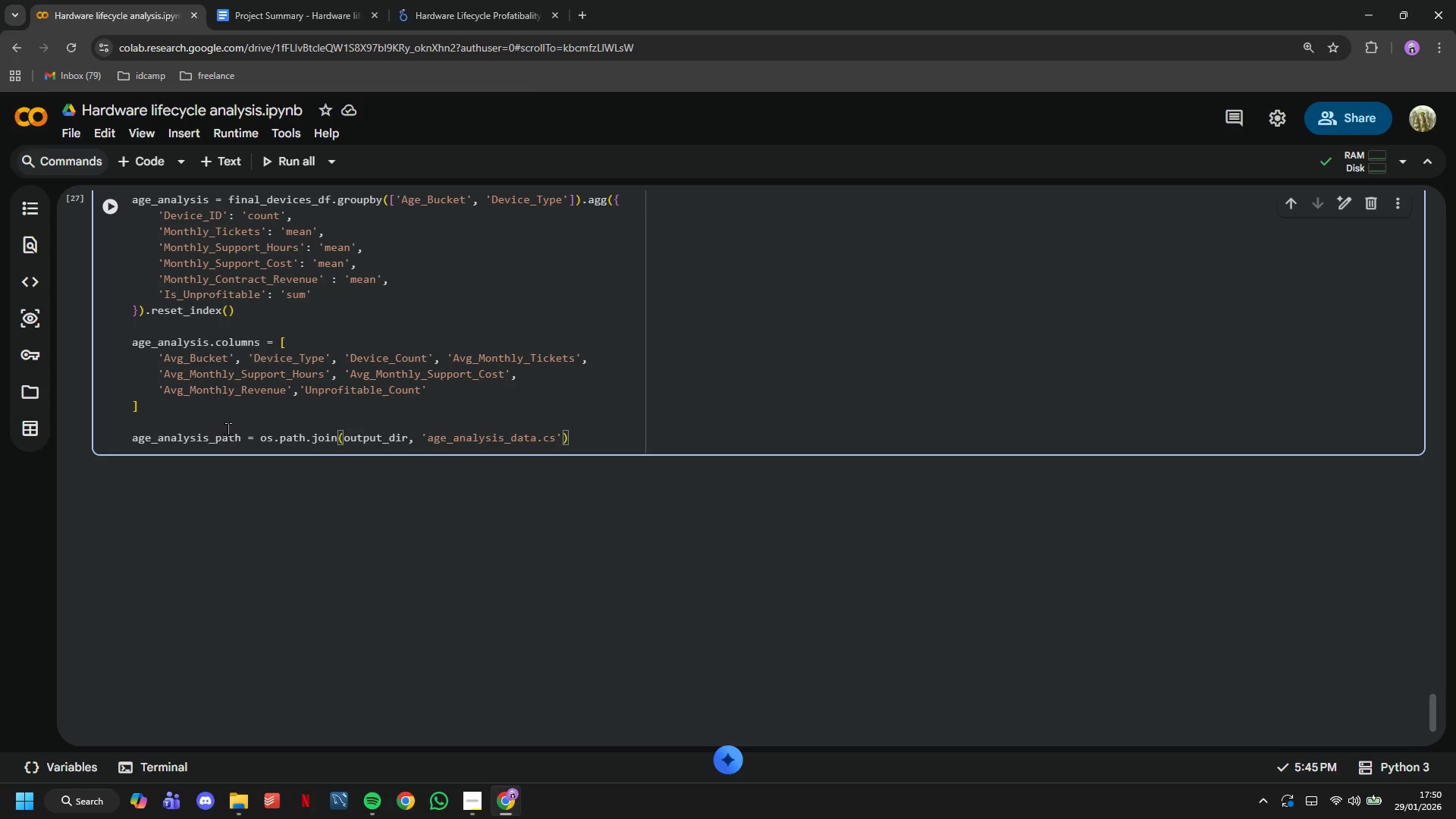 
key(ArrowRight)
 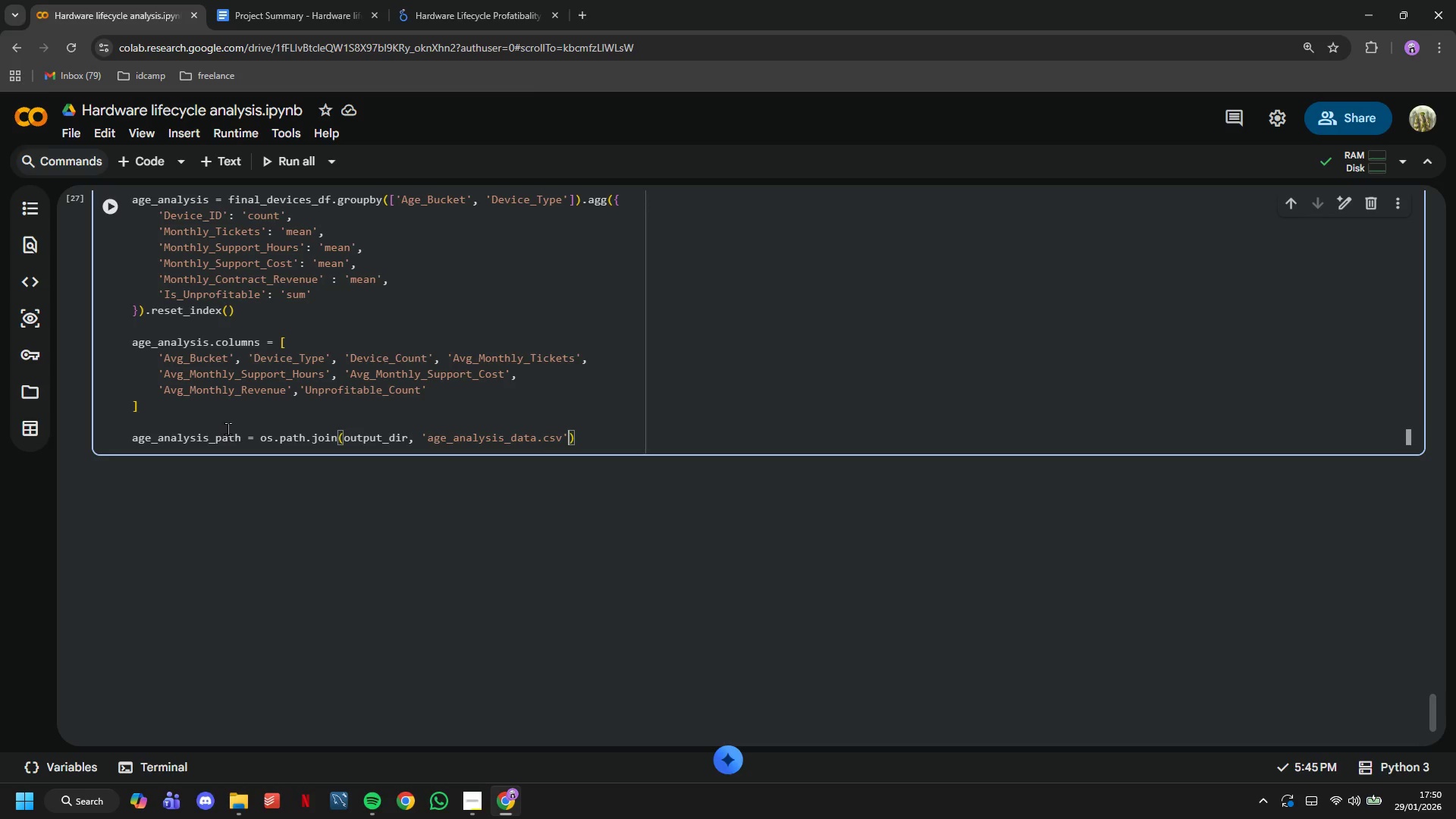 
key(ArrowRight)
 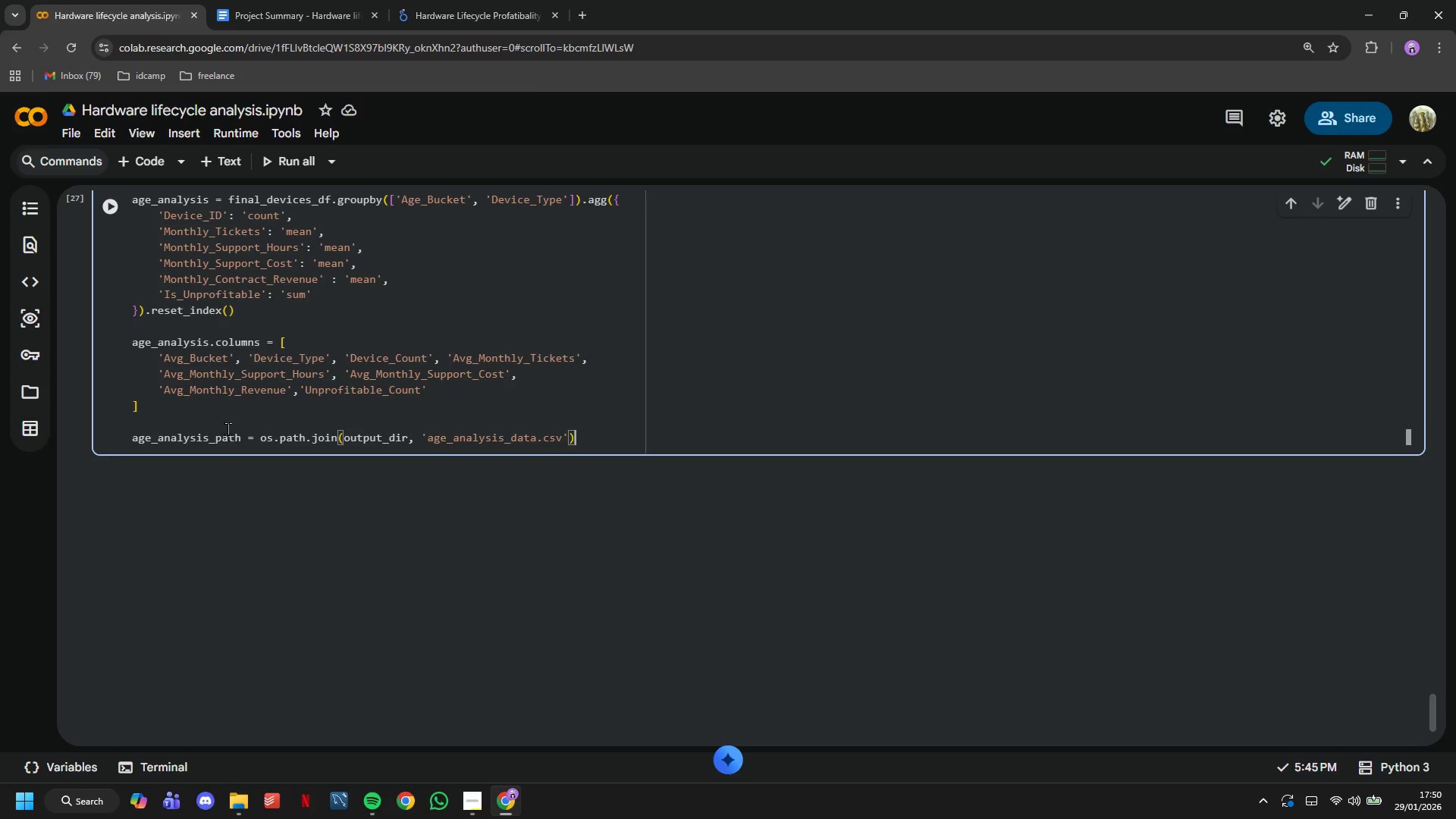 
key(Enter)
 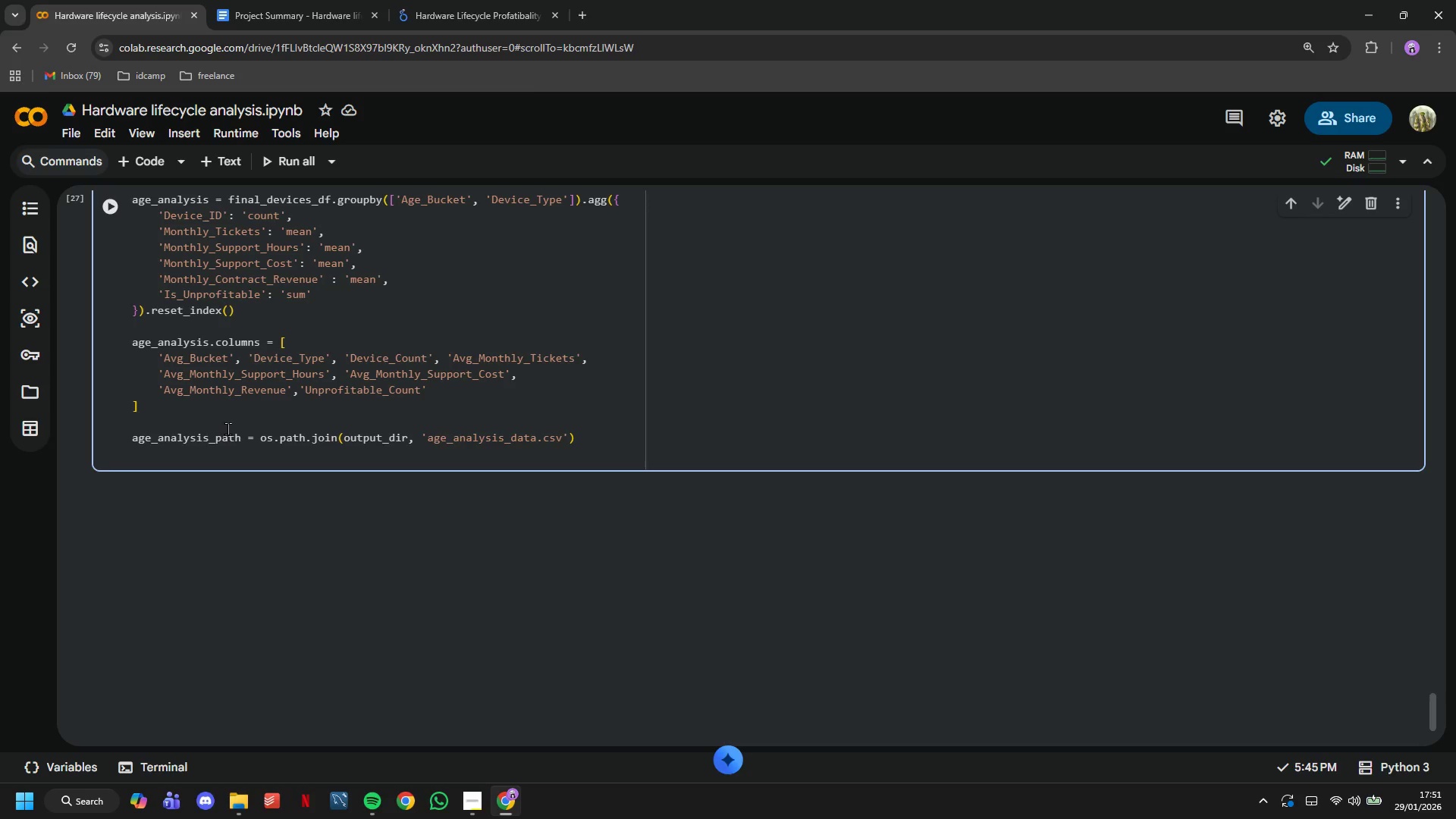 
wait(61.67)
 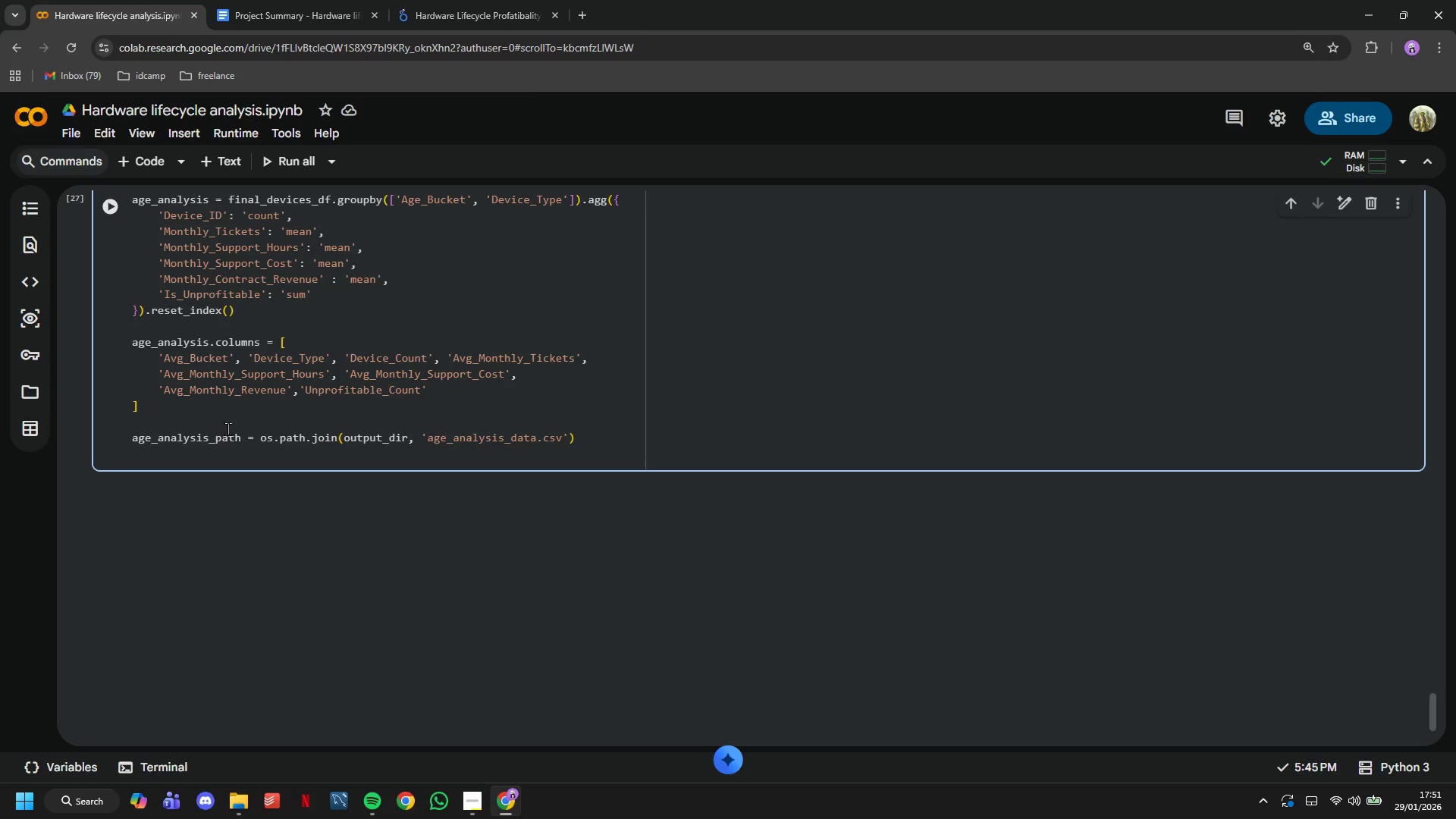 
type(age_analysis.to_csv(age_analysis_path, index=False)
 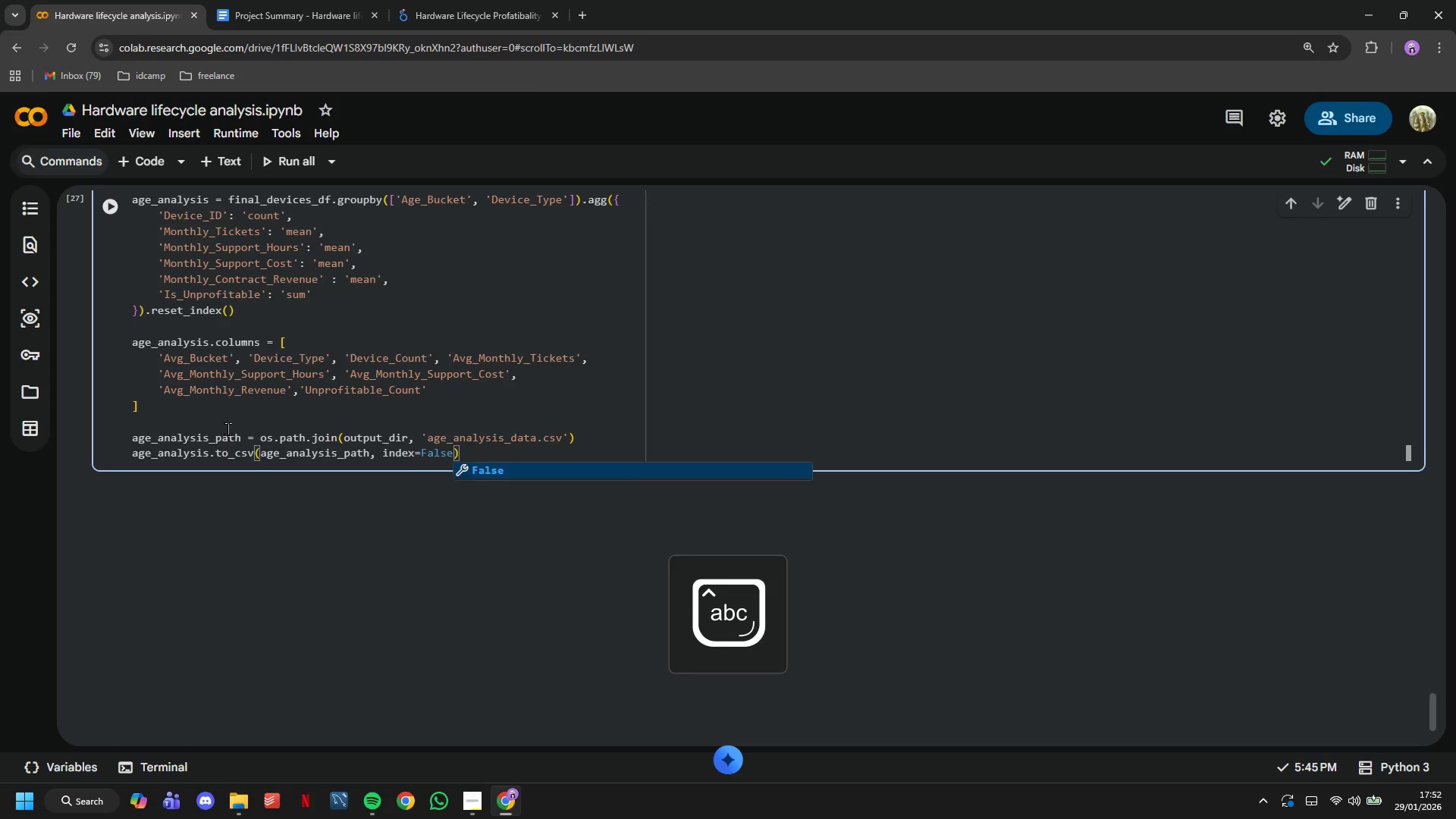 
key(ArrowRight)
 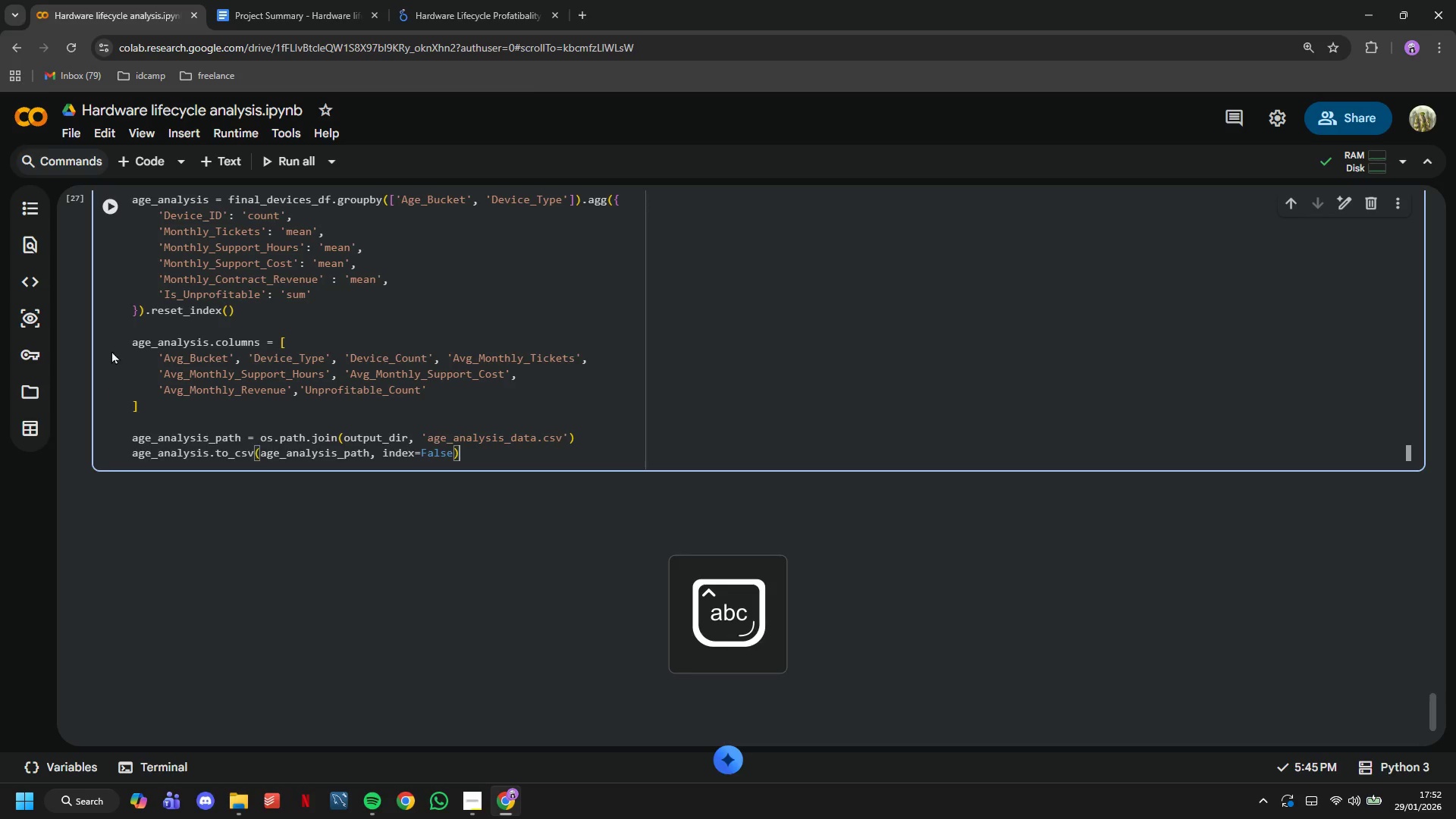 
left_click([108, 192])
 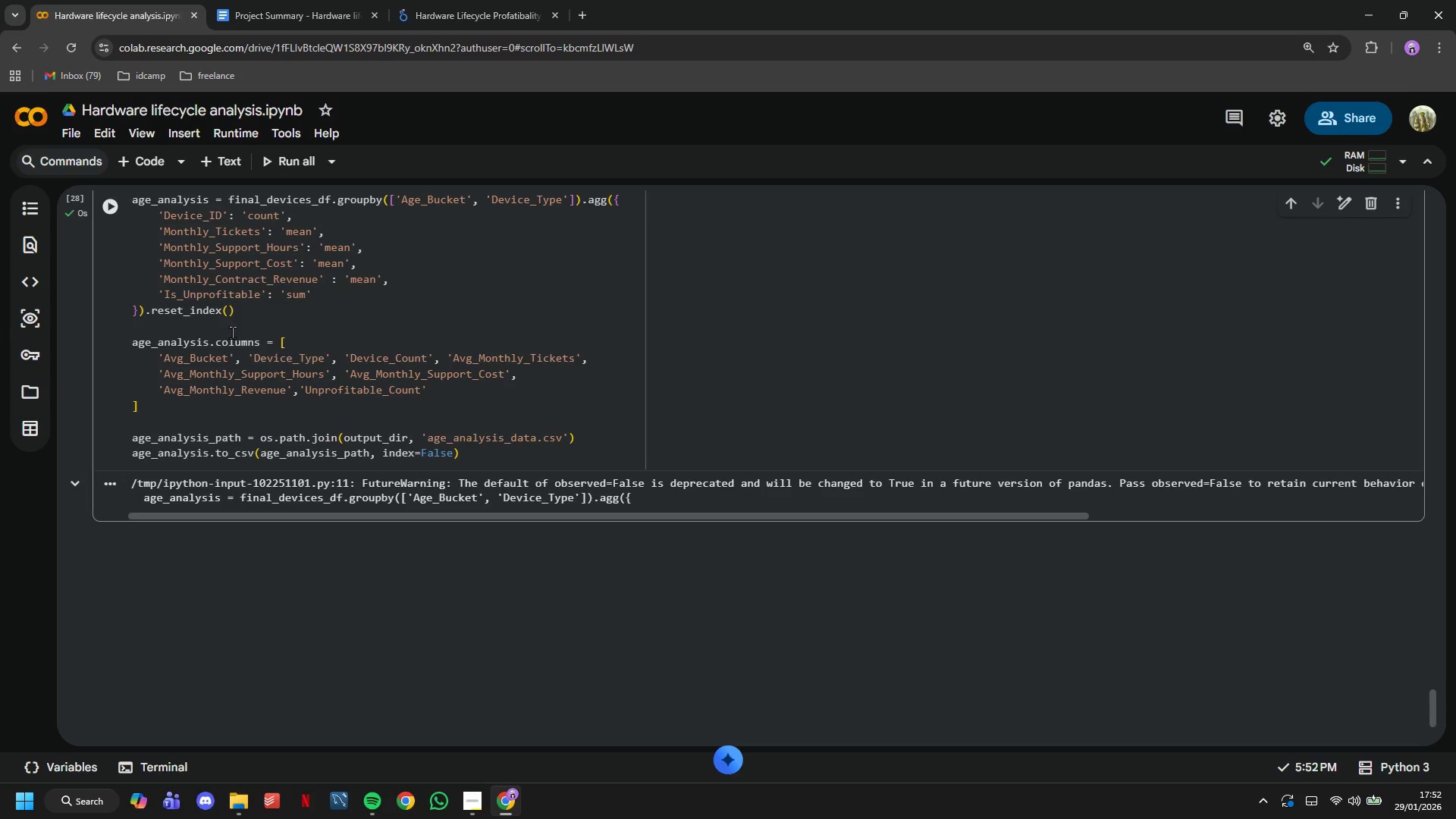 
scroll: coordinate [247, 336], scroll_direction: down, amount: 1.0
 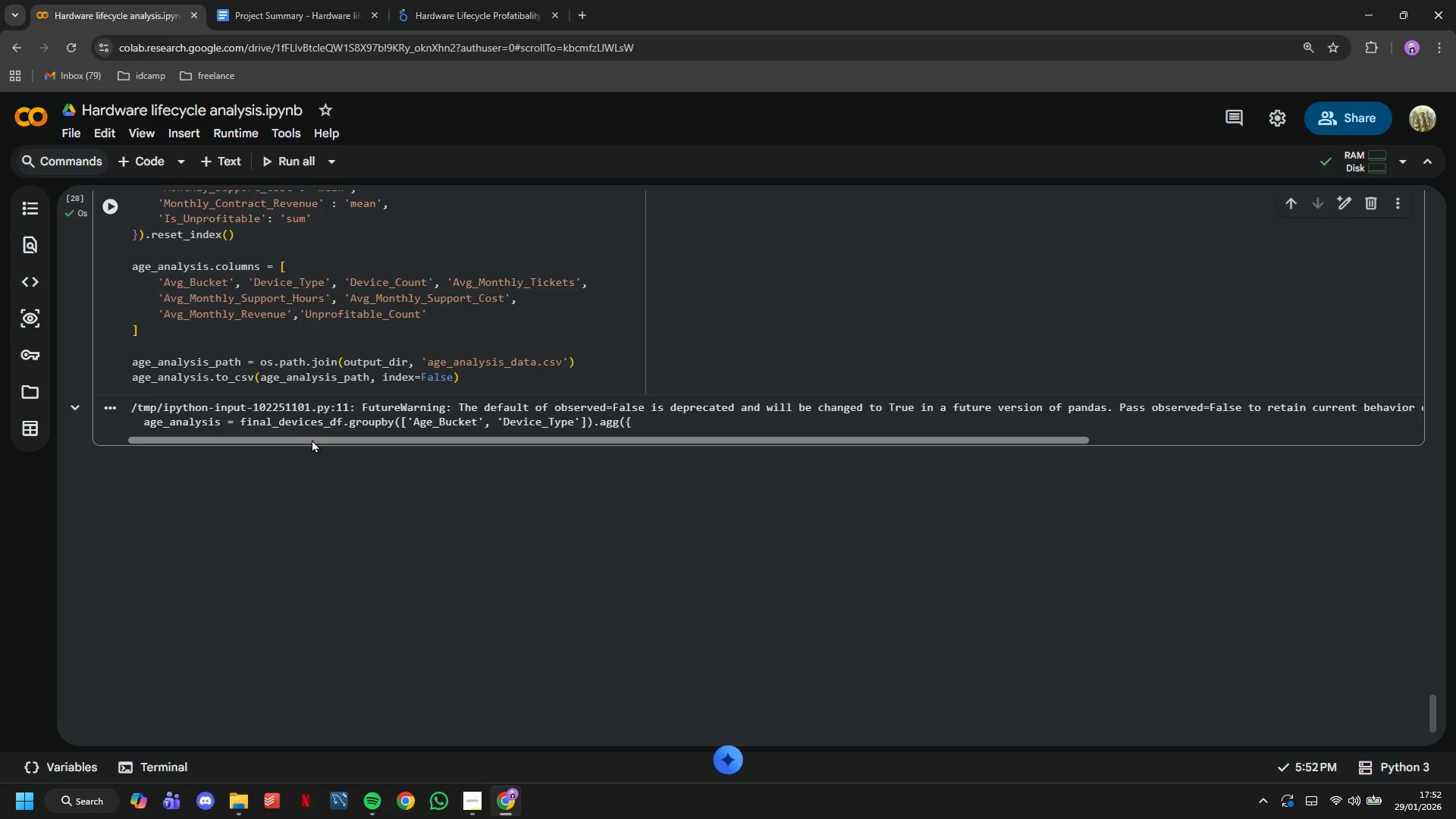 
left_click_drag(start_coordinate=[312, 438], to_coordinate=[318, 444])
 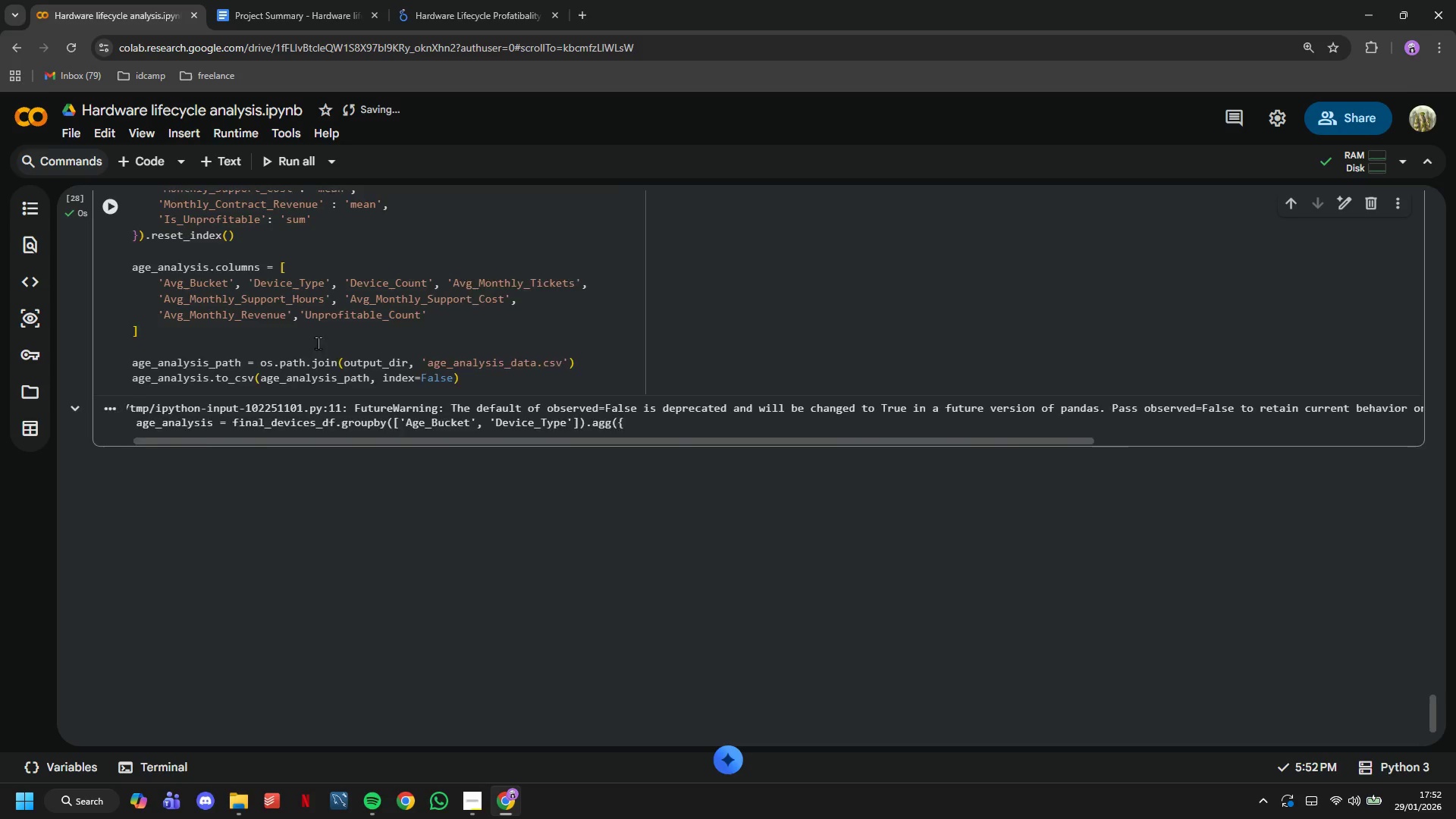 
scroll: coordinate [318, 343], scroll_direction: up, amount: 2.0
 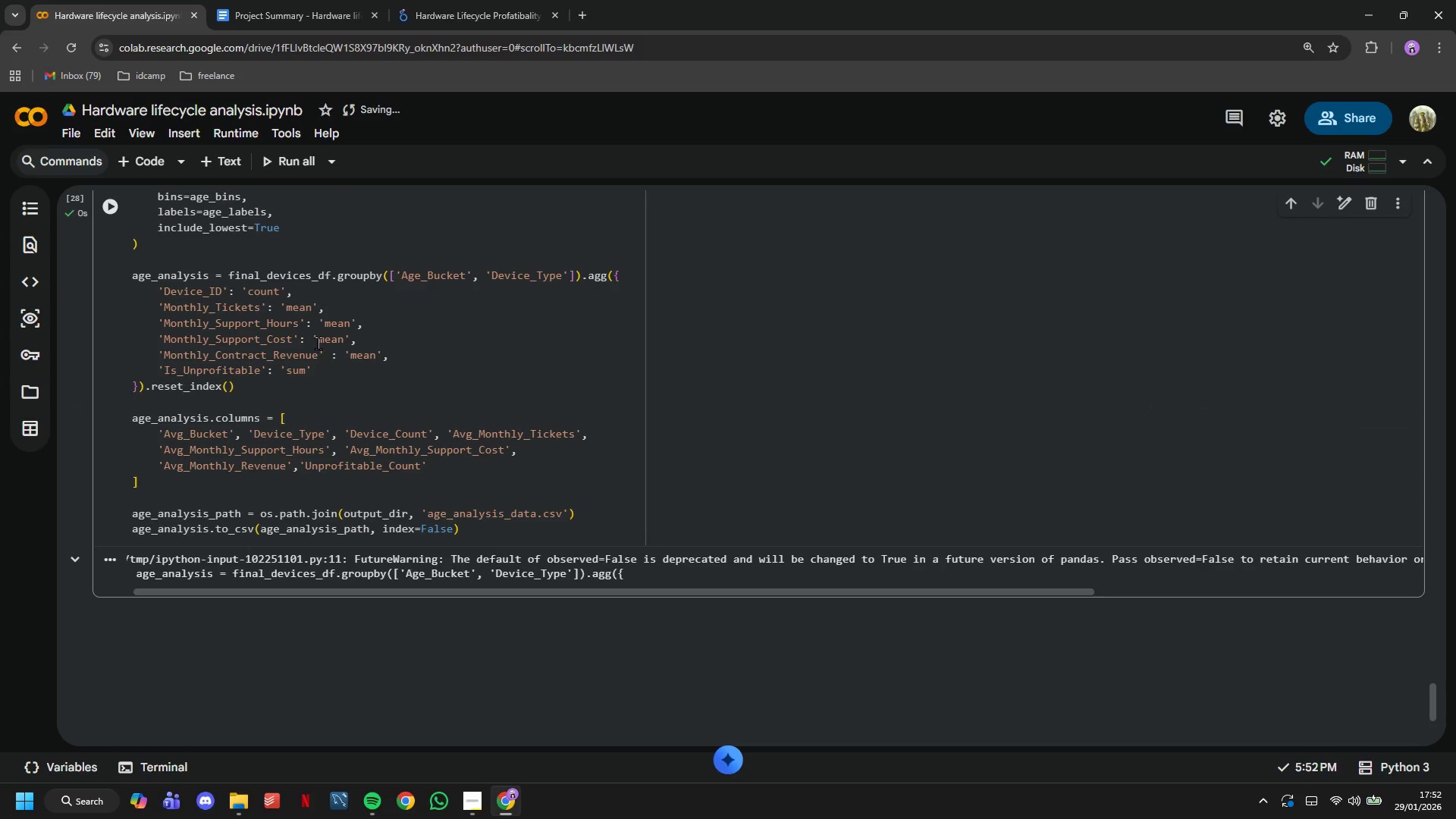 
scroll: coordinate [318, 343], scroll_direction: down, amount: 2.0
 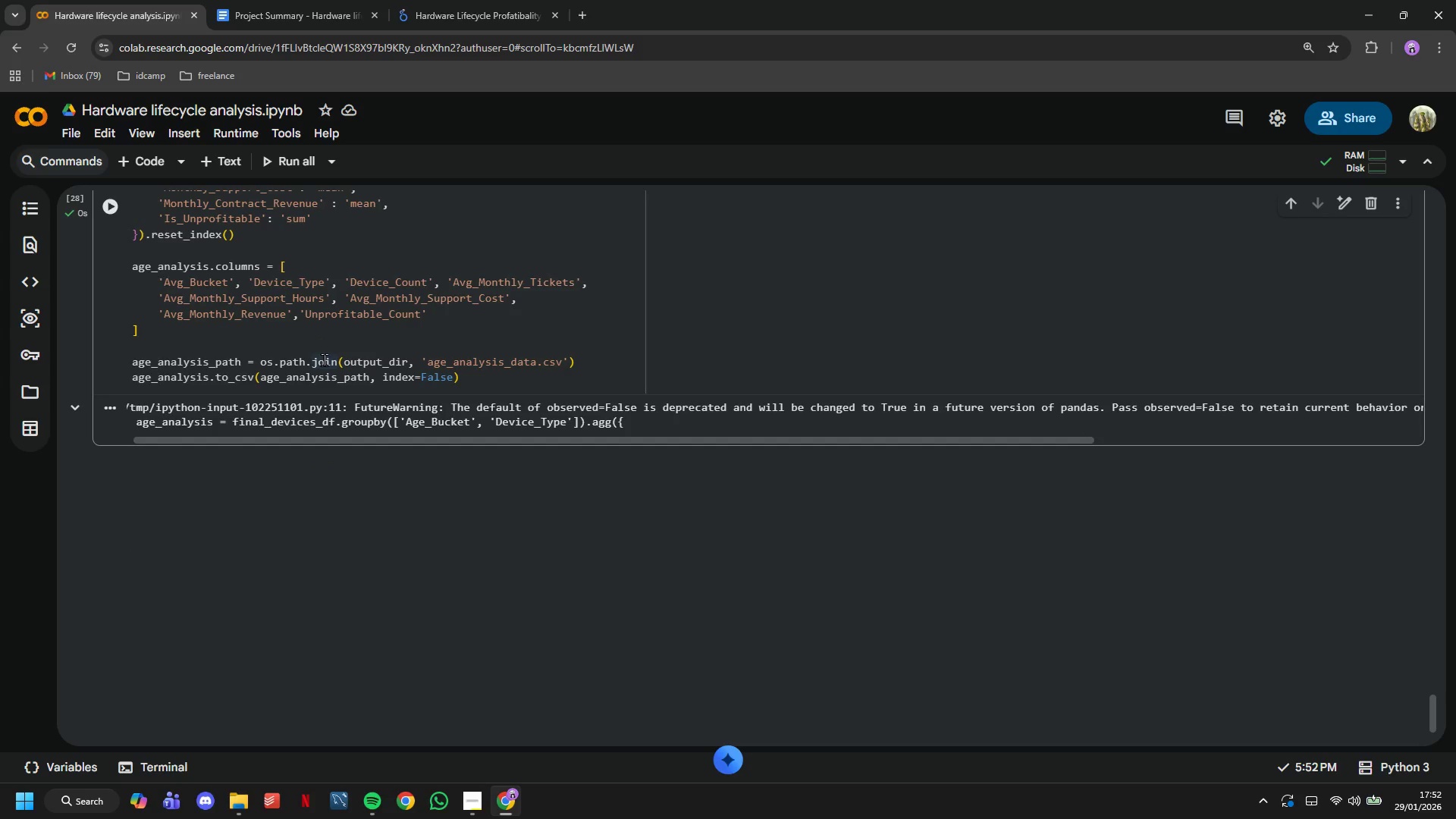 
wait(10.98)
 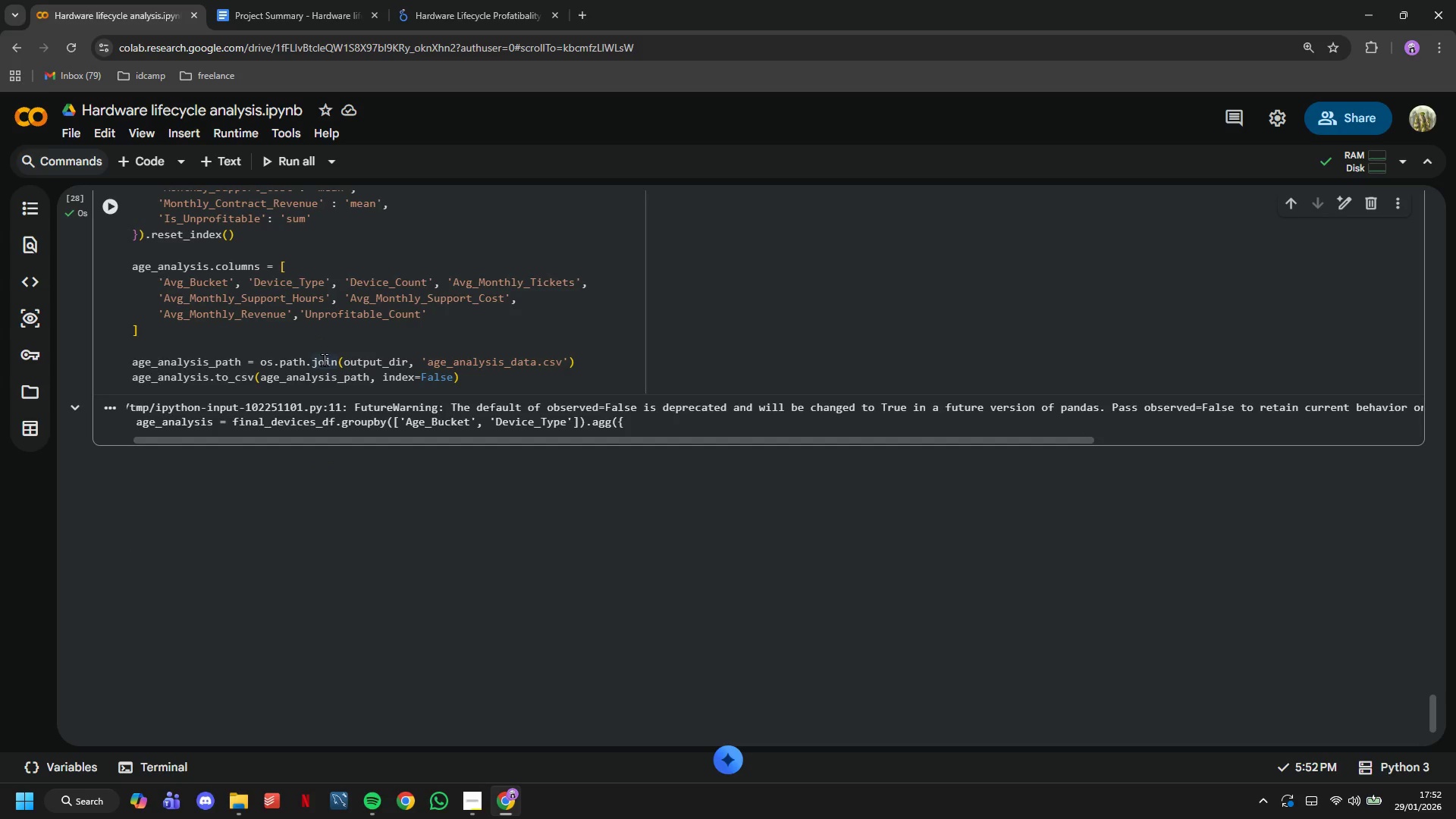 
left_click([268, 0])
 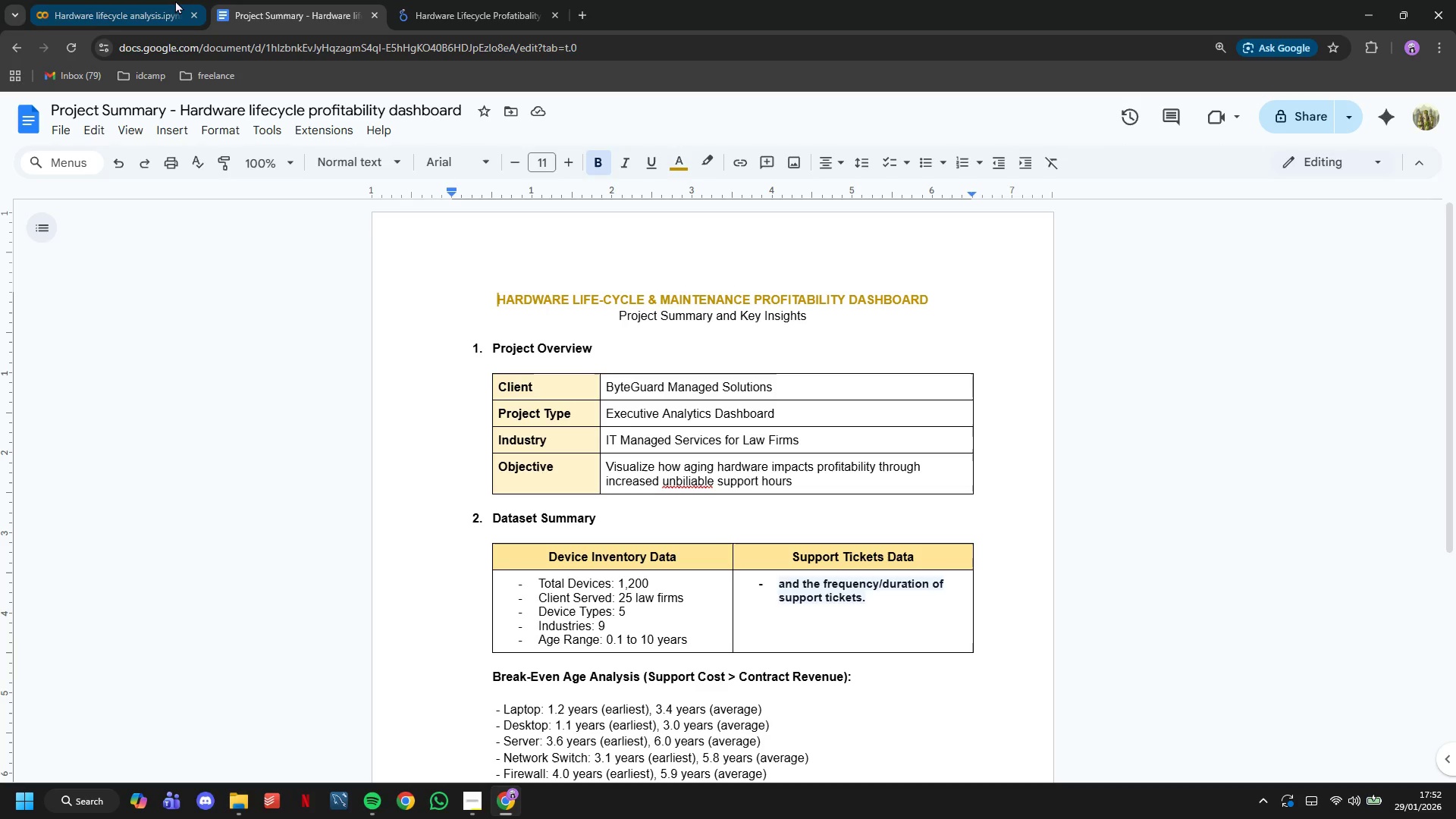 
left_click([175, 0])
 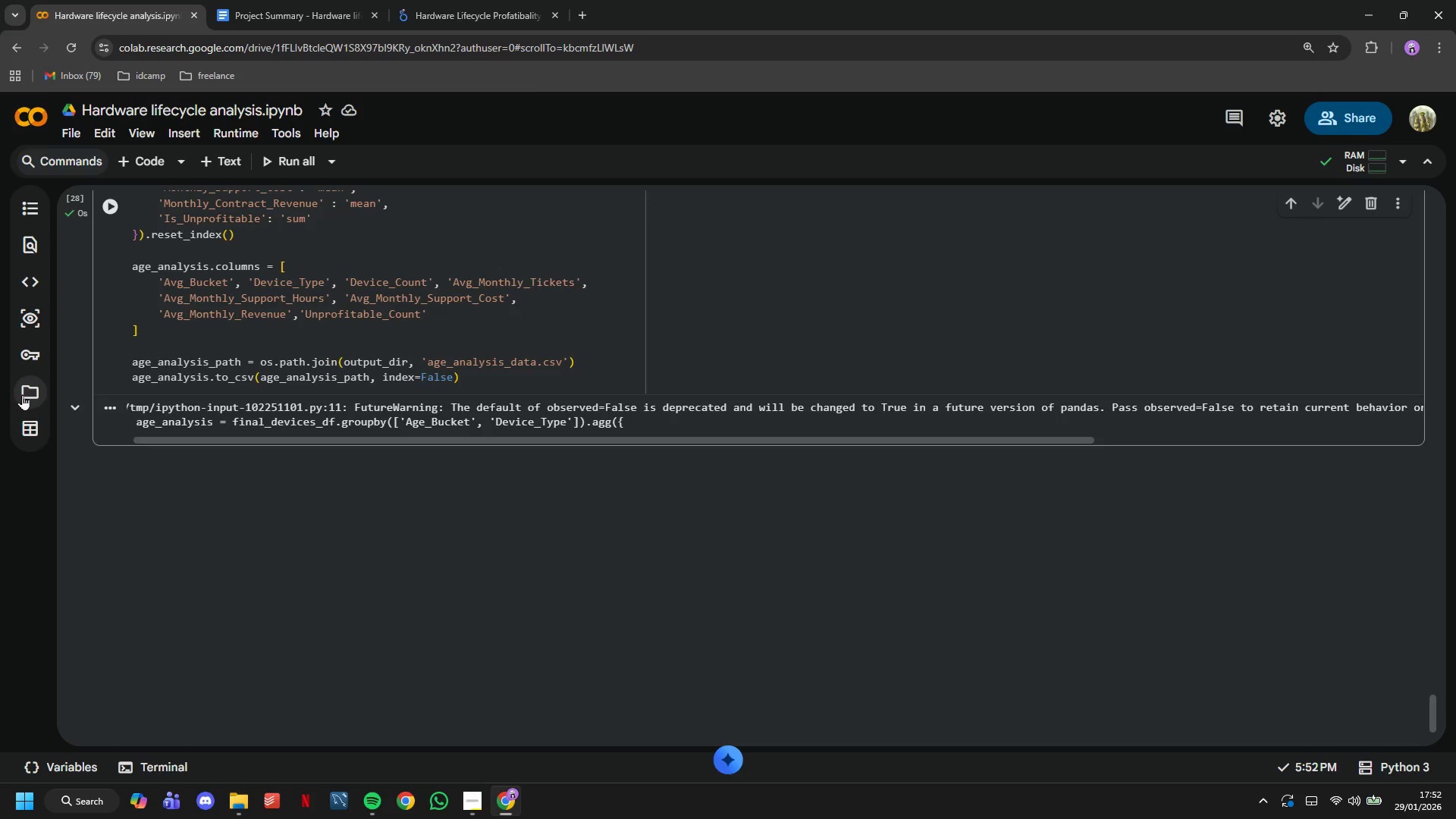 
left_click([22, 394])
 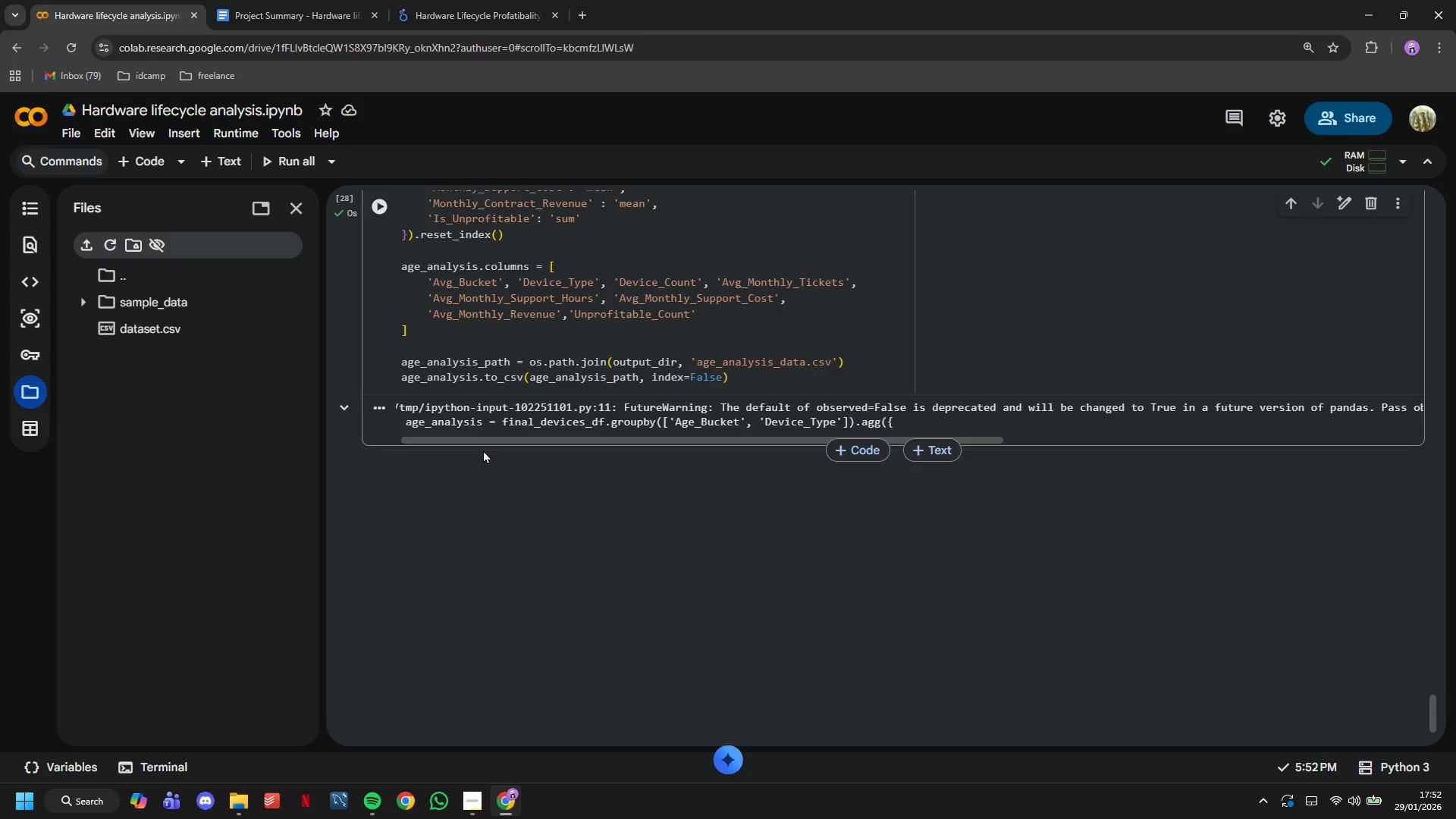 
left_click([105, 246])
 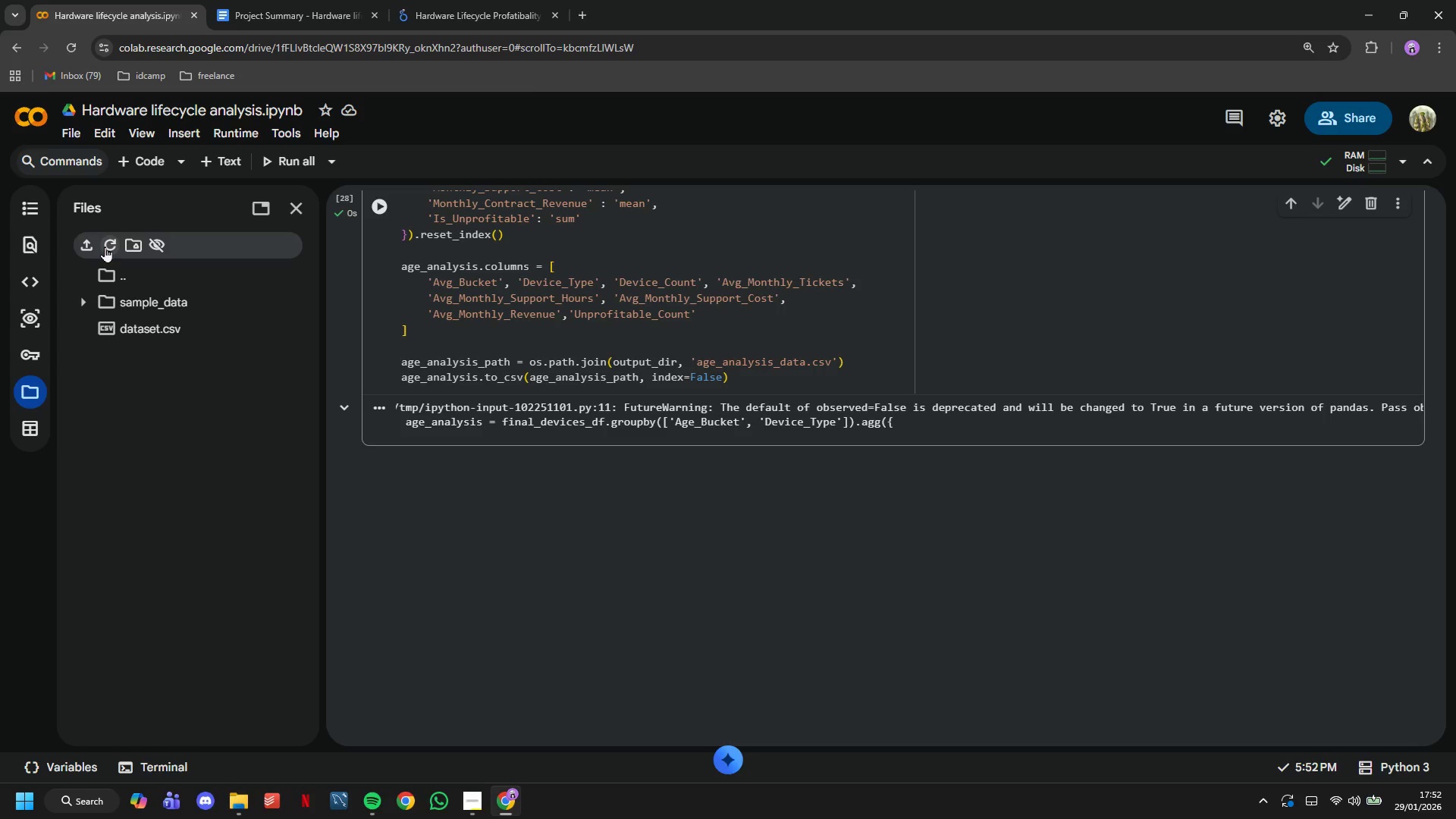 
double_click([105, 246])
 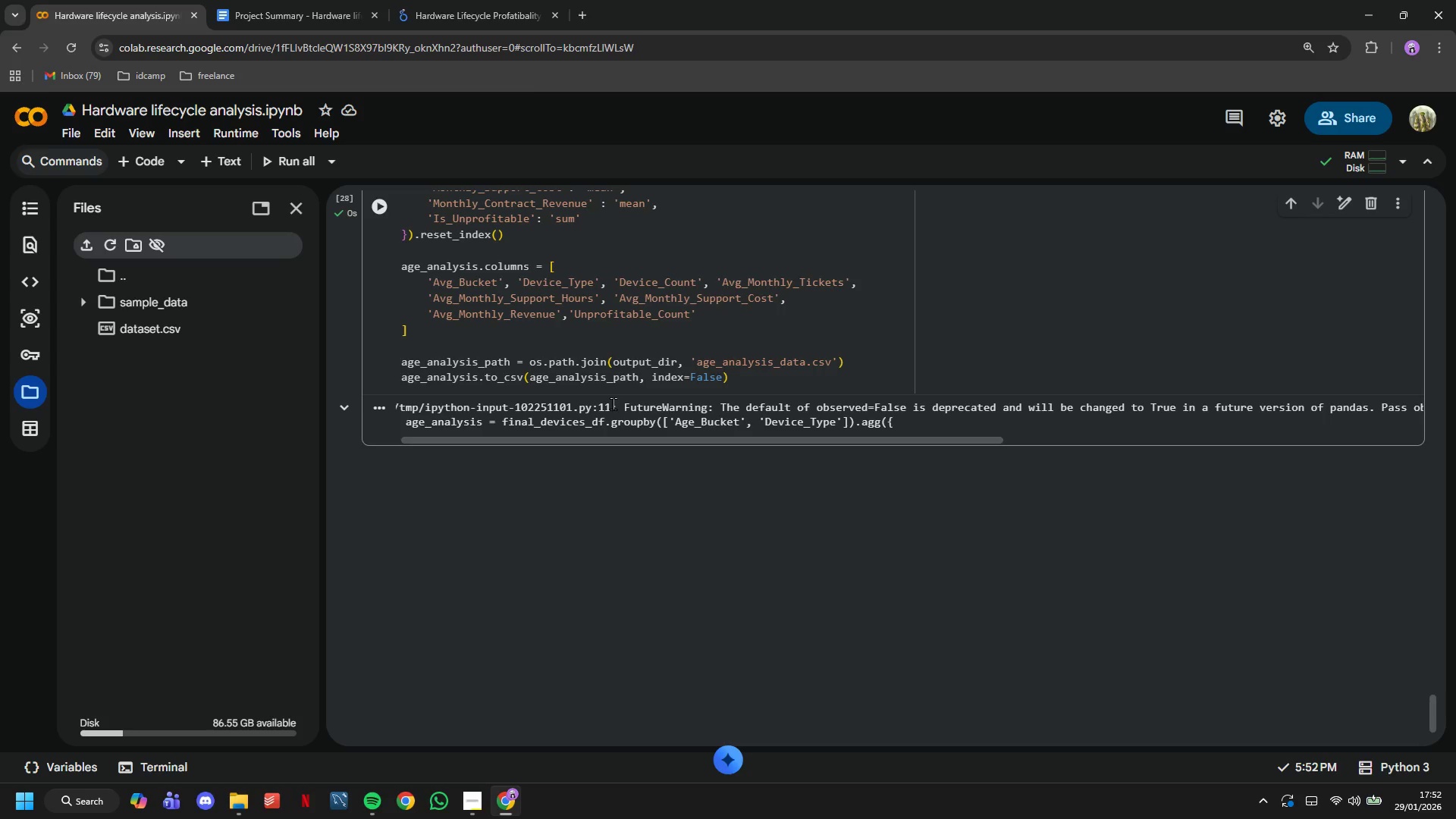 
wait(6.66)
 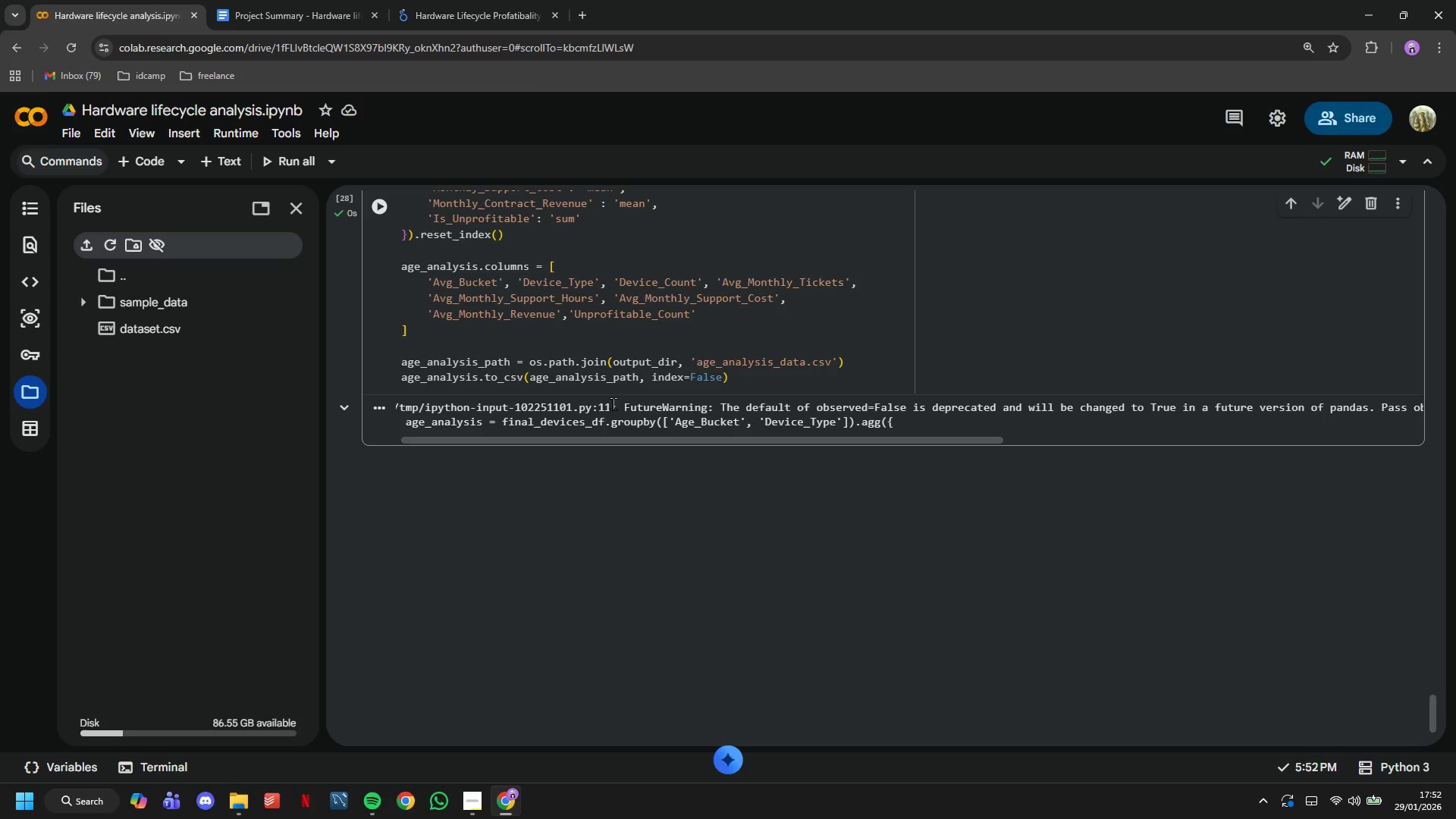 
scroll: coordinate [613, 403], scroll_direction: up, amount: 3.0
 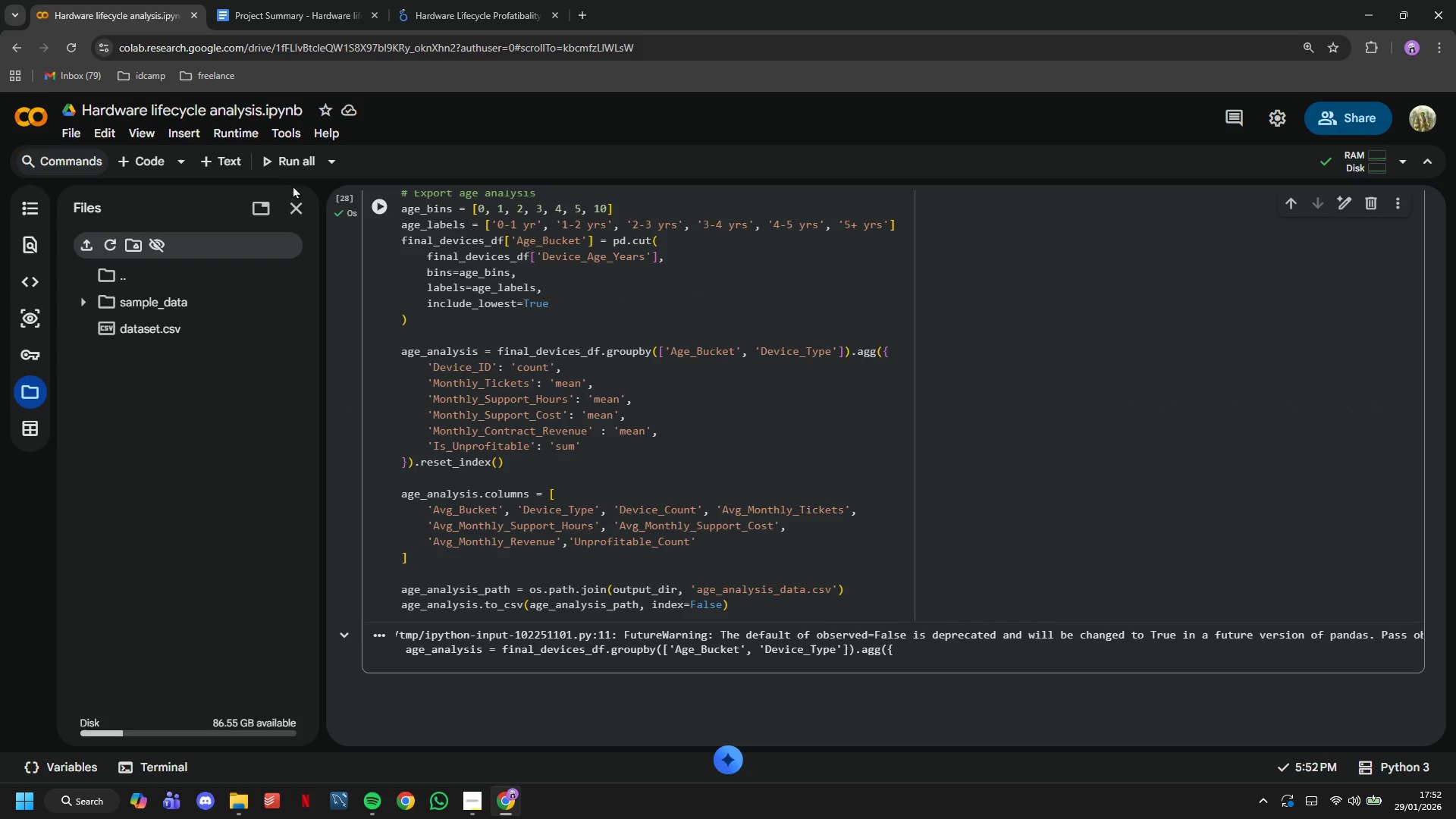 
left_click([243, 136])
 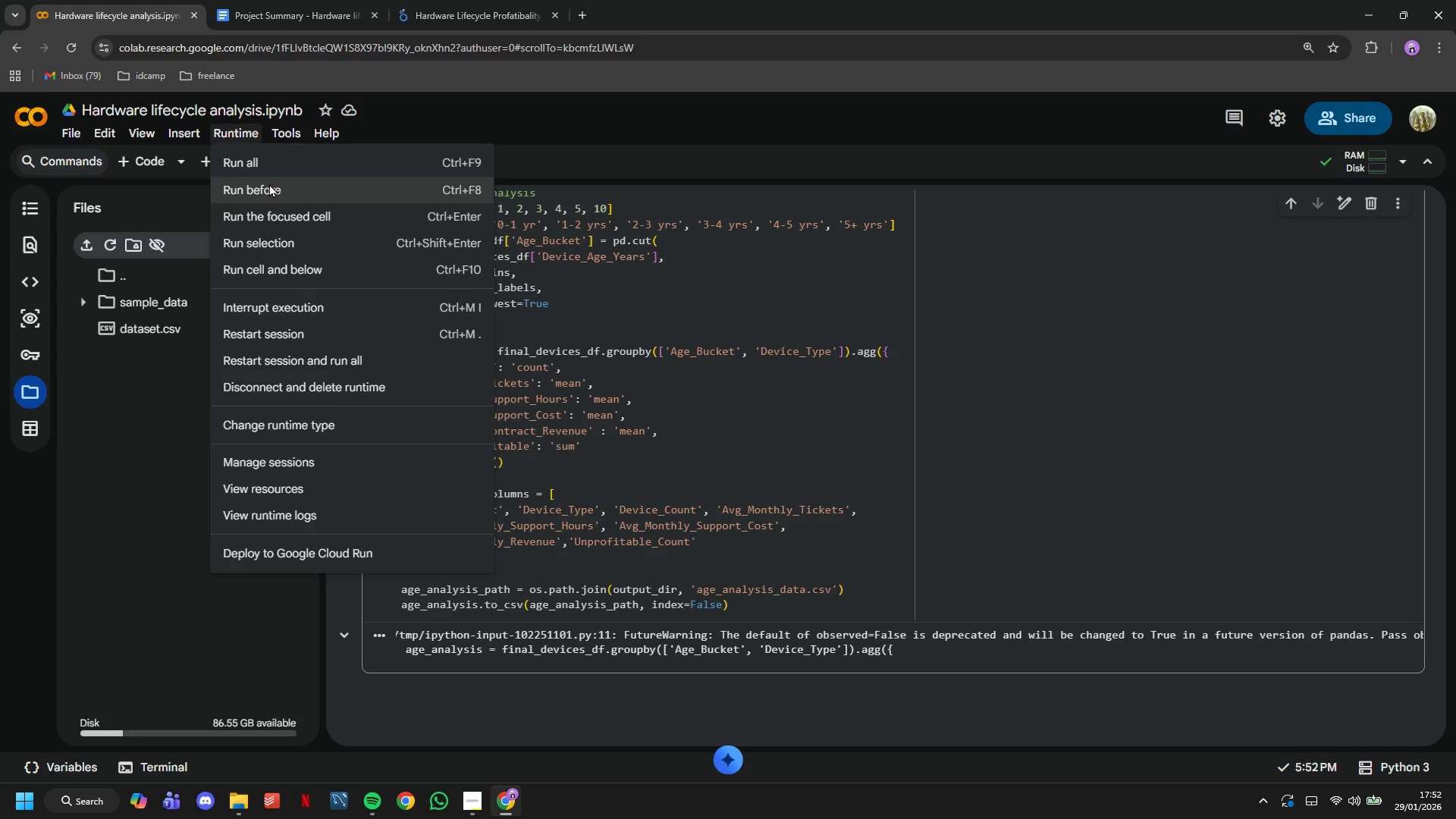 
left_click([265, 173])
 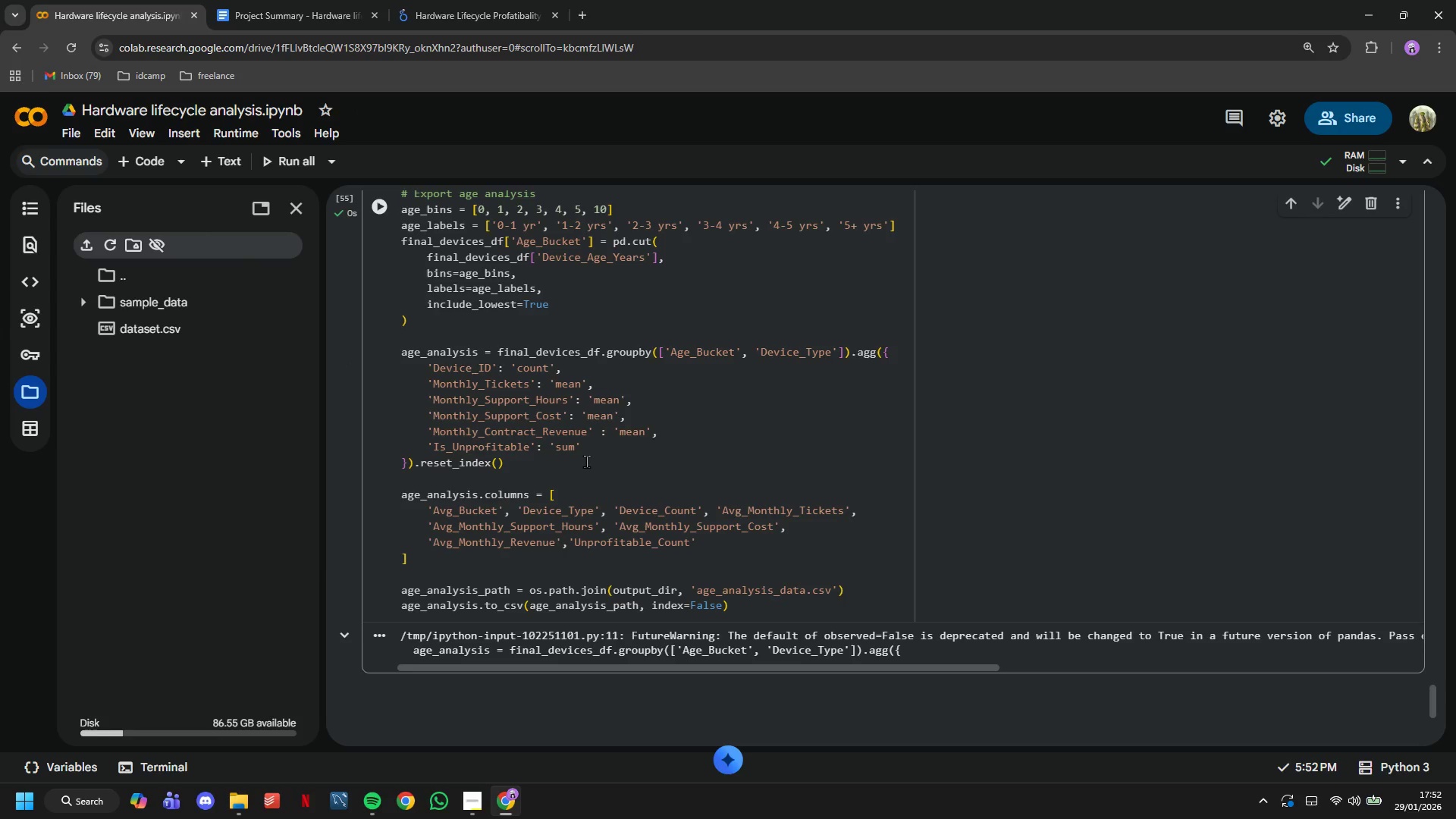 
scroll: coordinate [586, 461], scroll_direction: up, amount: 3.0
 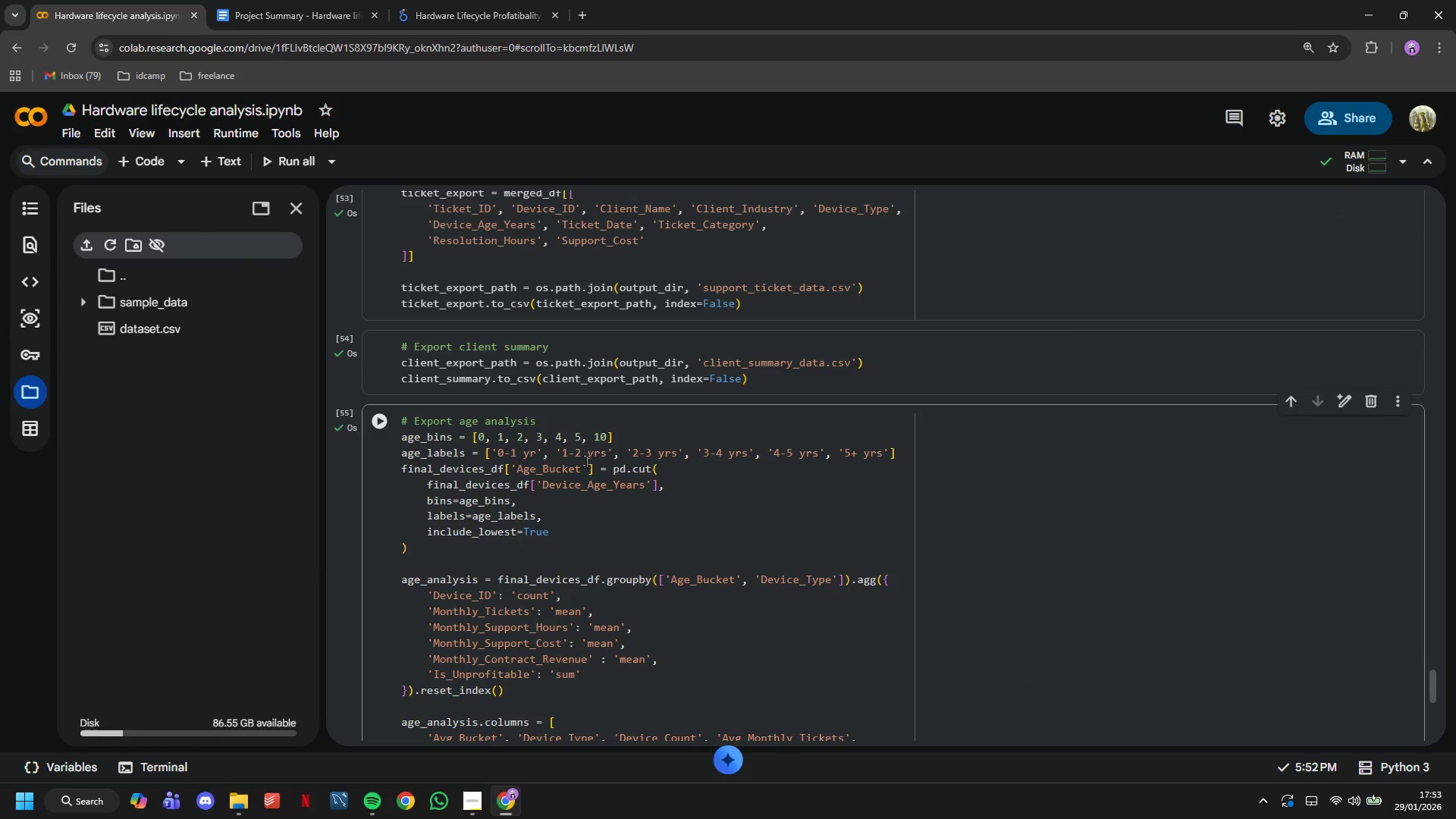 
wait(5.46)
 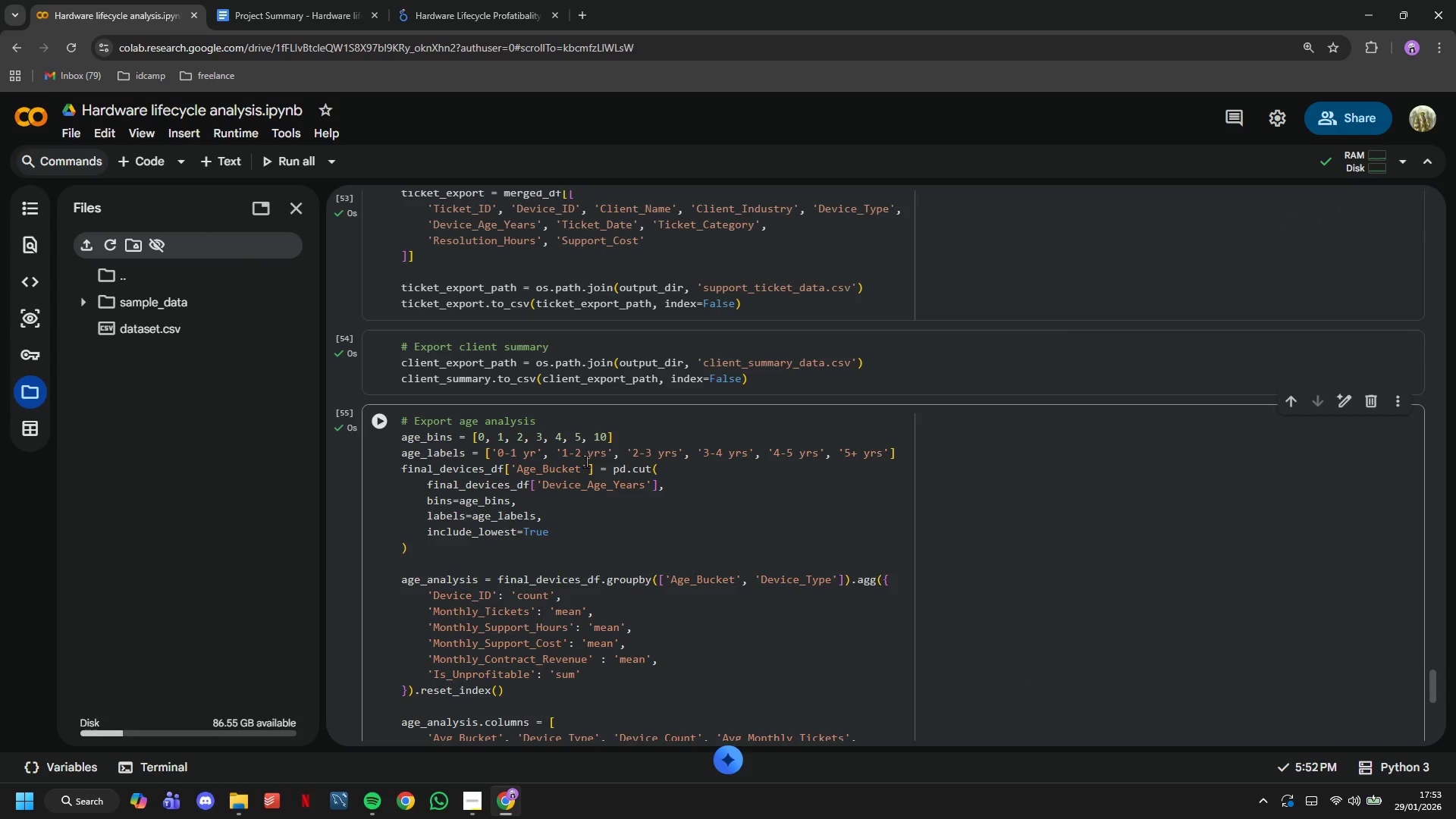 
left_click_drag(start_coordinate=[698, 359], to_coordinate=[855, 358])
 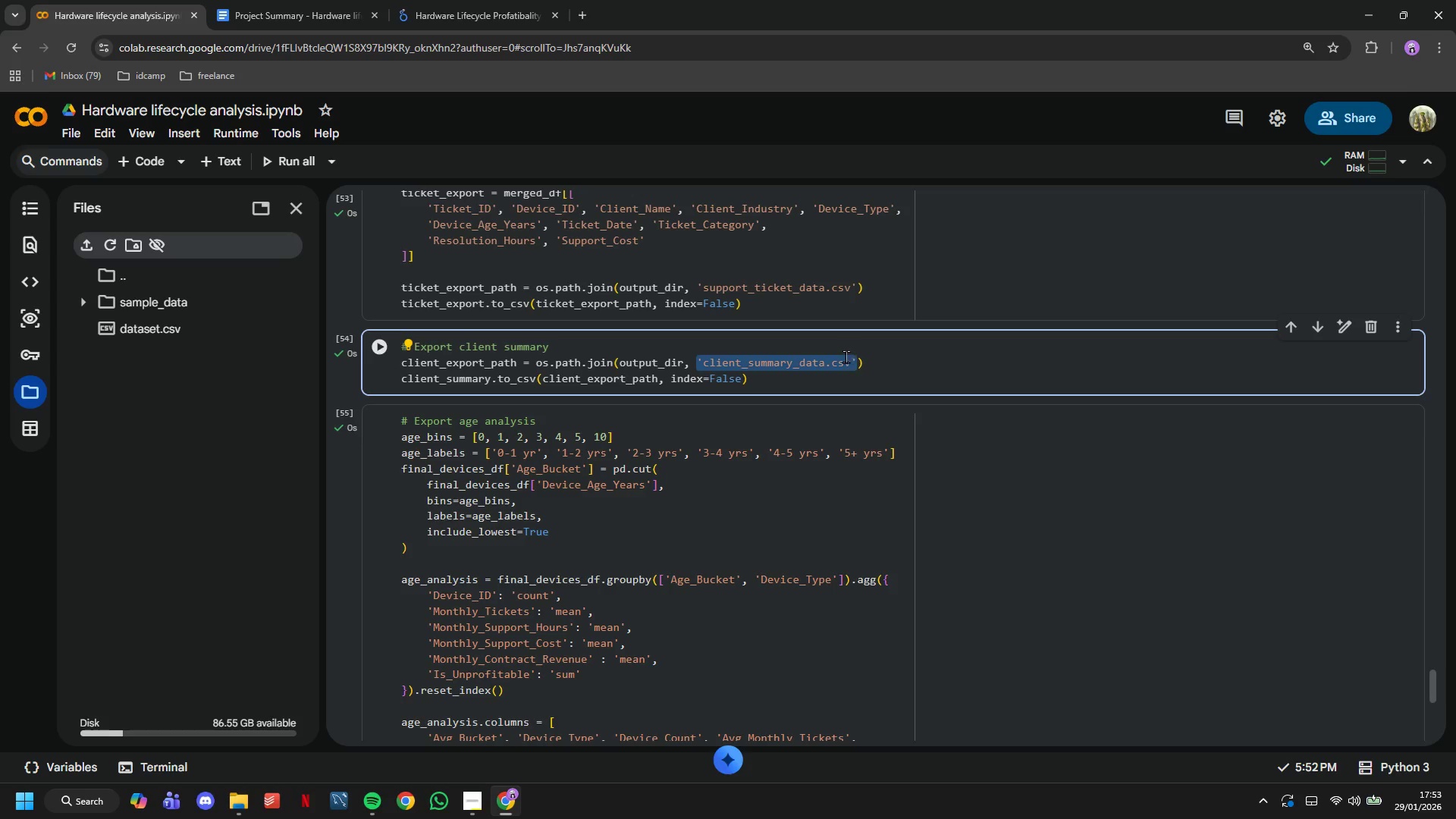 
key(Control+C)
 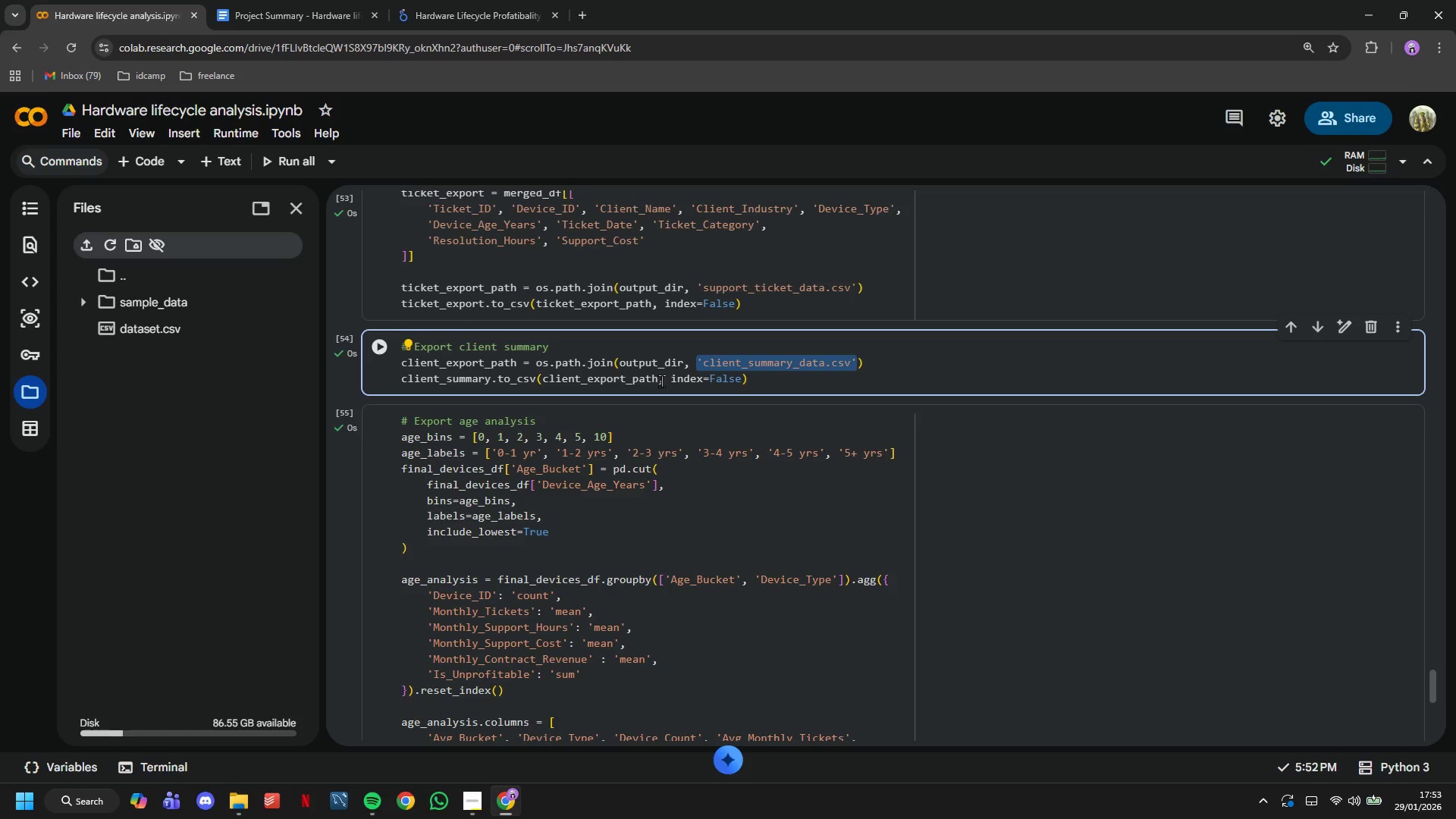 
left_click_drag(start_coordinate=[661, 380], to_coordinate=[539, 383])
 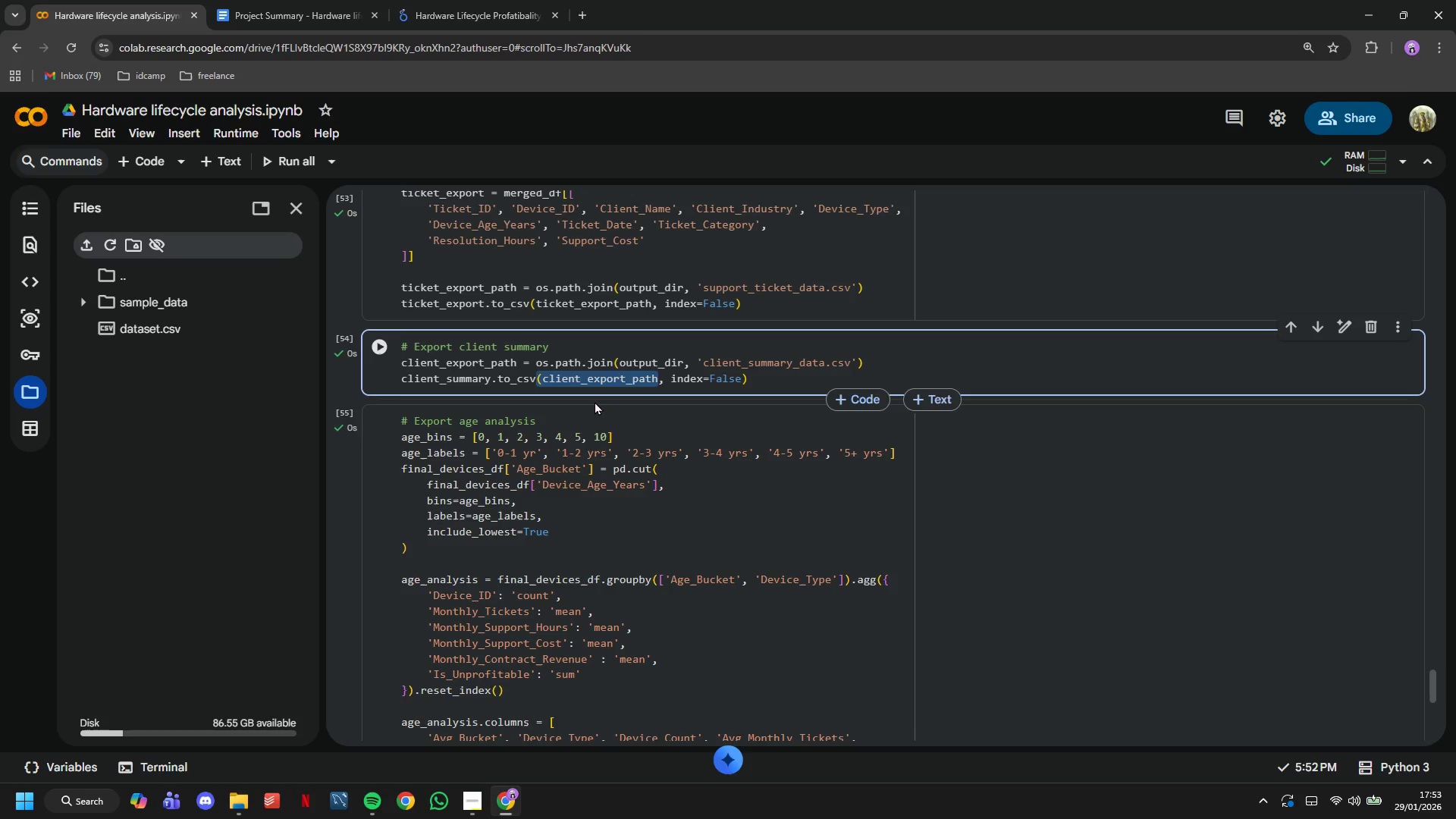 
key(Backspace)
 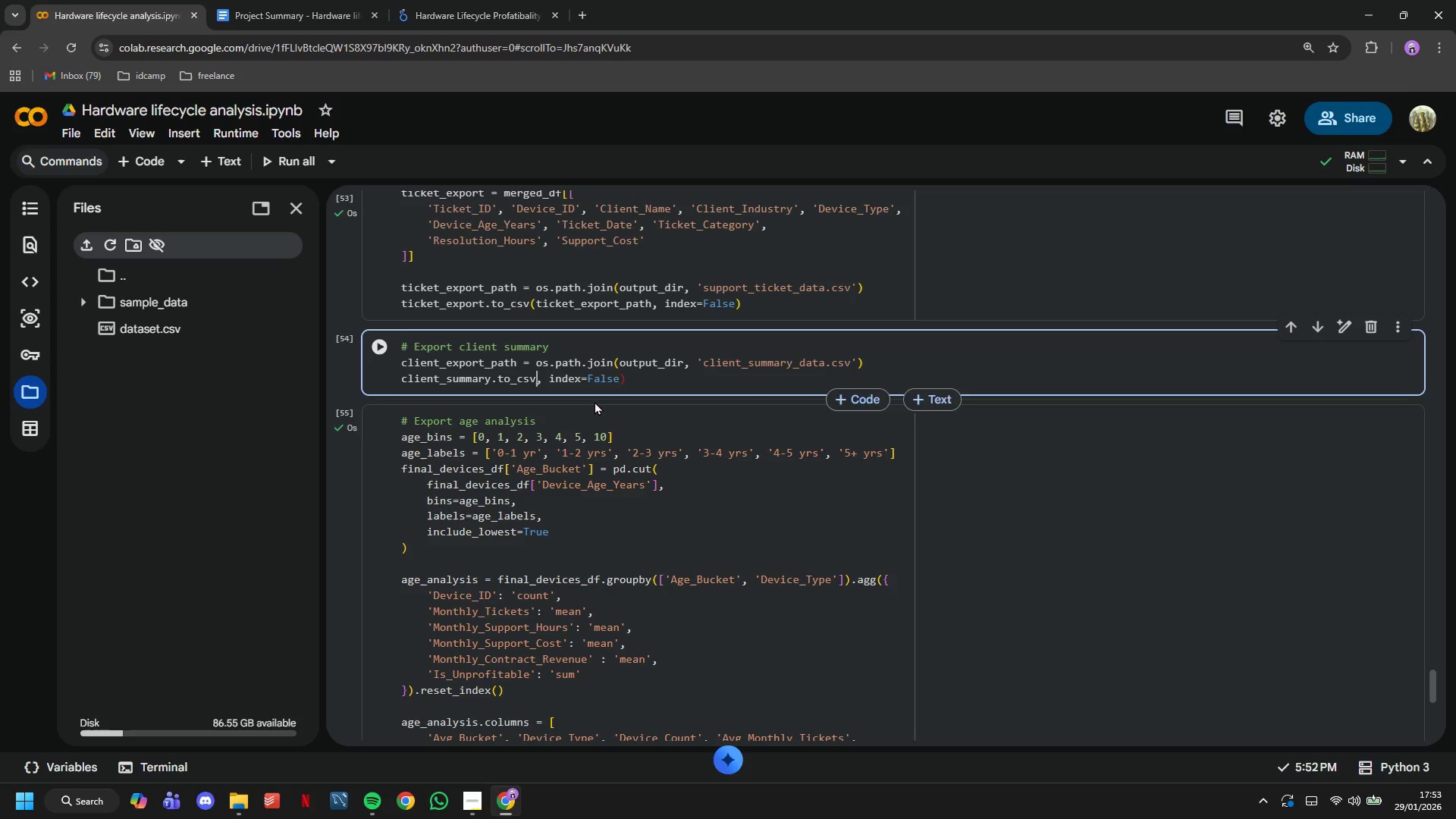 
key(Shift+ShiftLeft)
 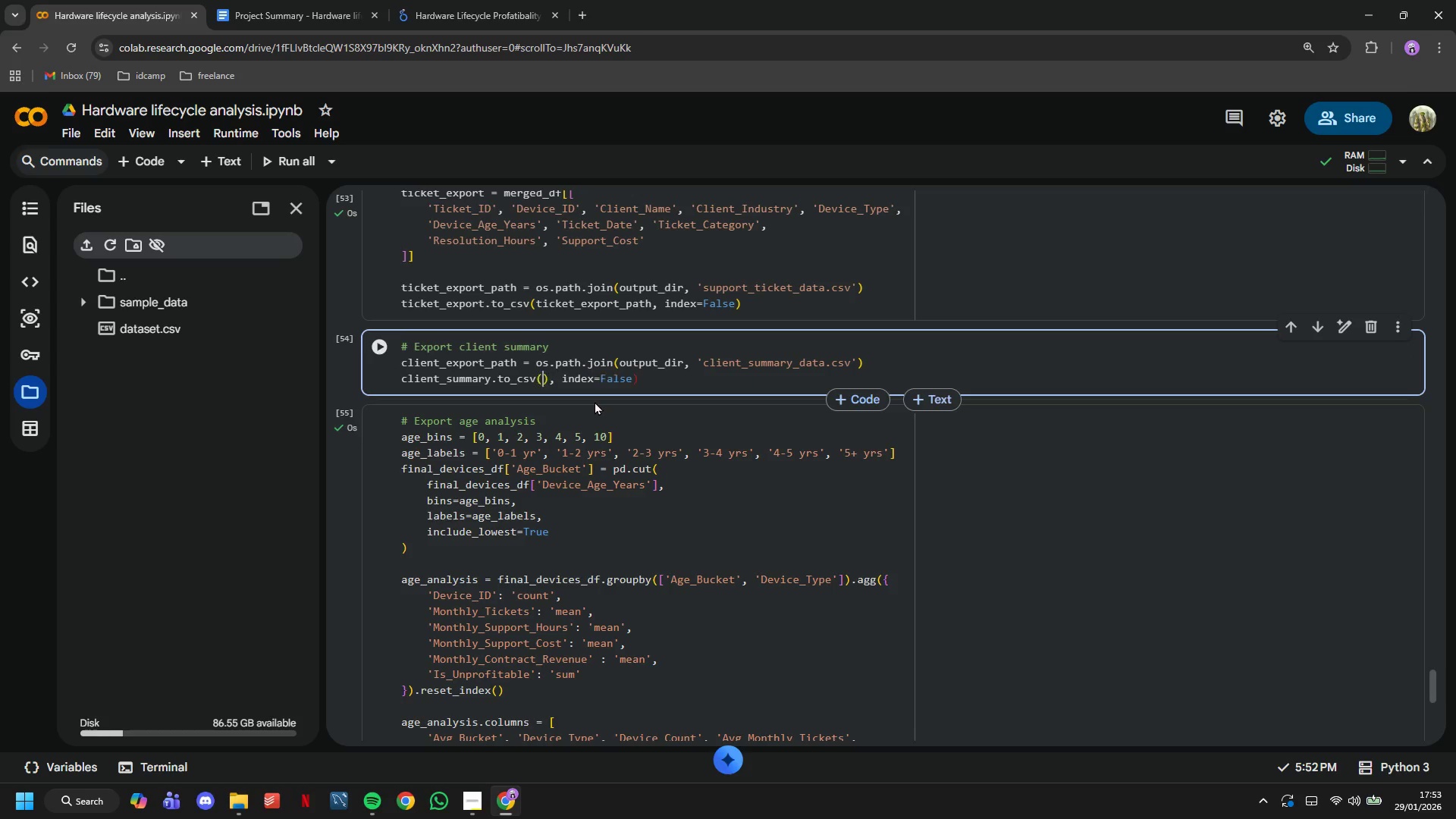 
key(Shift+9)
 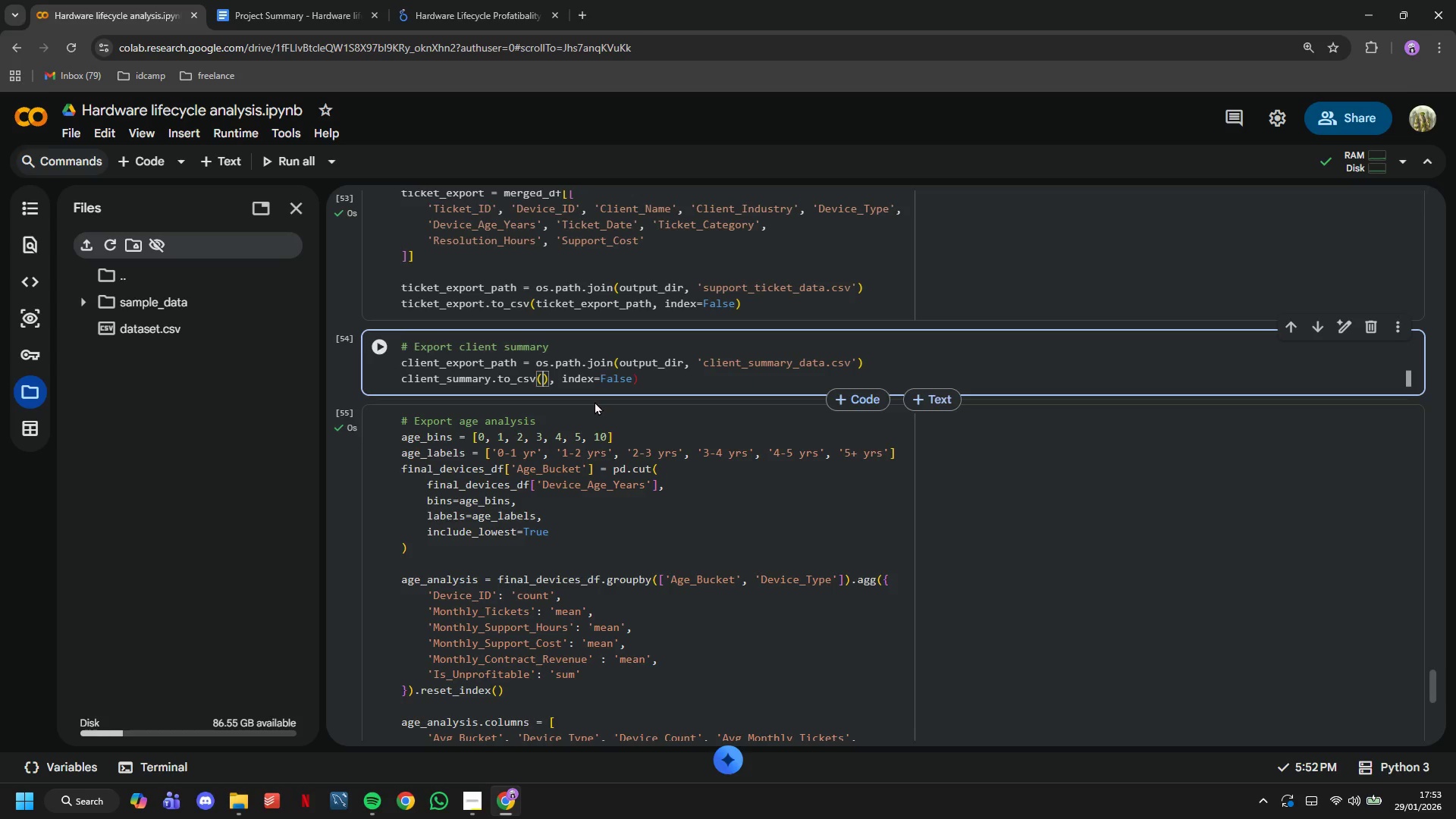 
key(Control+ControlLeft)
 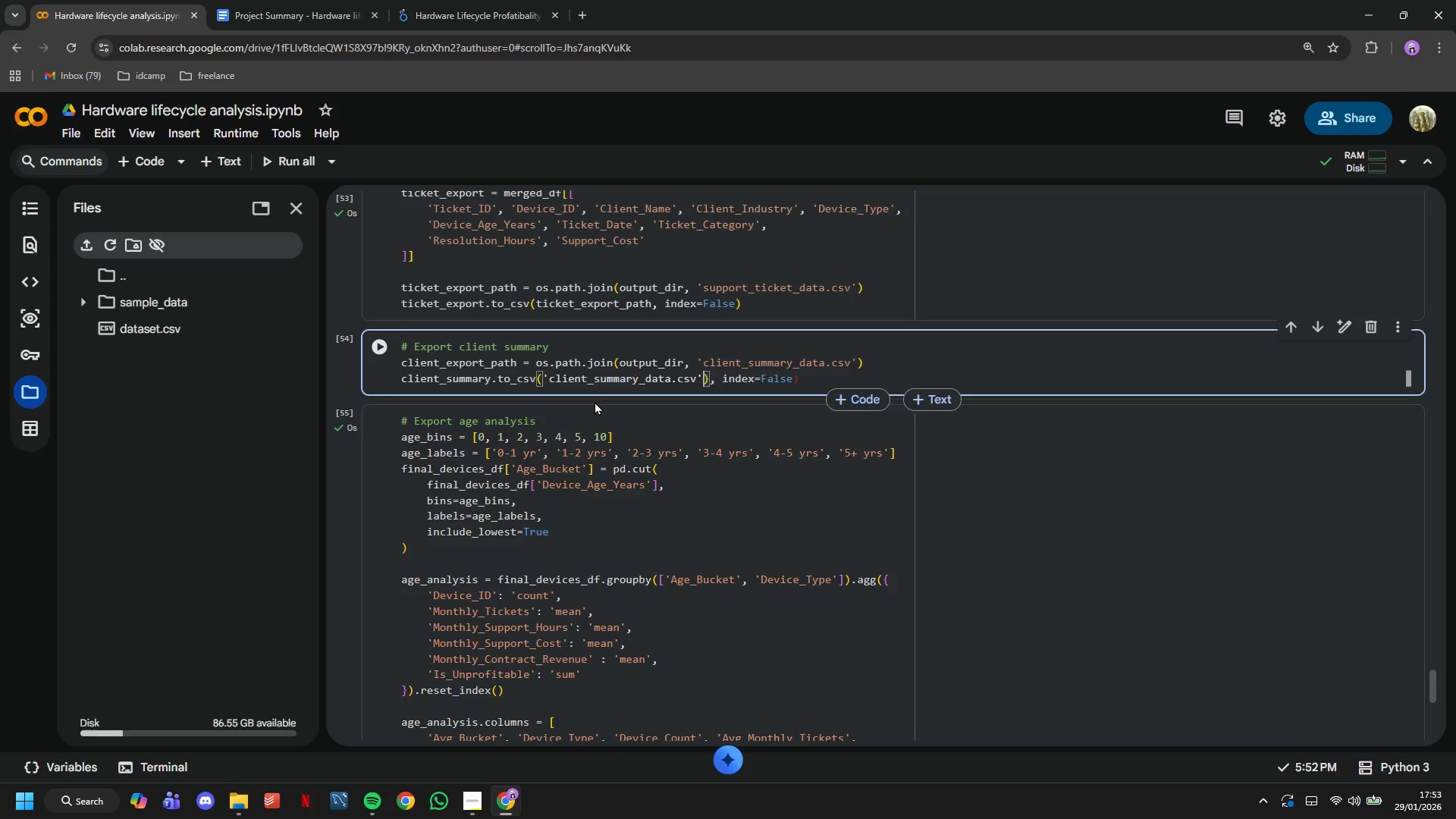 
key(Control+V)
 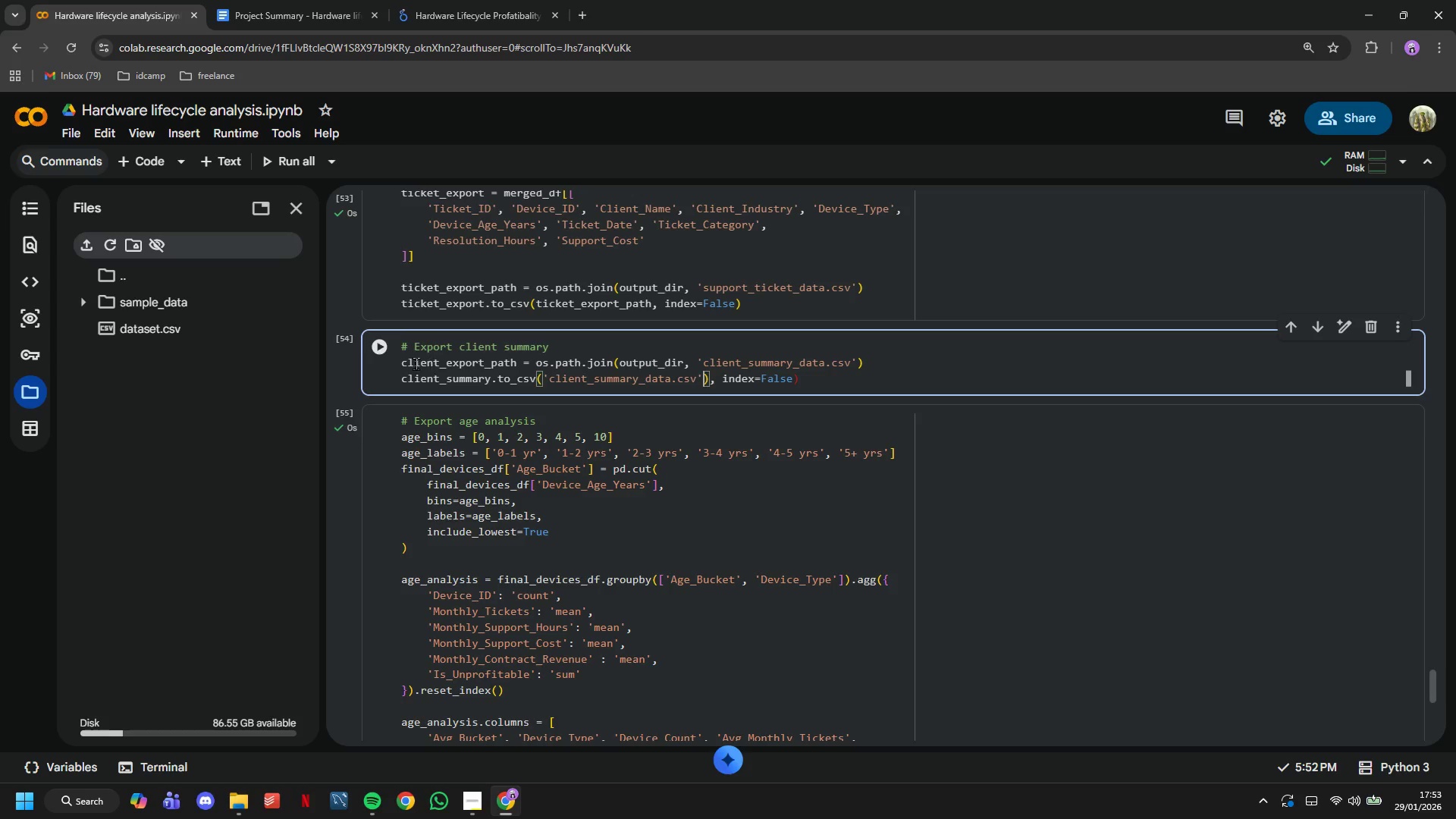 
left_click([388, 354])
 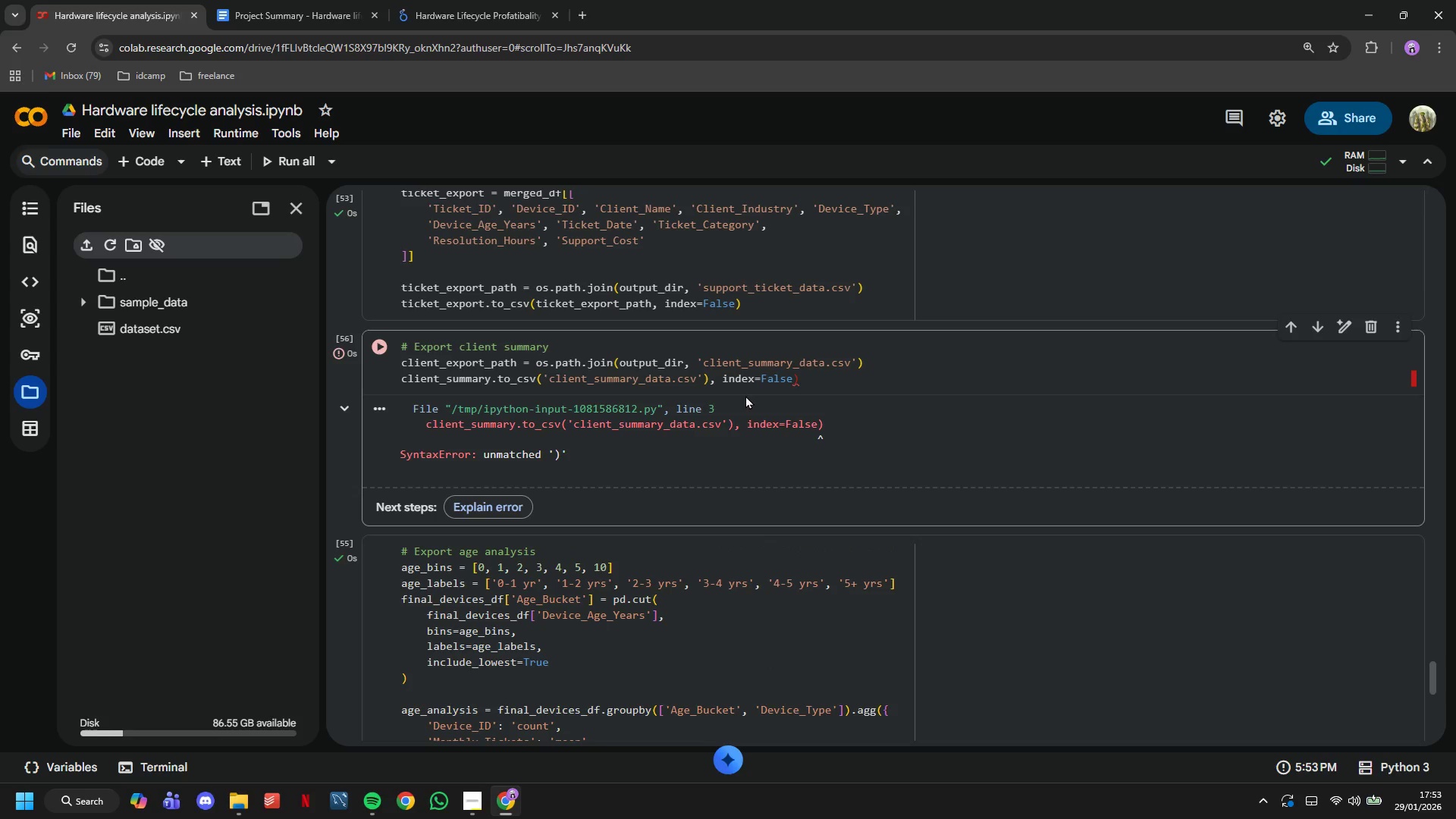 
left_click([709, 380])
 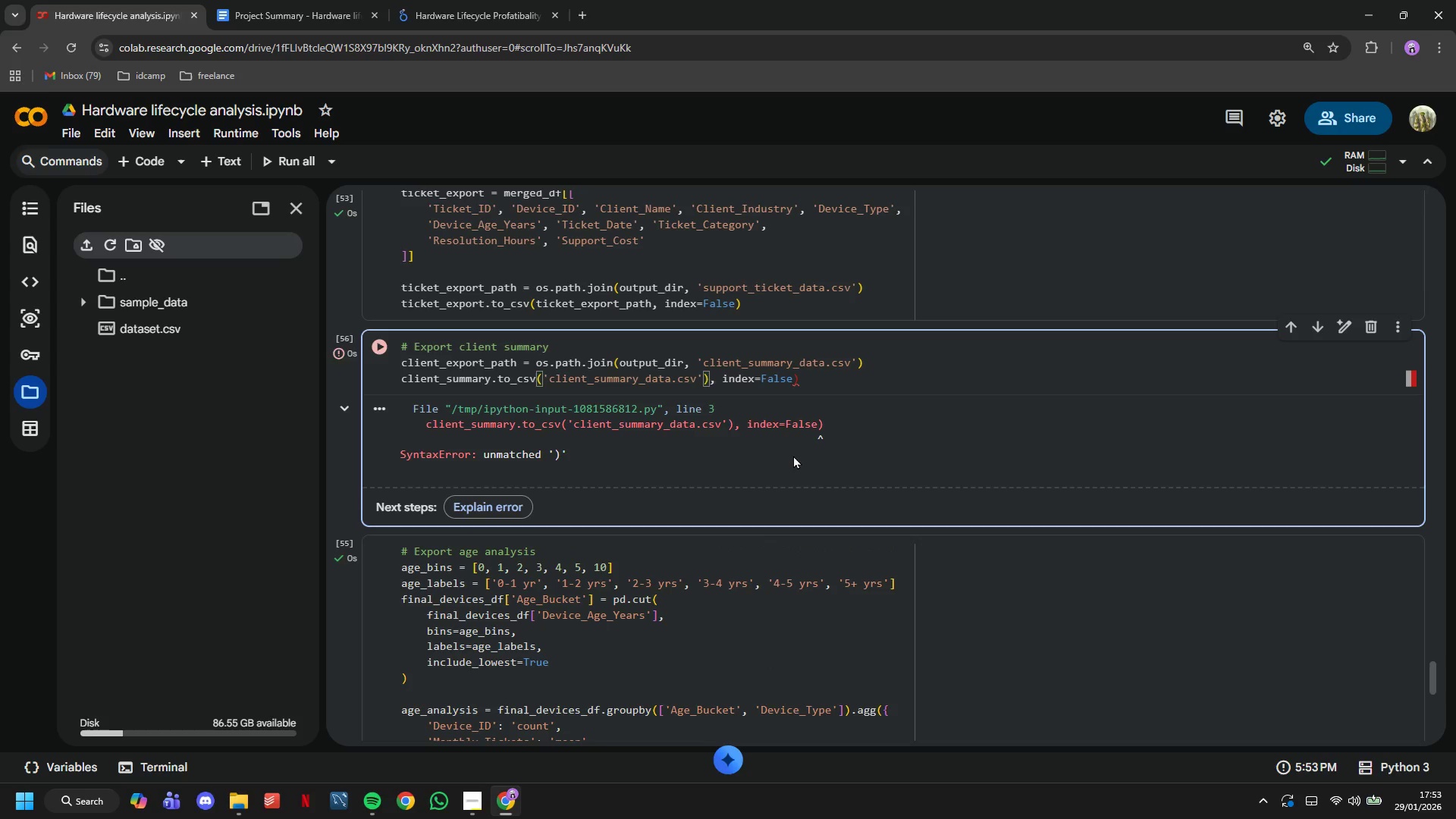 
key(Backspace)
 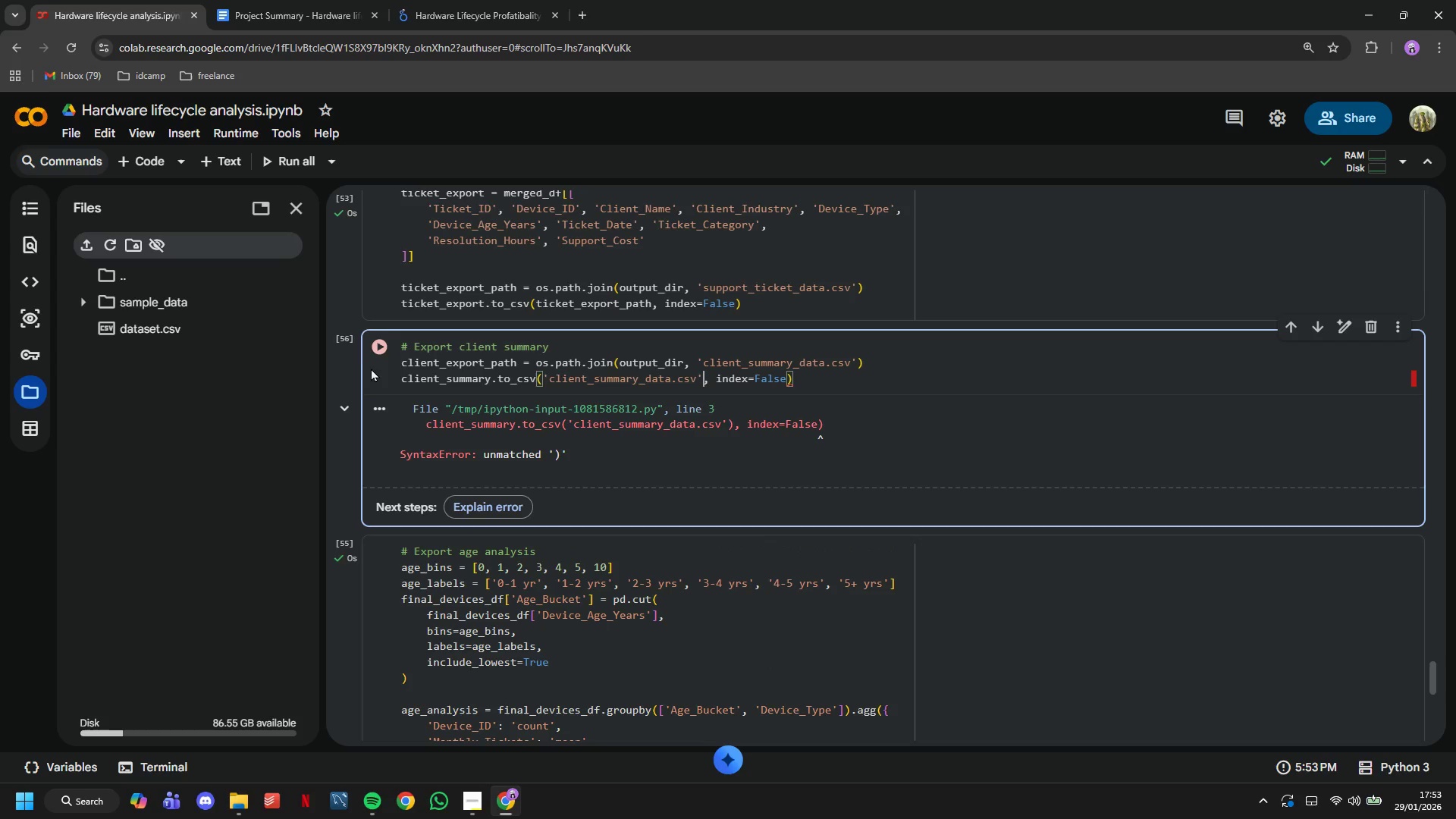 
left_click([369, 347])
 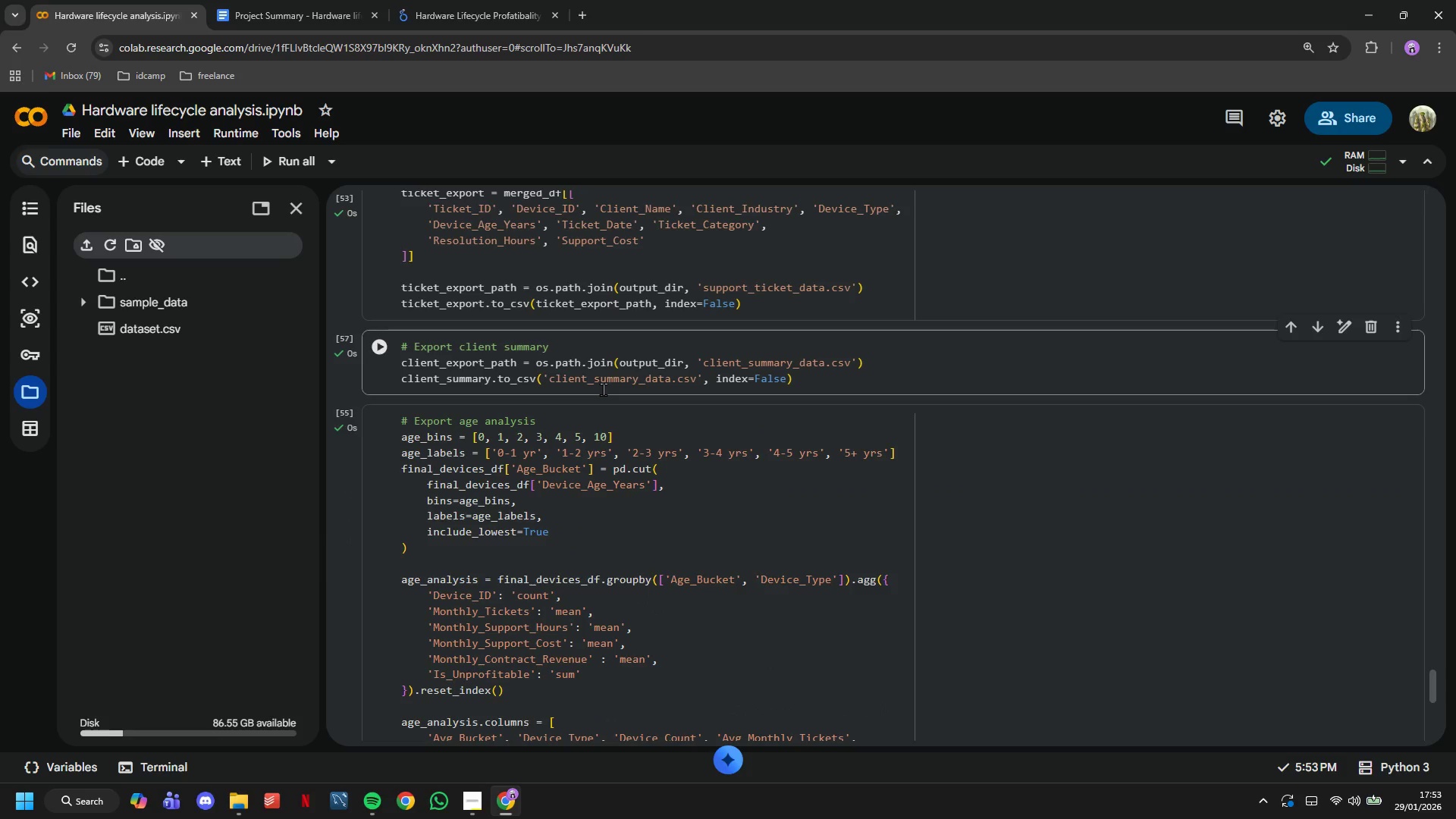 
wait(10.1)
 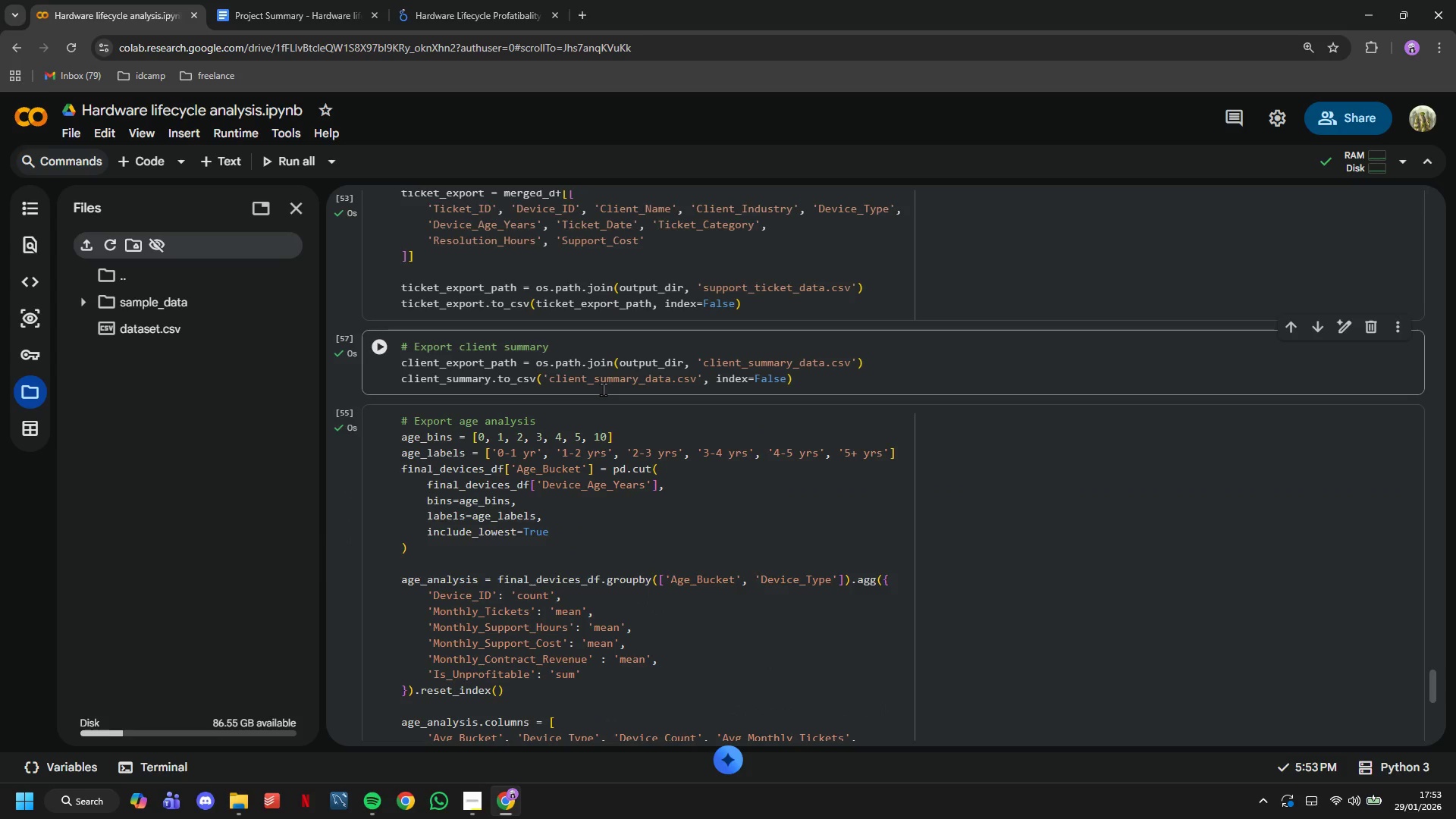 
mouse_move([610, 290])
 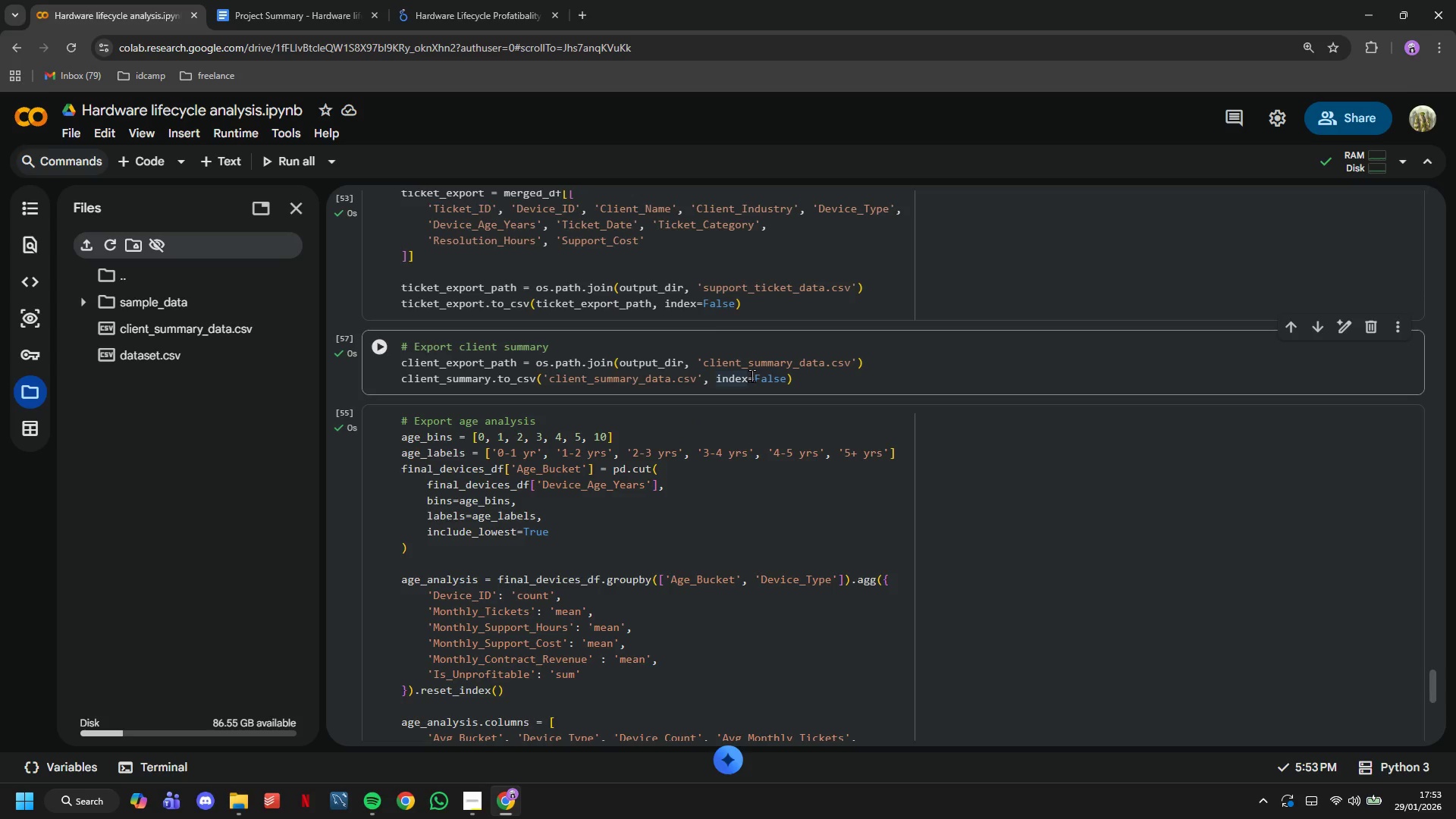 
left_click([752, 375])
 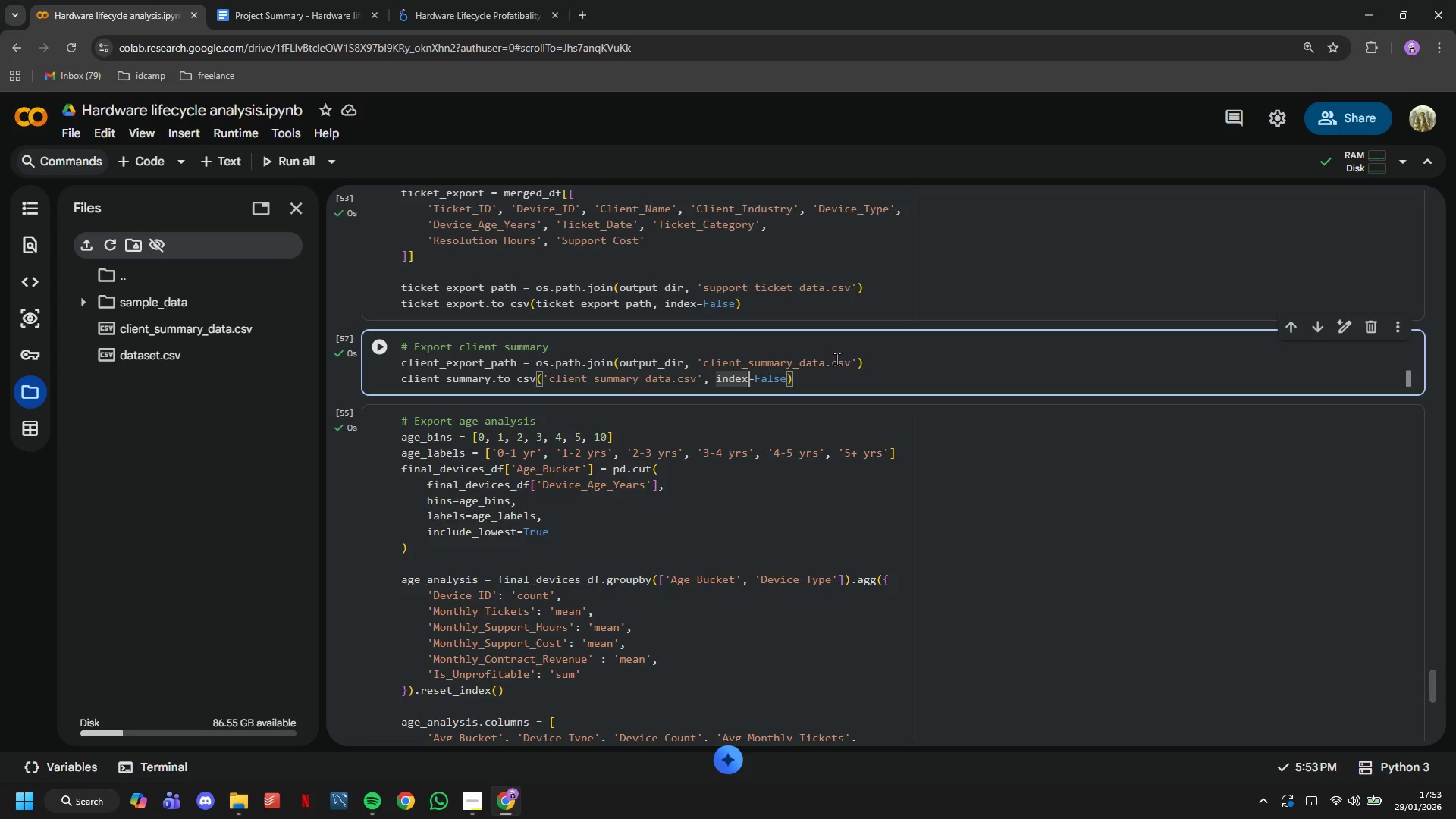 
left_click_drag(start_coordinate=[881, 361], to_coordinate=[376, 364])
 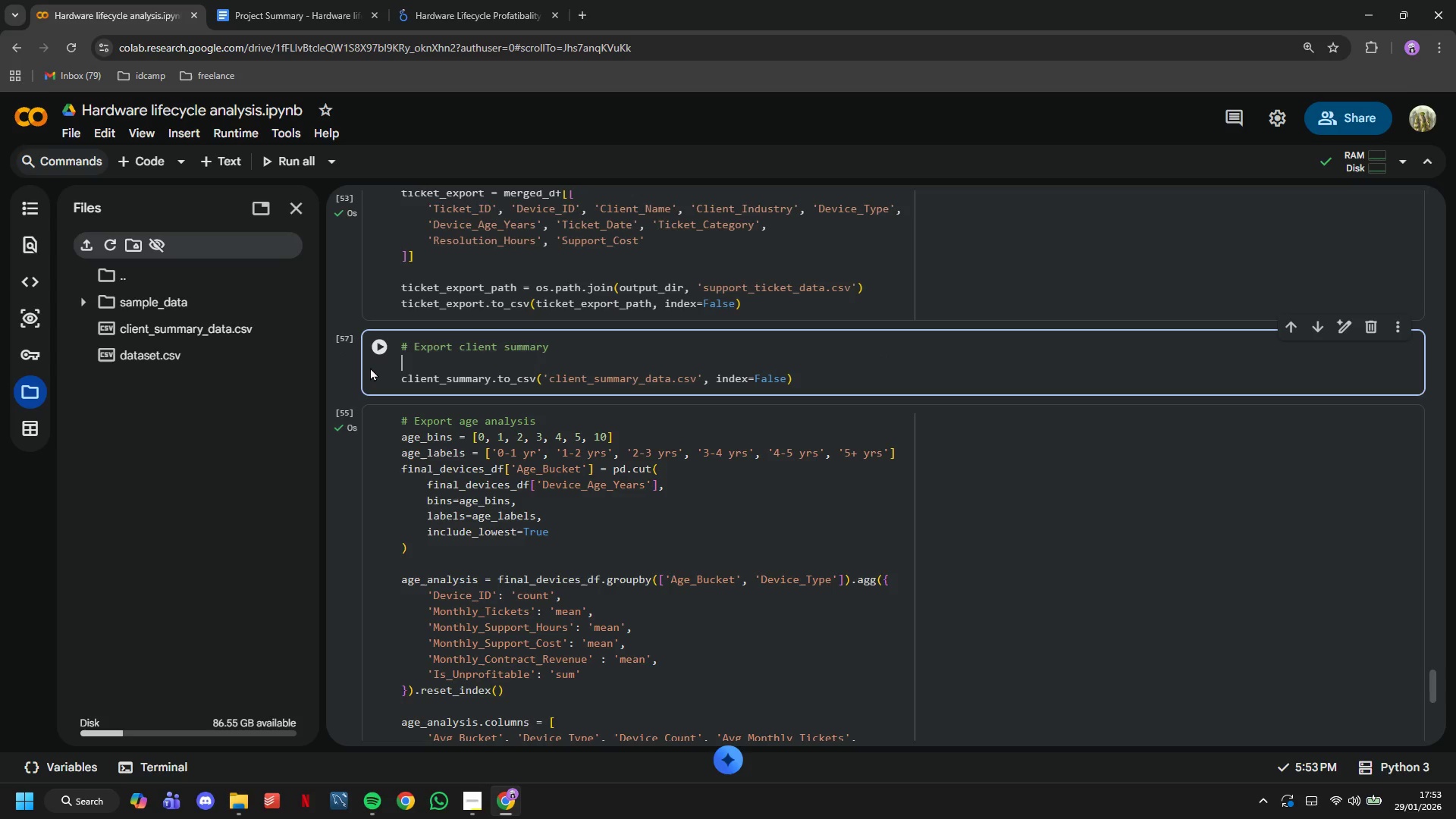 
key(Backspace)
 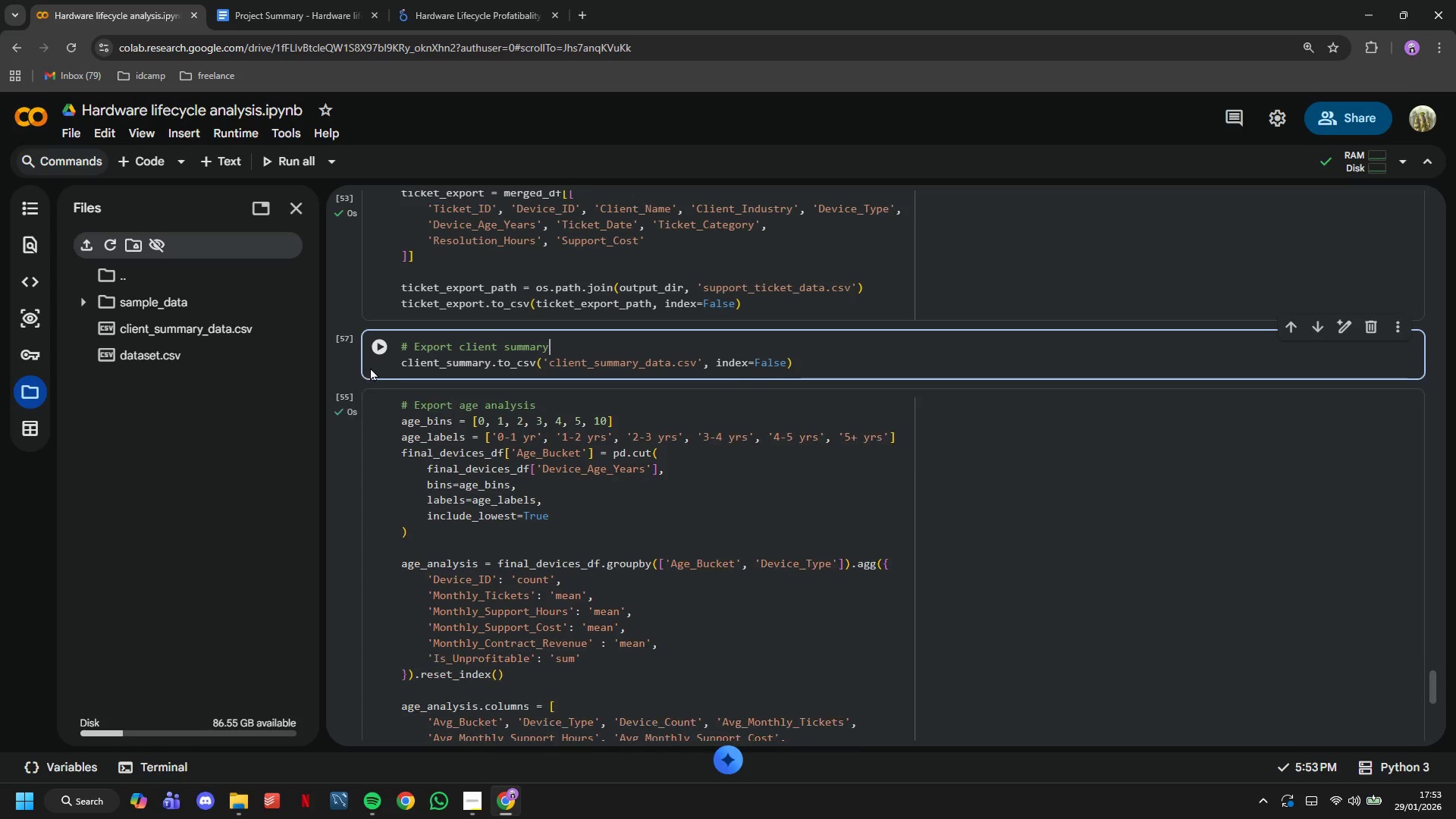 
key(Backspace)
 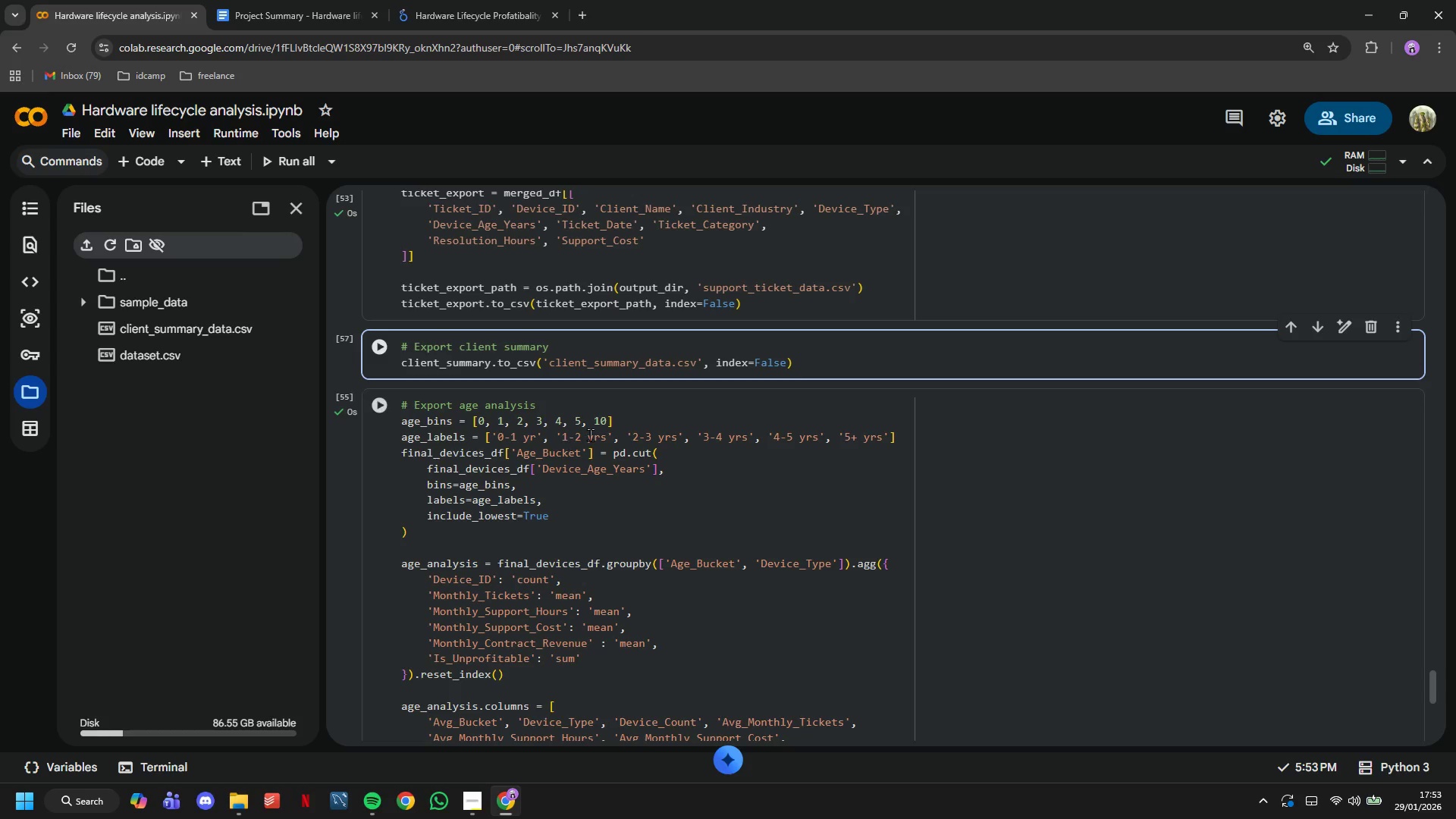 
scroll: coordinate [599, 441], scroll_direction: down, amount: 5.0
 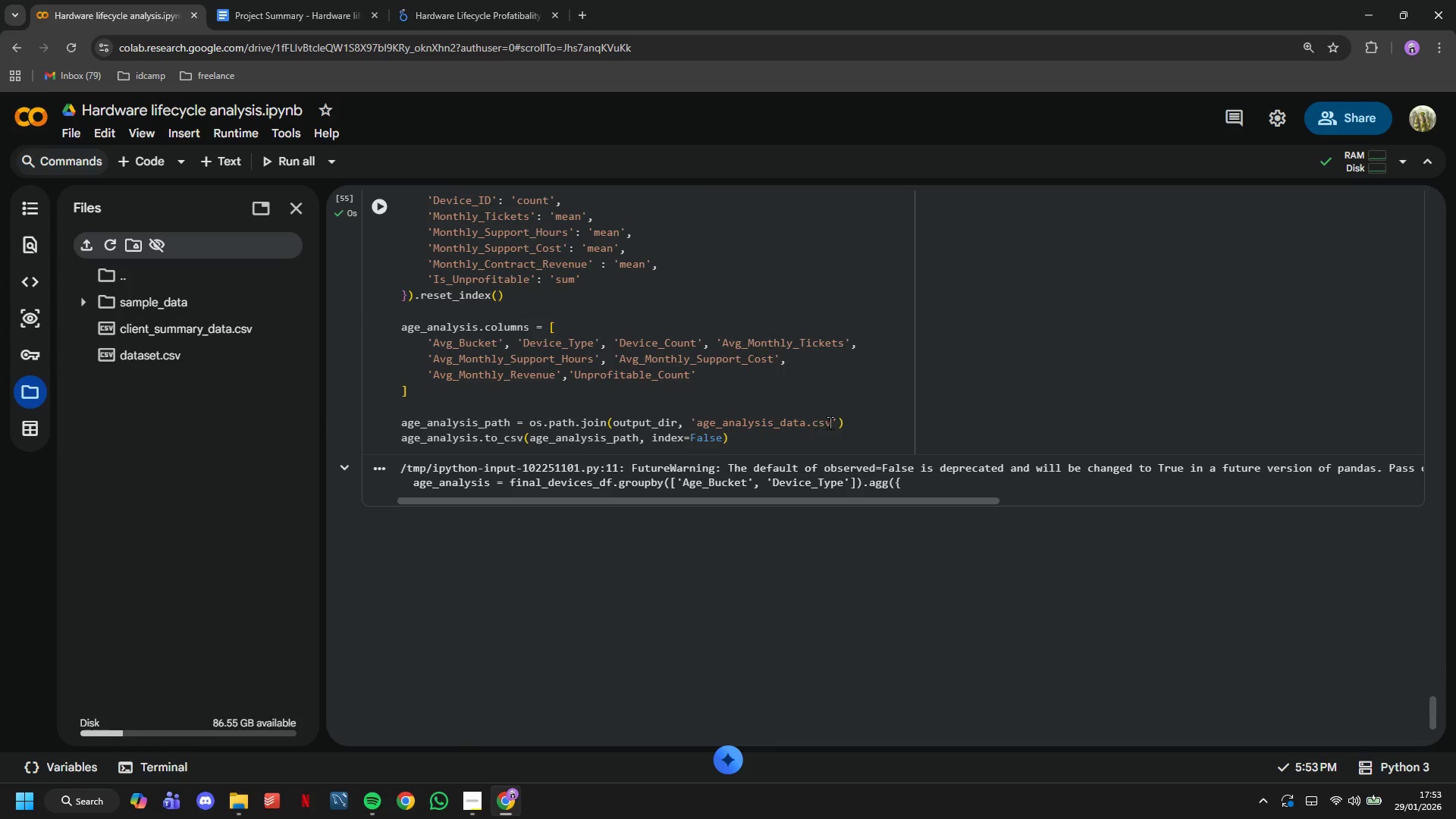 
left_click_drag(start_coordinate=[839, 422], to_coordinate=[691, 418])
 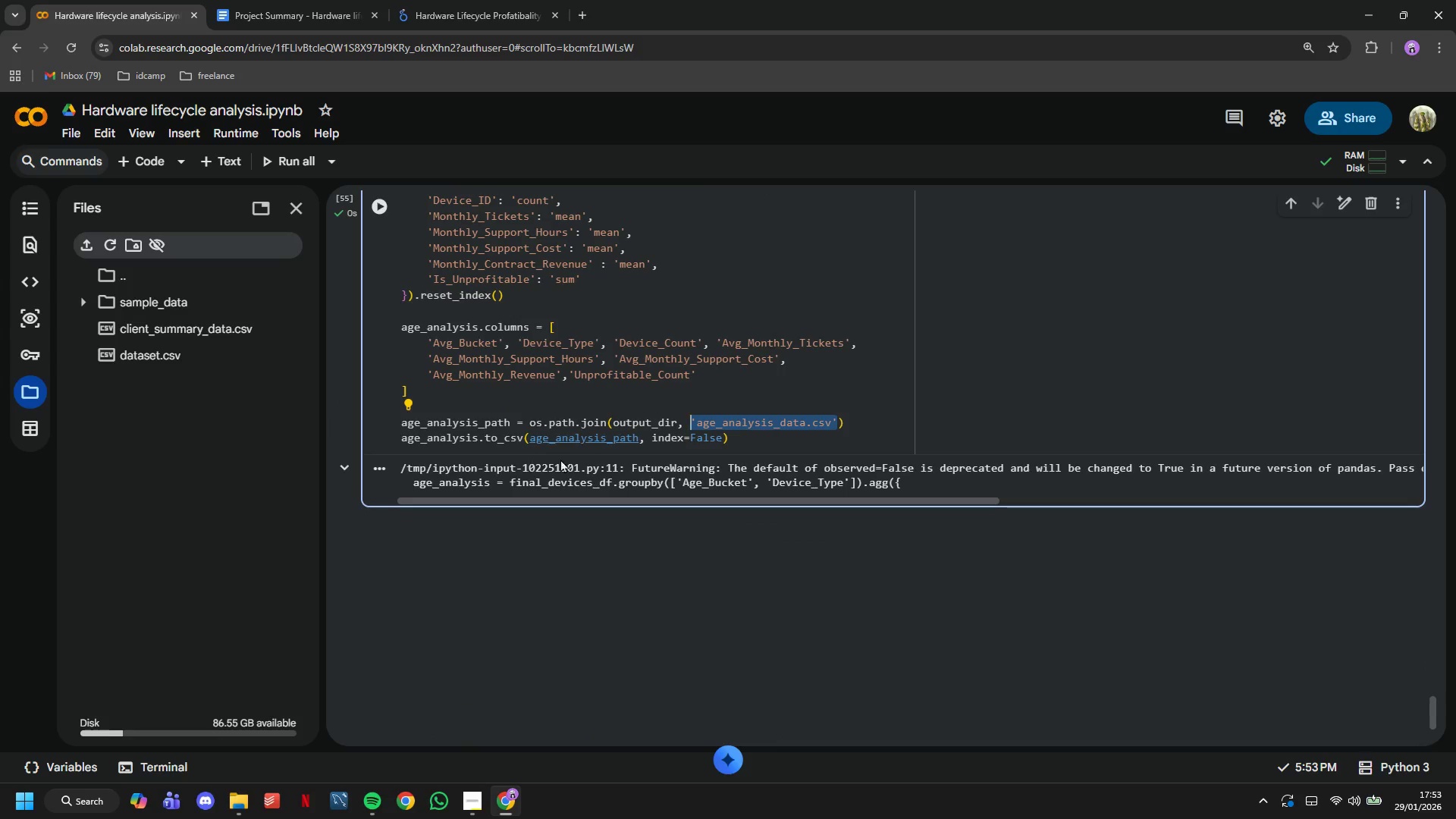 
key(Control+C)
 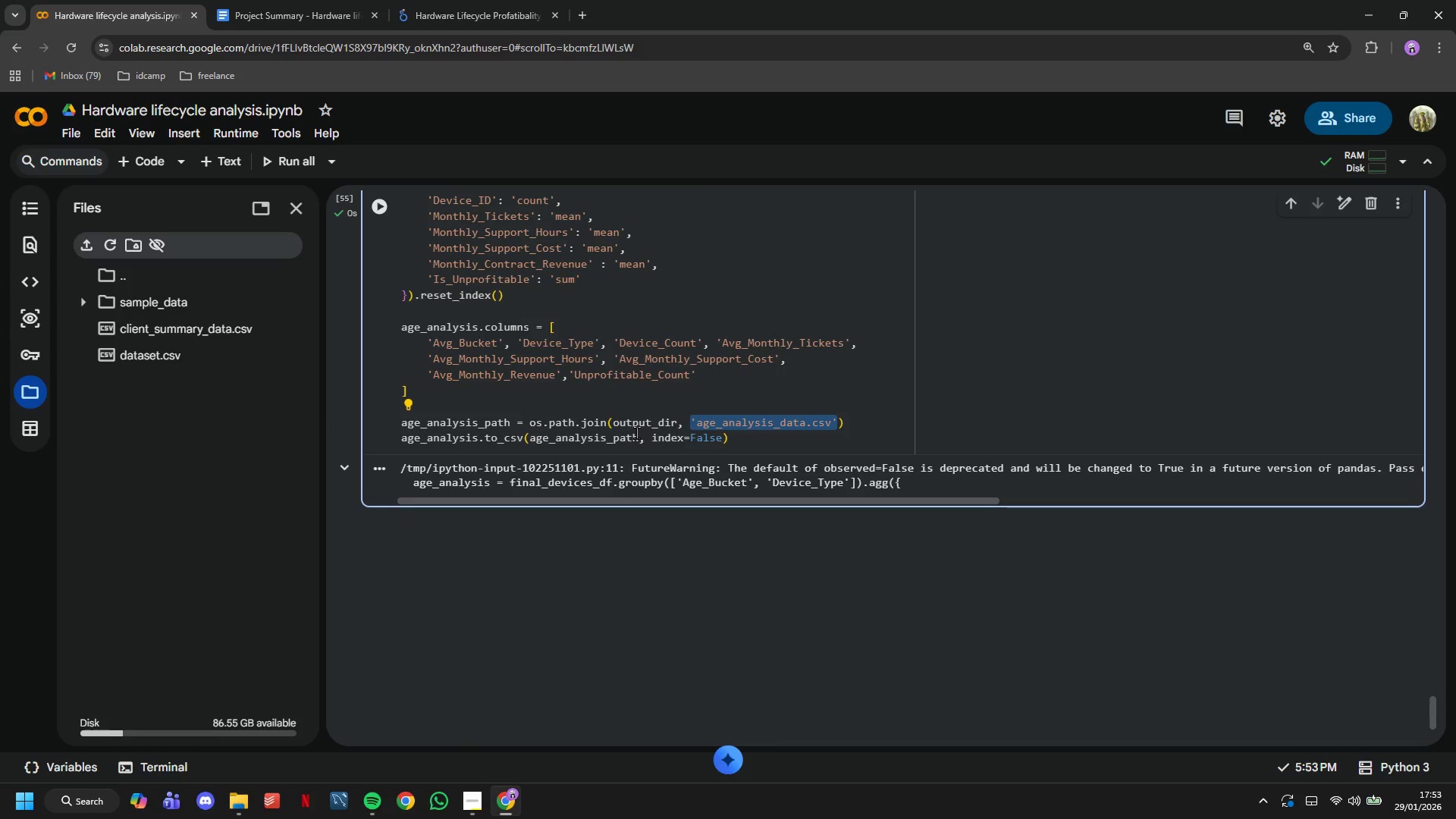 
left_click_drag(start_coordinate=[636, 432], to_coordinate=[529, 435])
 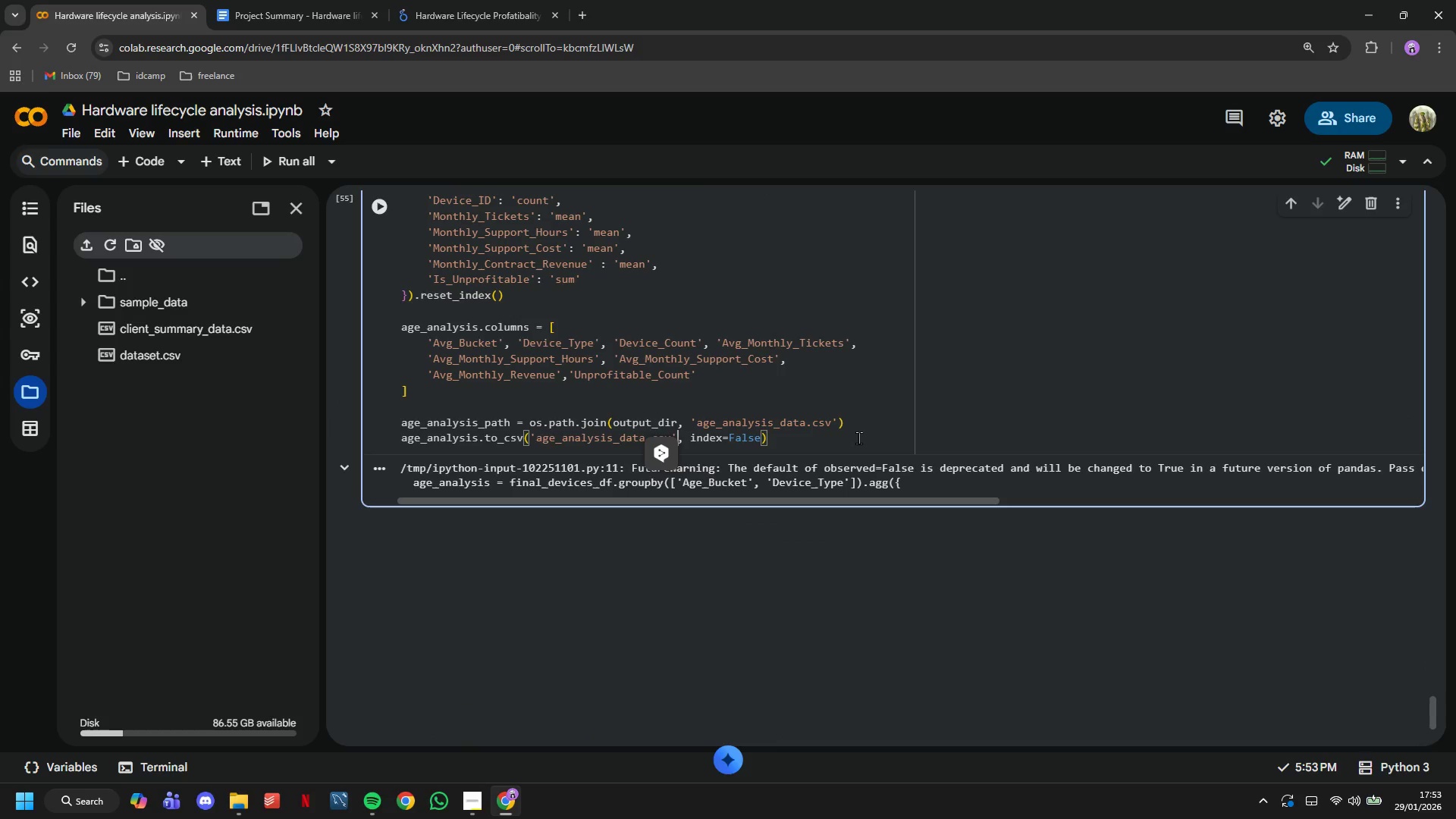 
key(Control+V)
 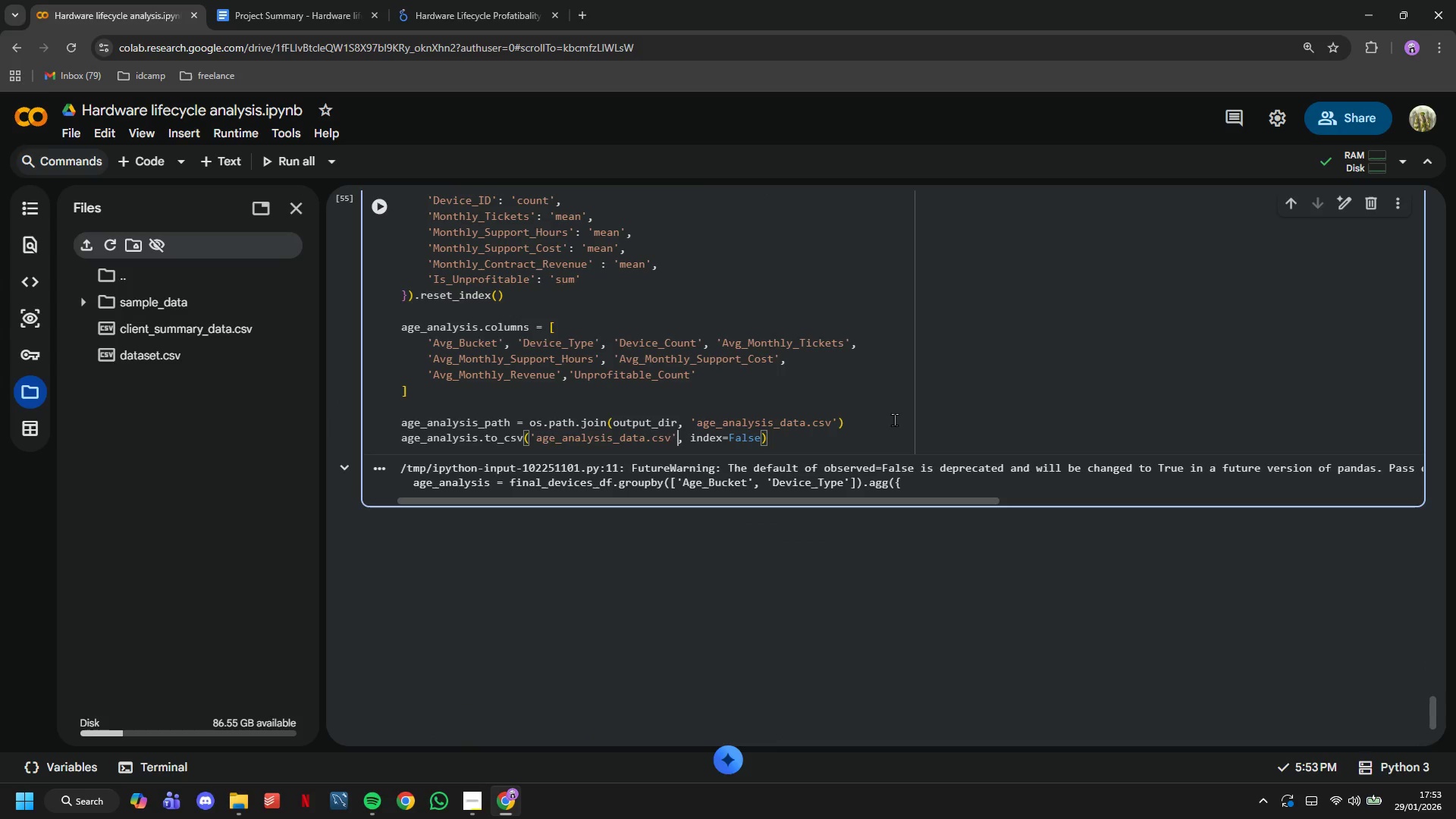 
left_click_drag(start_coordinate=[894, 419], to_coordinate=[375, 414])
 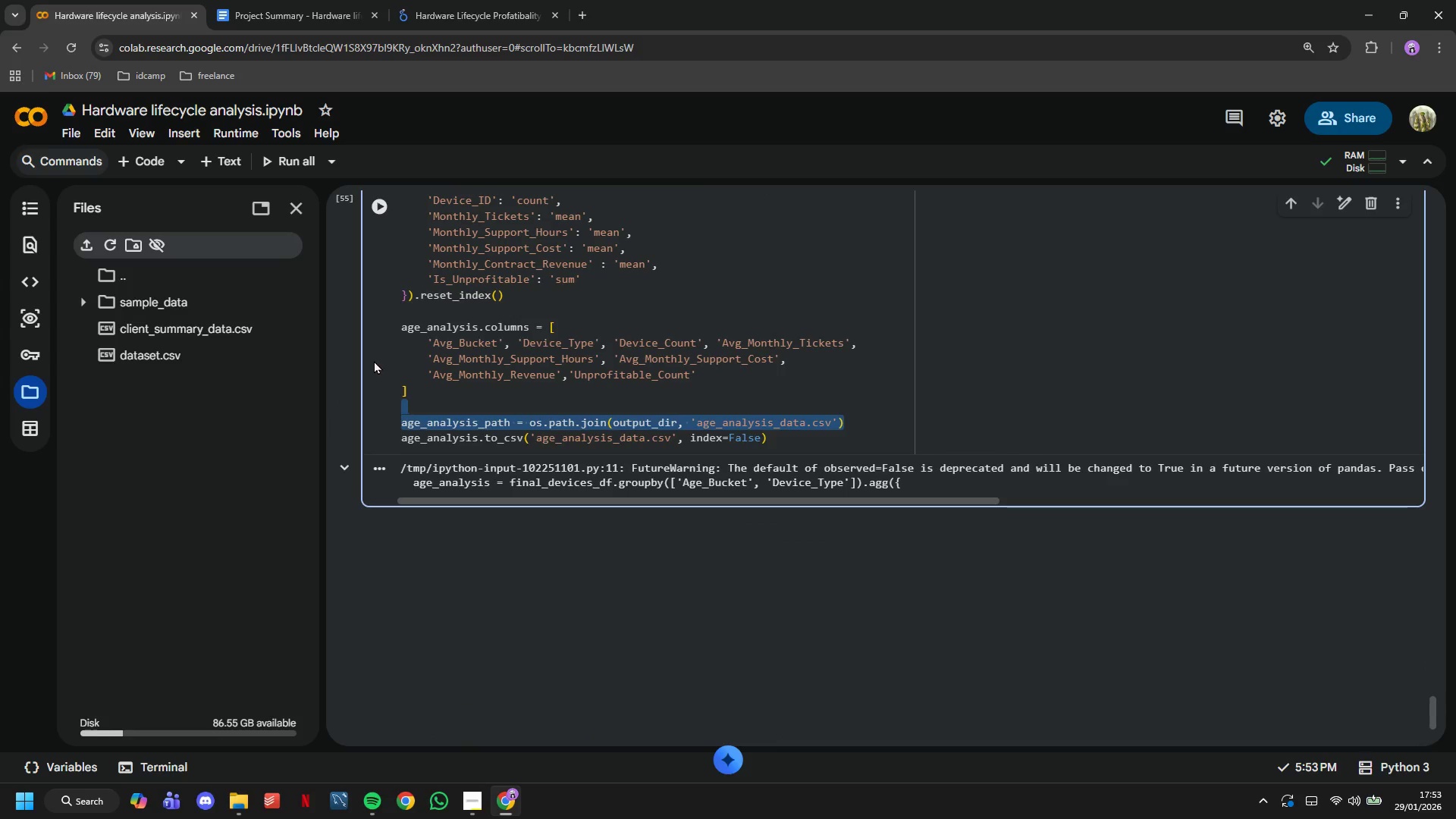 
key(Backspace)
 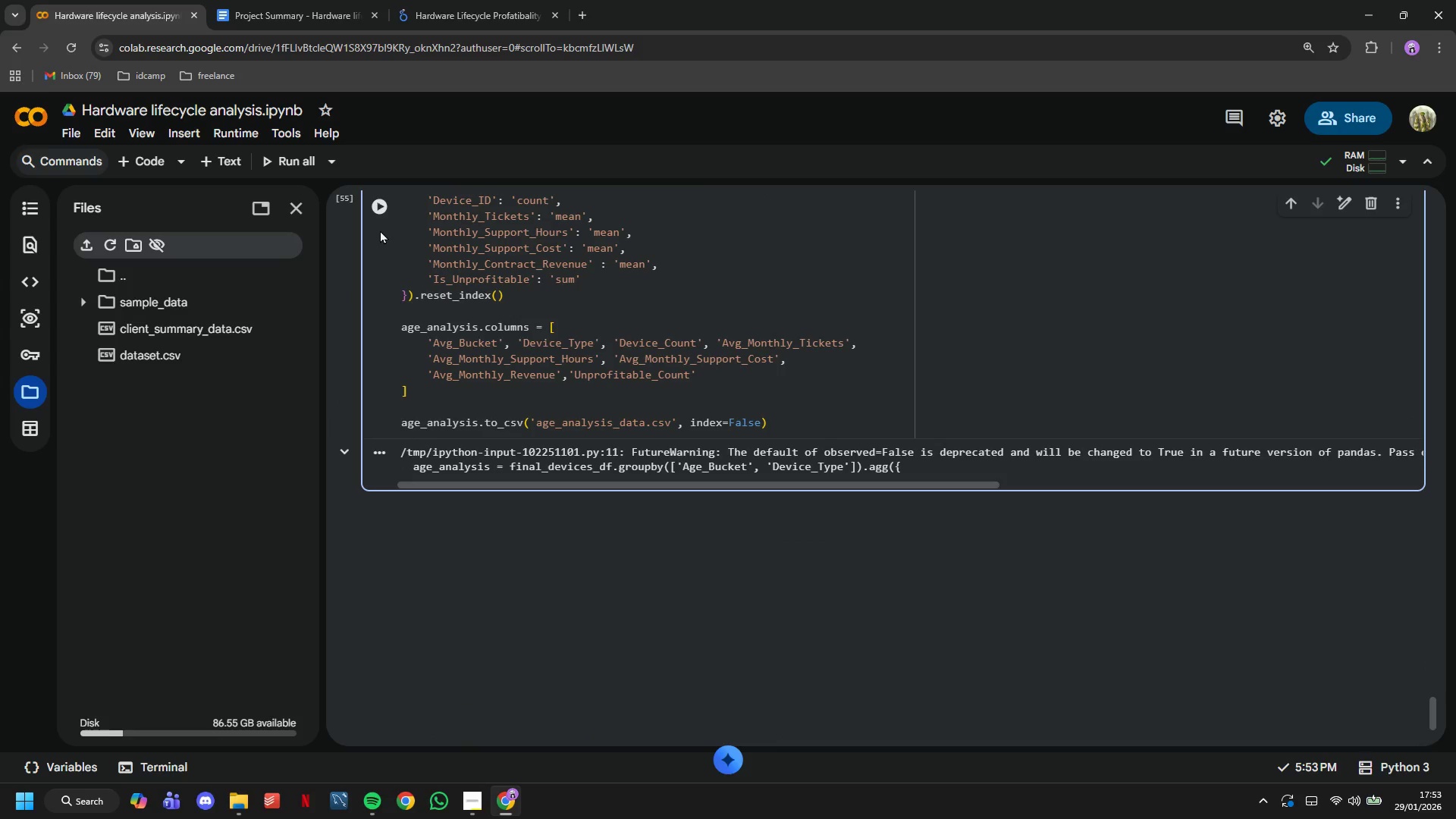 
left_click([378, 207])
 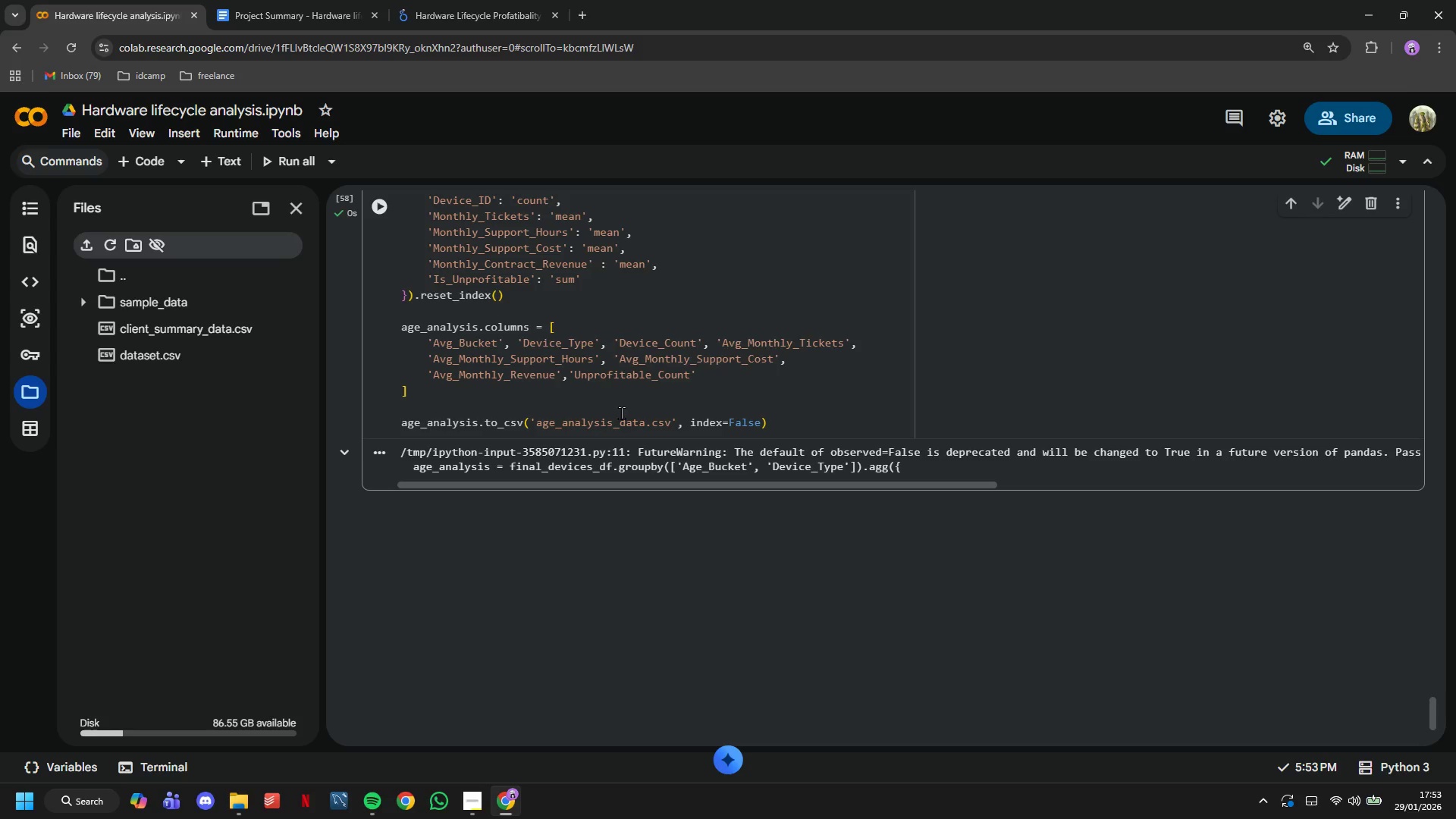 
scroll: coordinate [621, 413], scroll_direction: up, amount: 8.0
 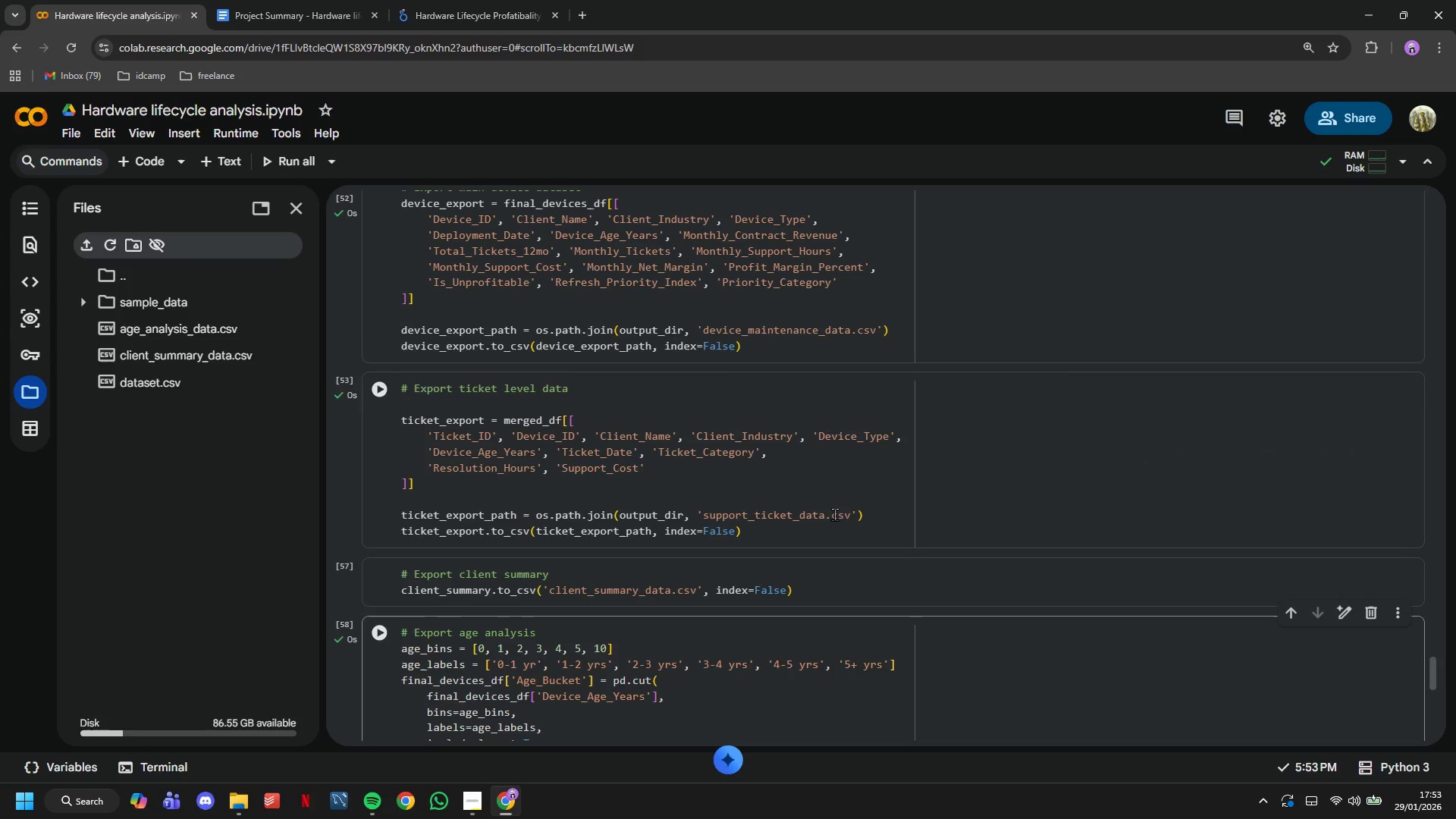 
left_click_drag(start_coordinate=[856, 515], to_coordinate=[697, 510])
 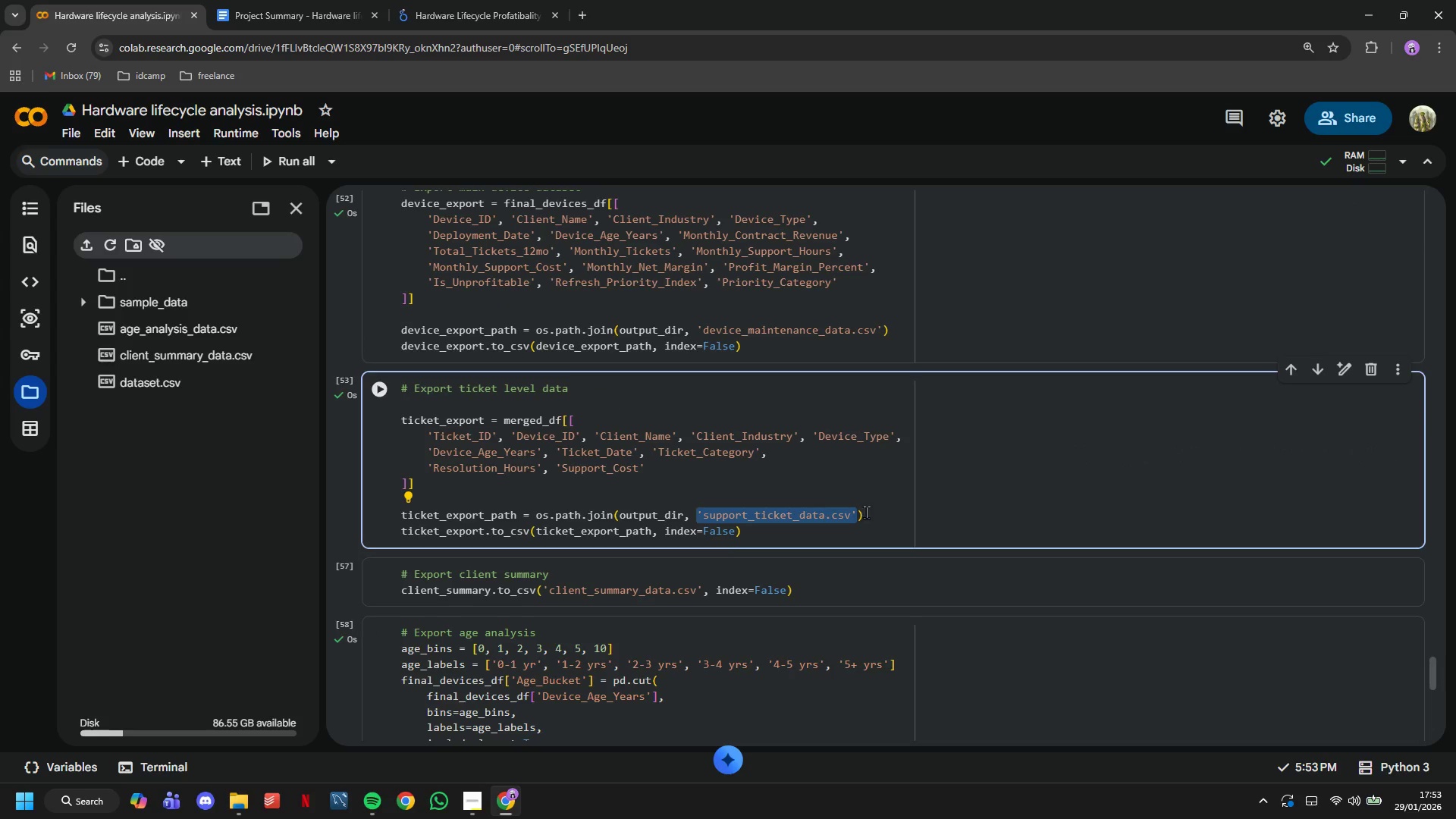 
key(Control+C)
 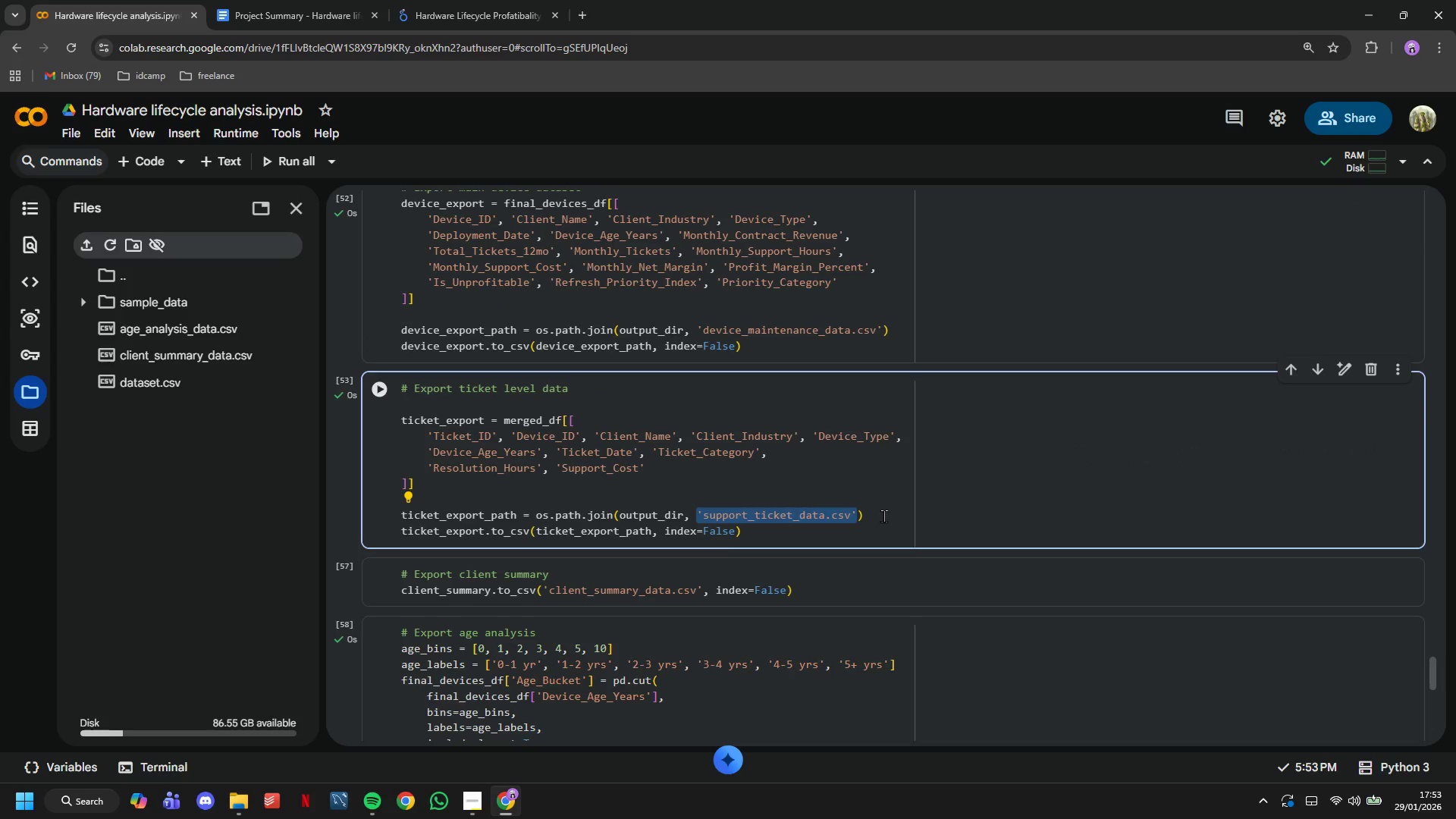 
left_click_drag(start_coordinate=[883, 516], to_coordinate=[362, 522])
 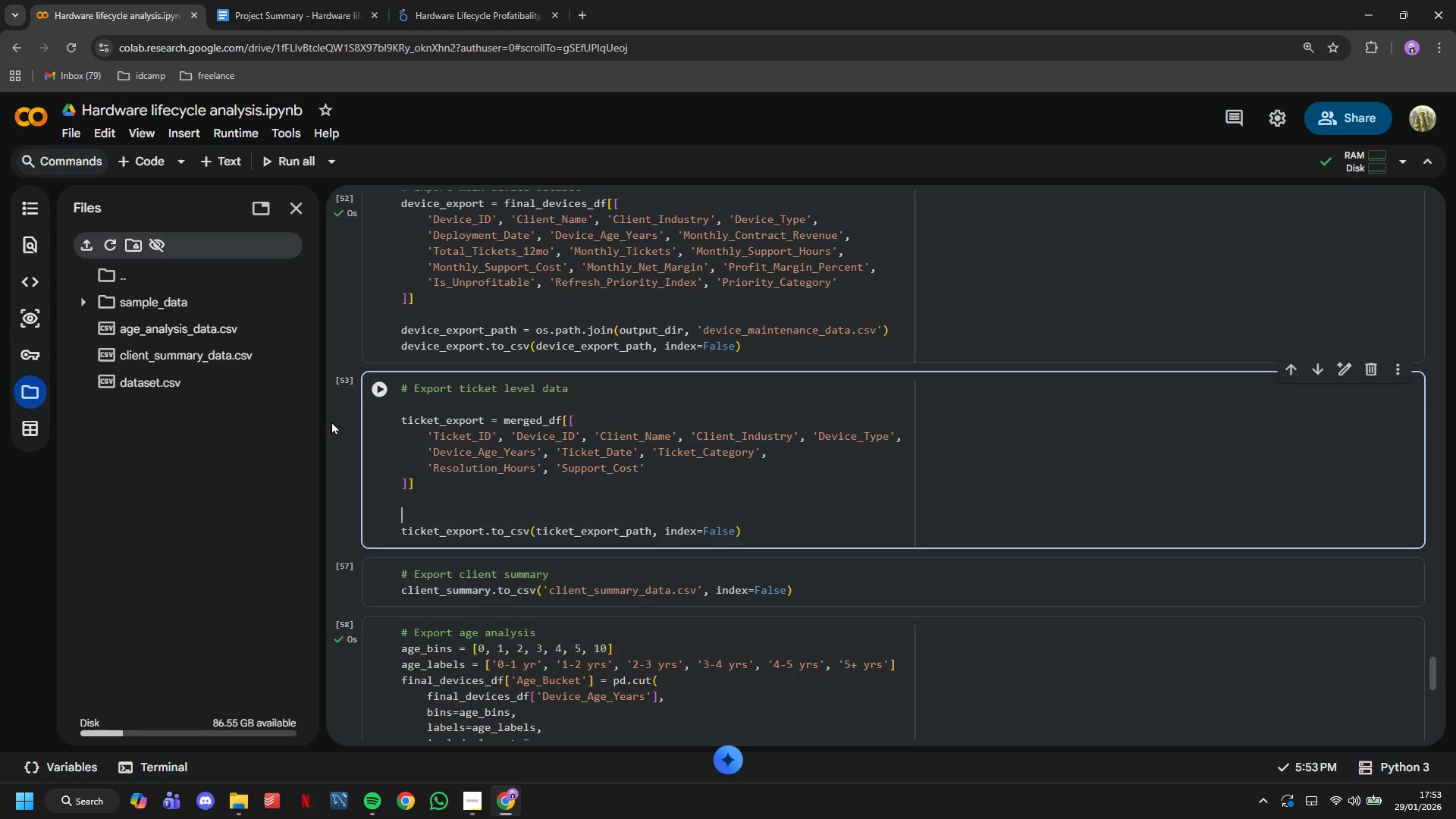 
key(Backspace)
 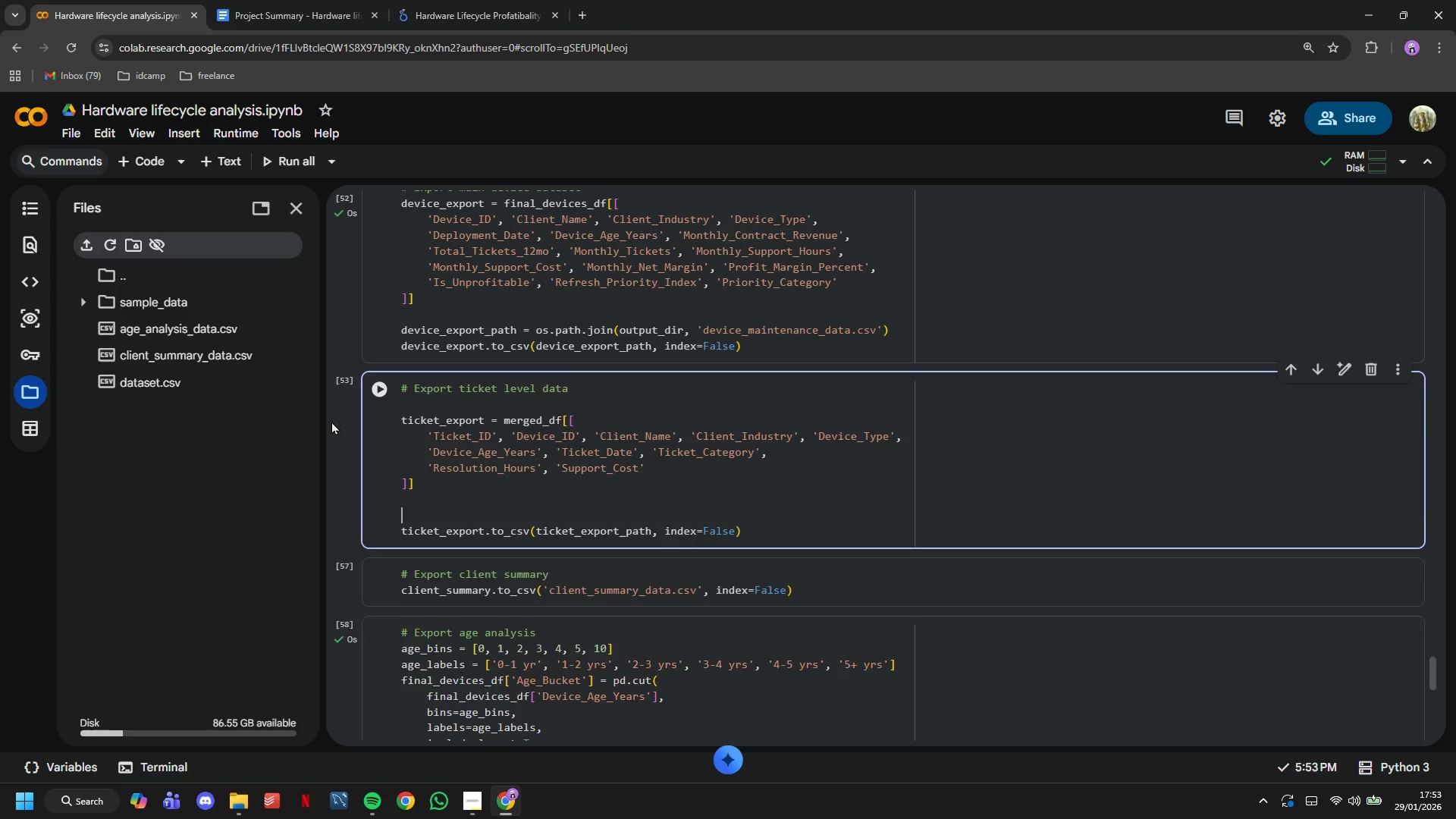 
key(Backspace)
 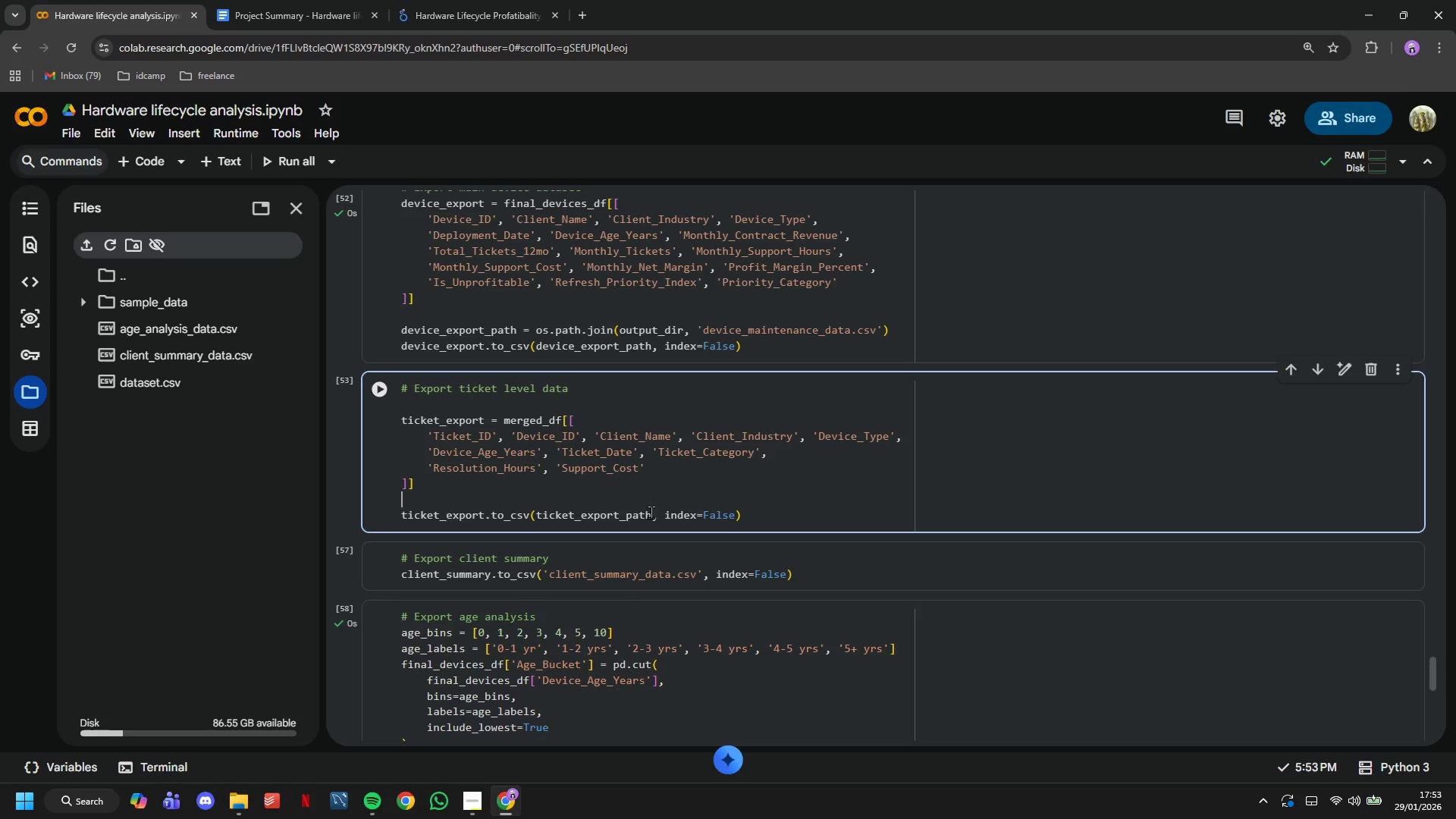 
left_click_drag(start_coordinate=[651, 513], to_coordinate=[538, 519])
 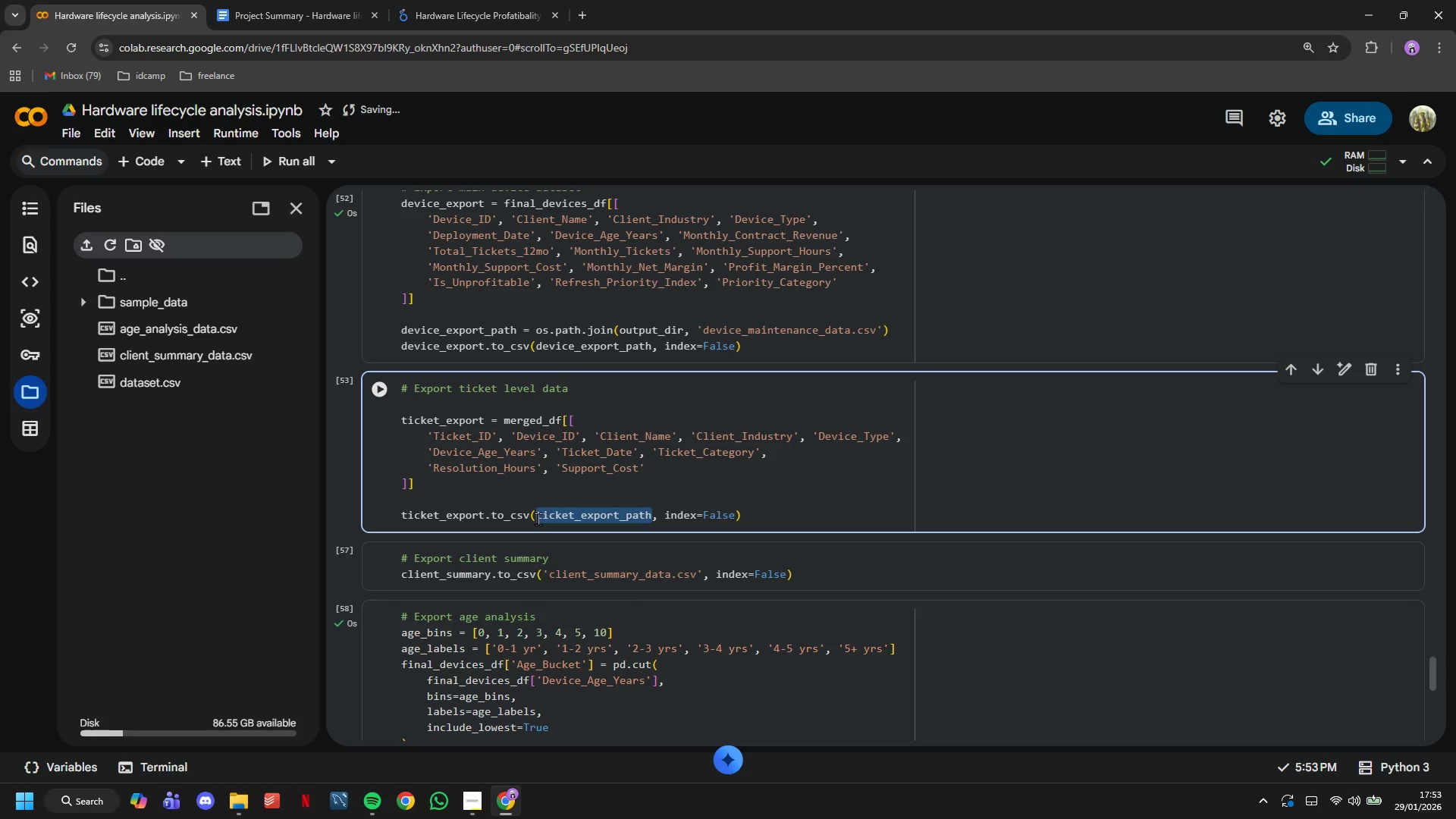 
key(Control+V)
 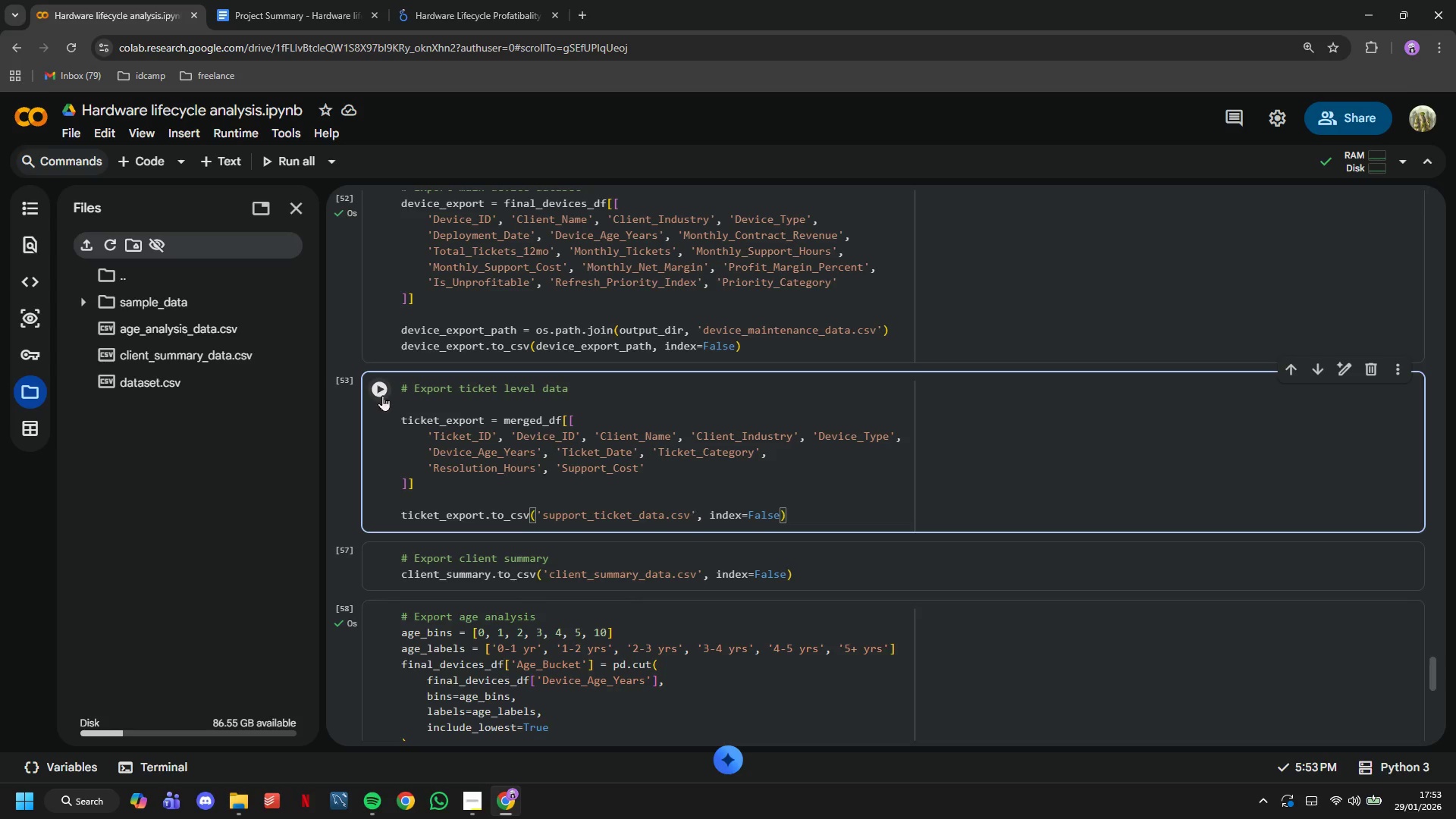 
left_click([378, 392])
 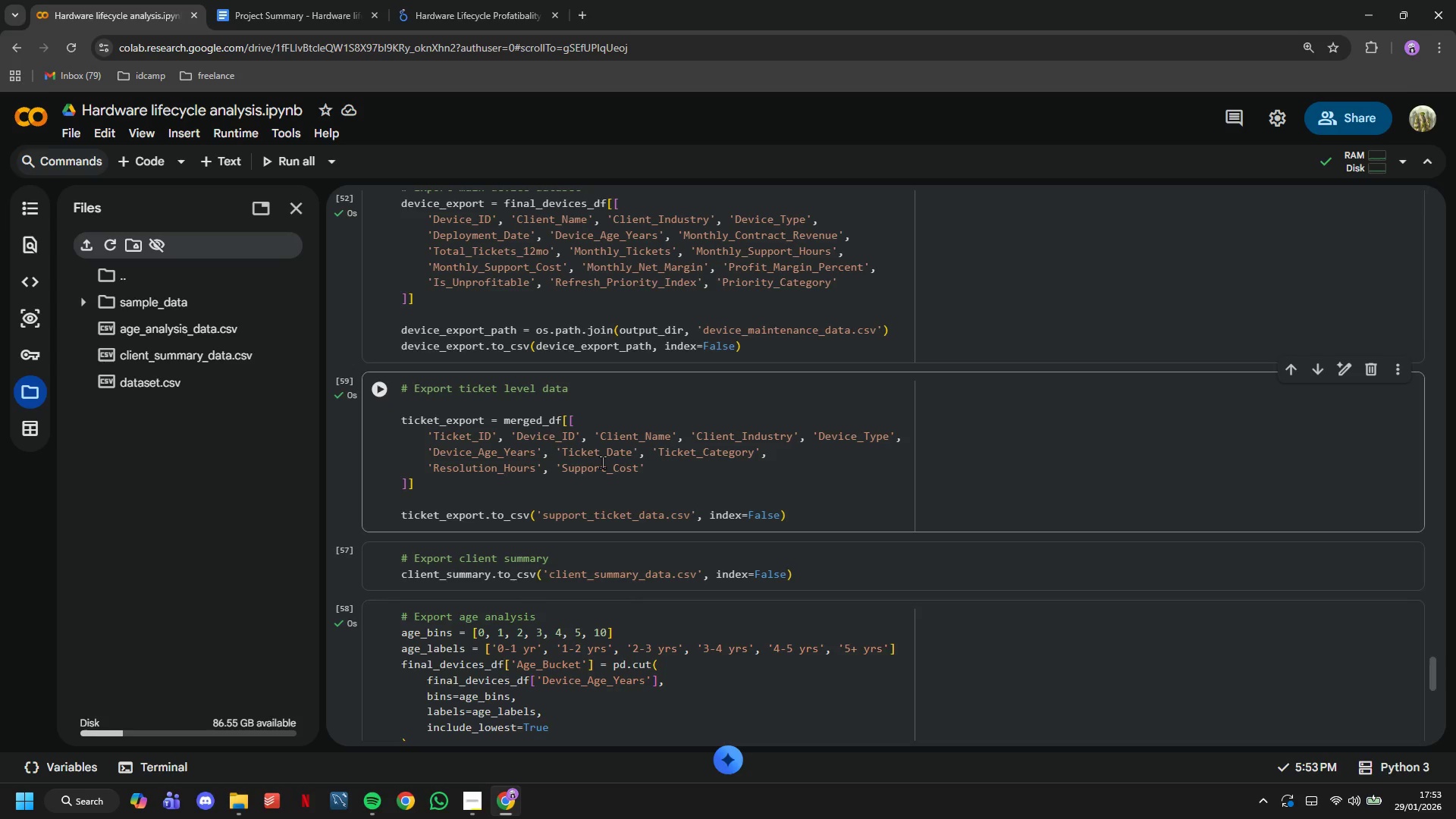 
scroll: coordinate [602, 462], scroll_direction: up, amount: 4.0
 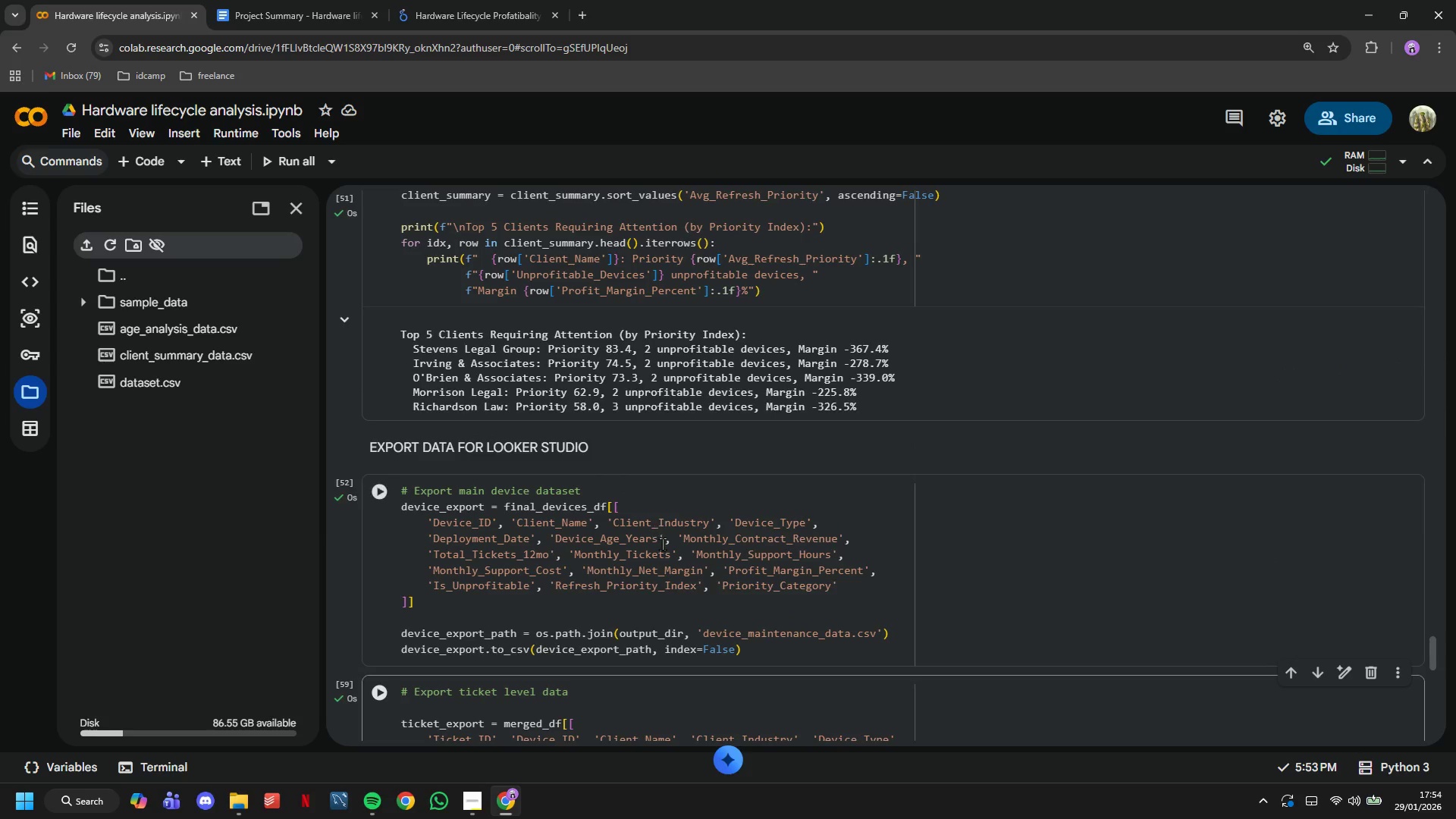 
scroll: coordinate [664, 509], scroll_direction: down, amount: 2.0
 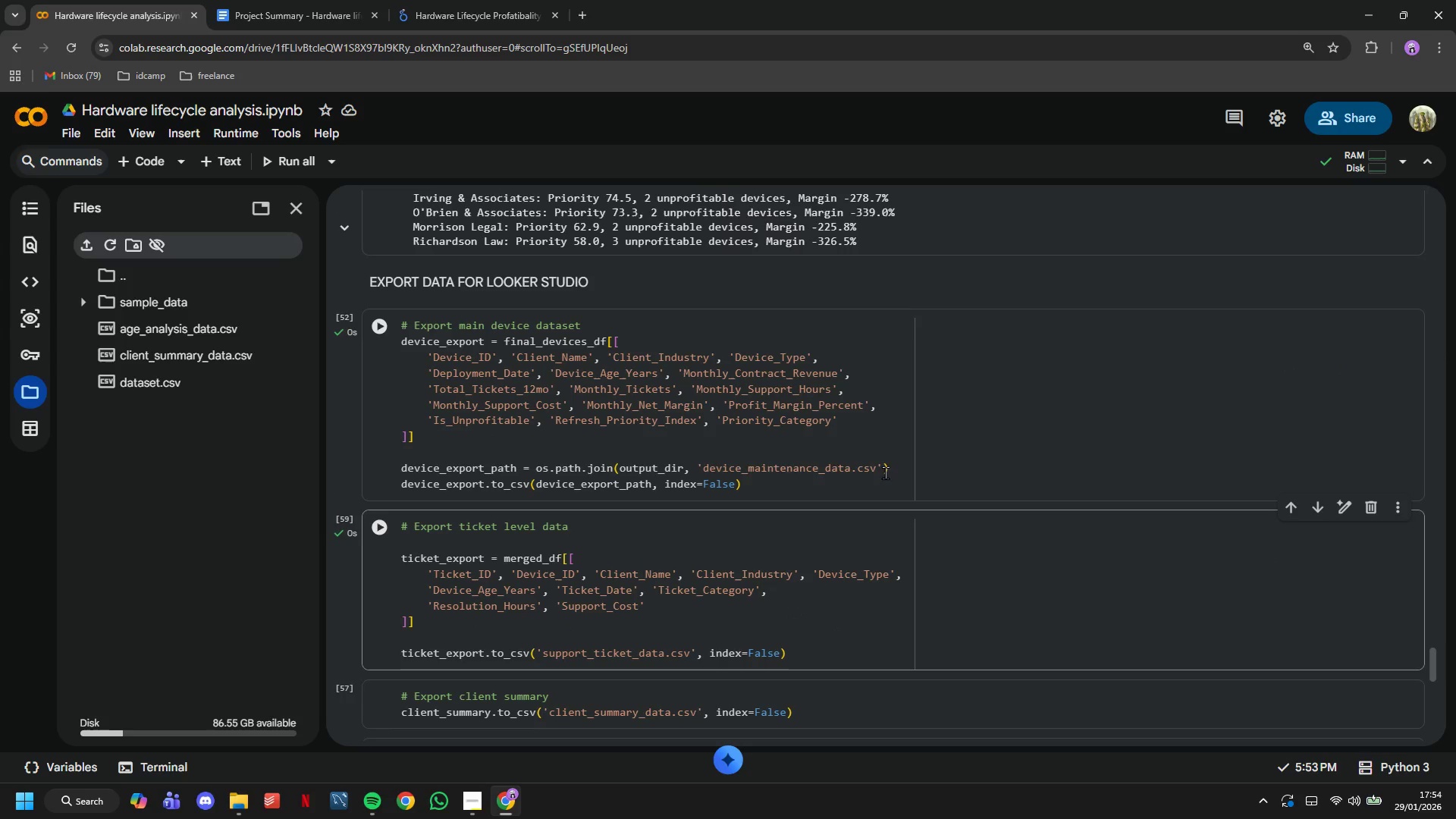 
left_click_drag(start_coordinate=[884, 469], to_coordinate=[698, 463])
 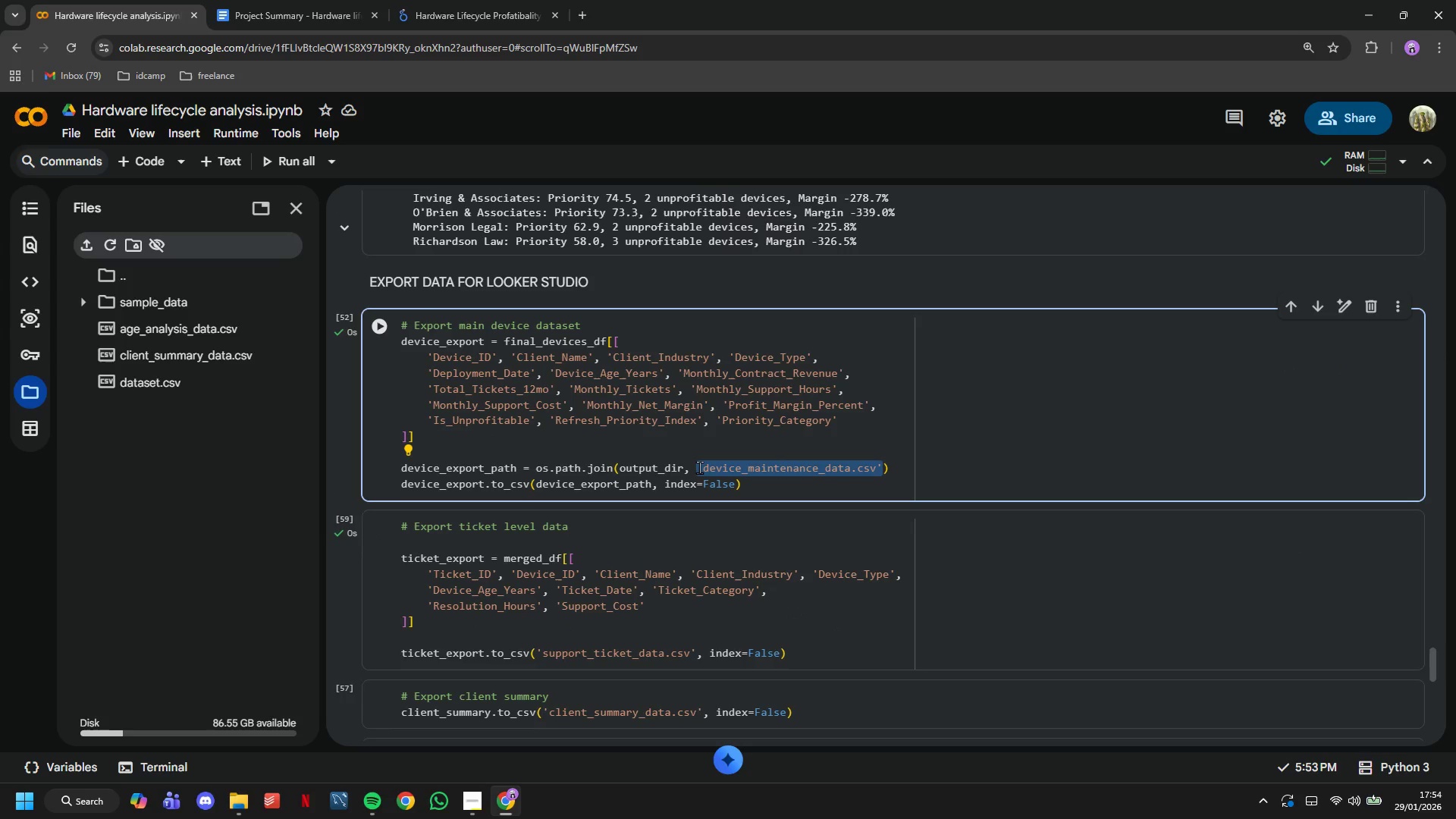 
key(Control+C)
 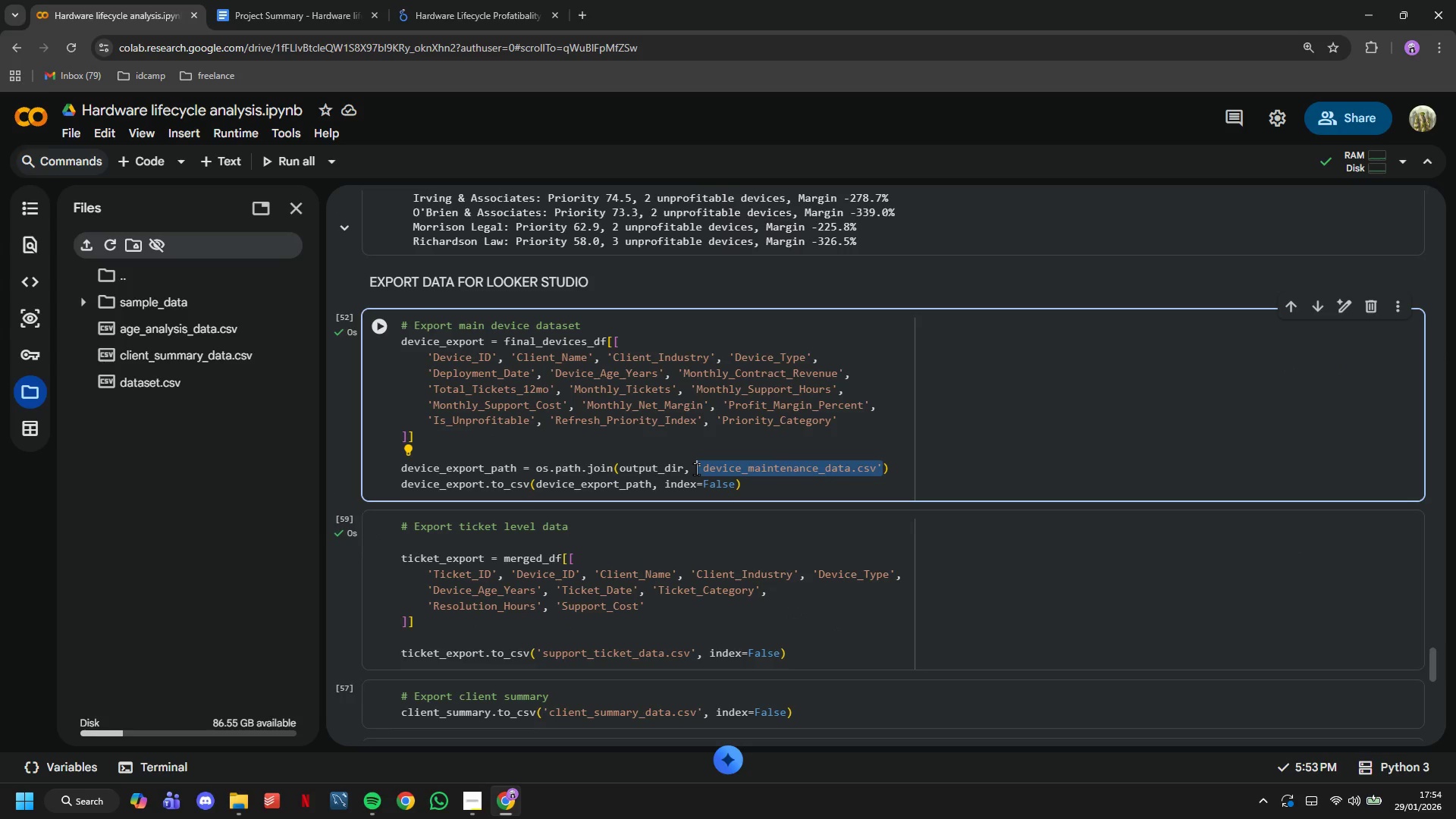 
key(Backspace)
 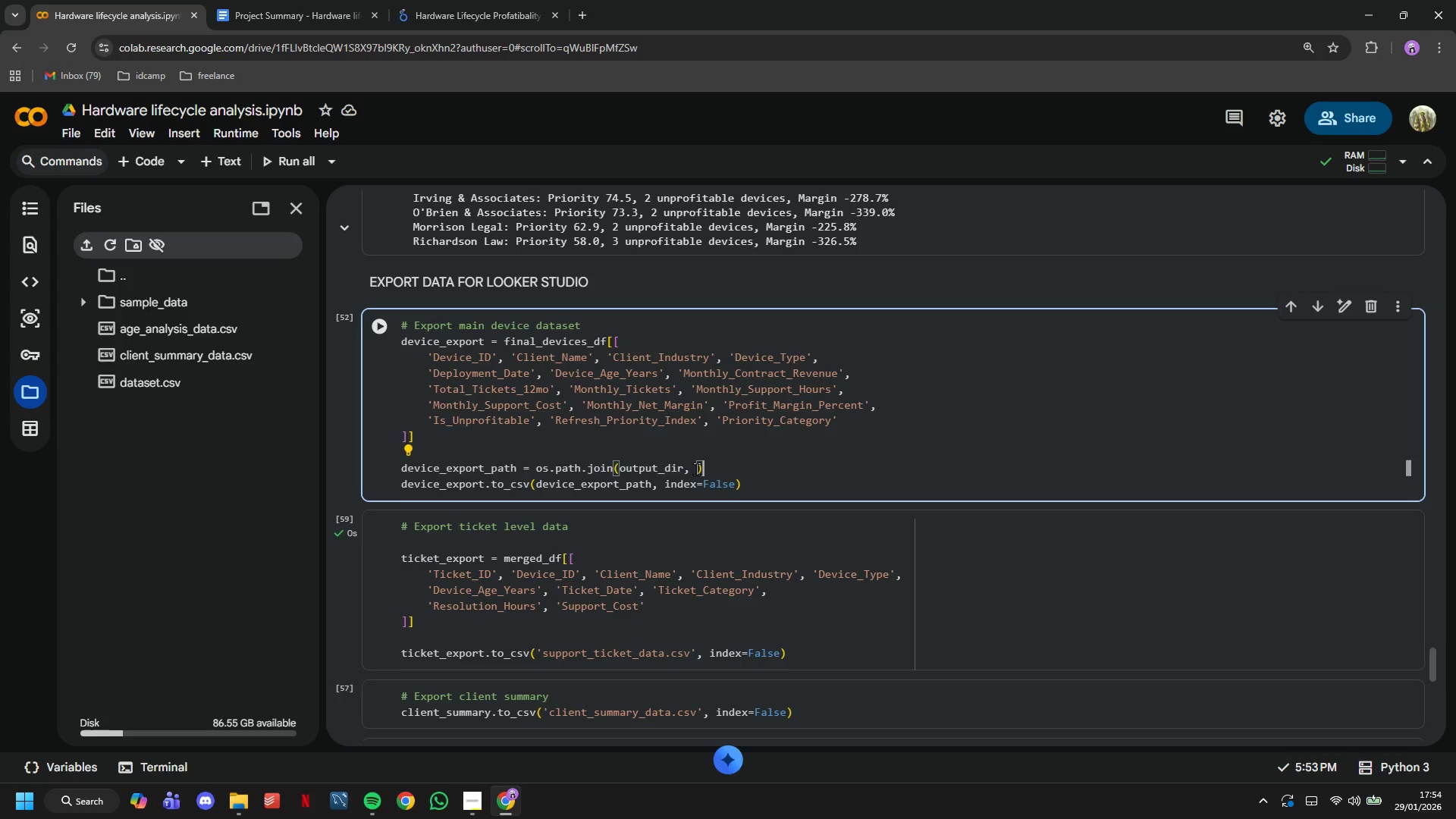 
key(ArrowRight)
 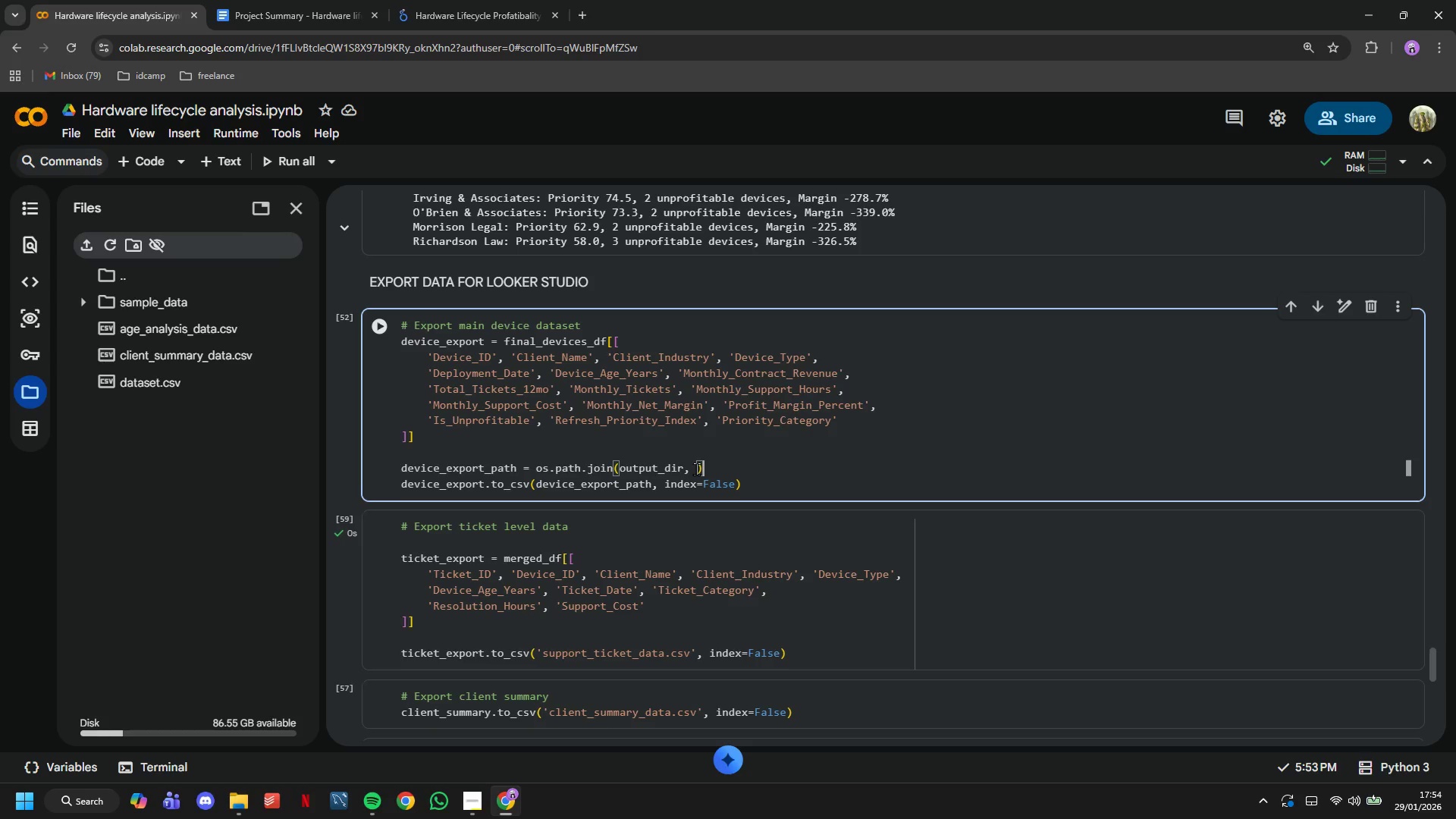 
hold_key(key=Backspace, duration=1.52)
 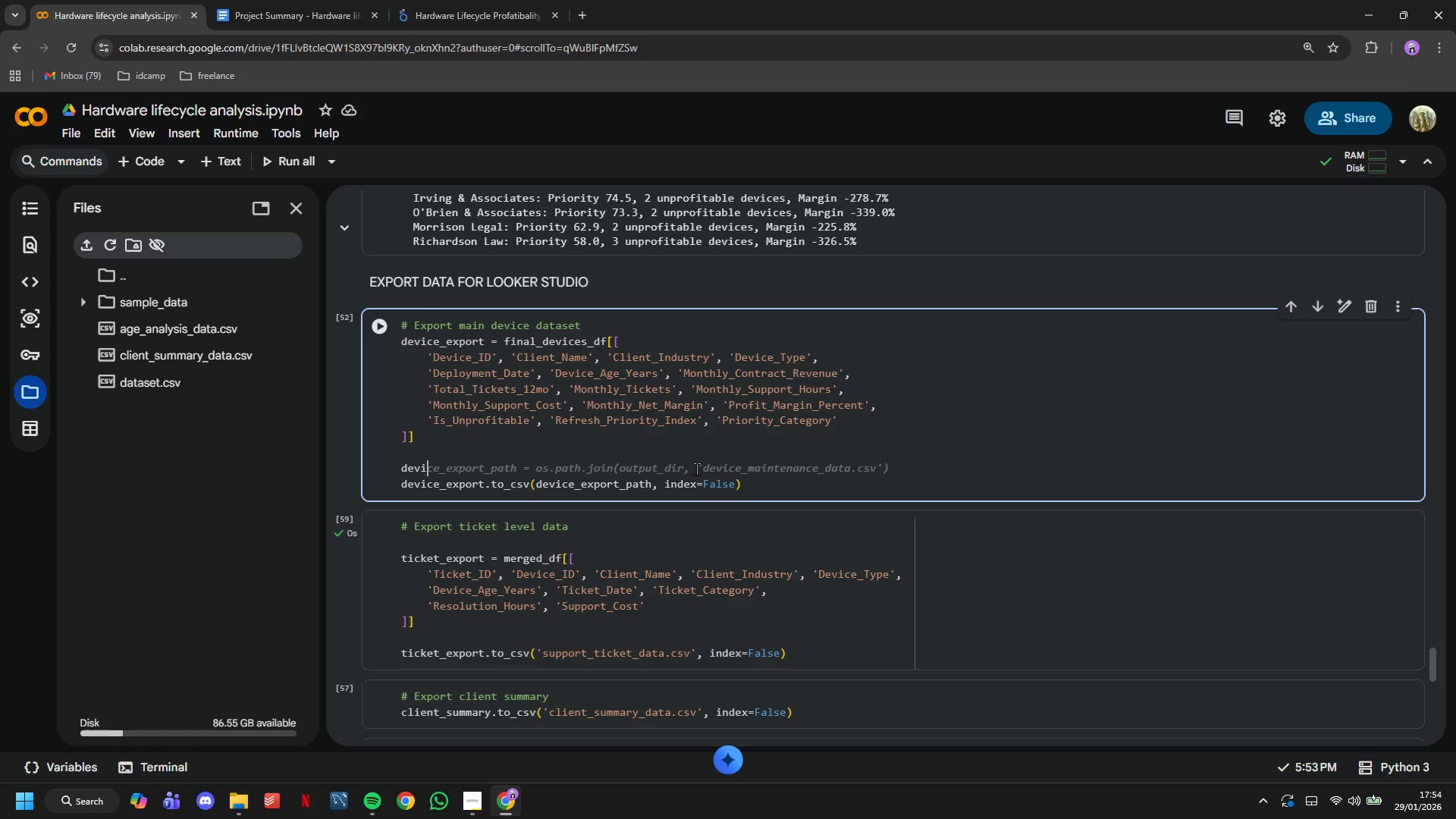 
key(Backspace)
 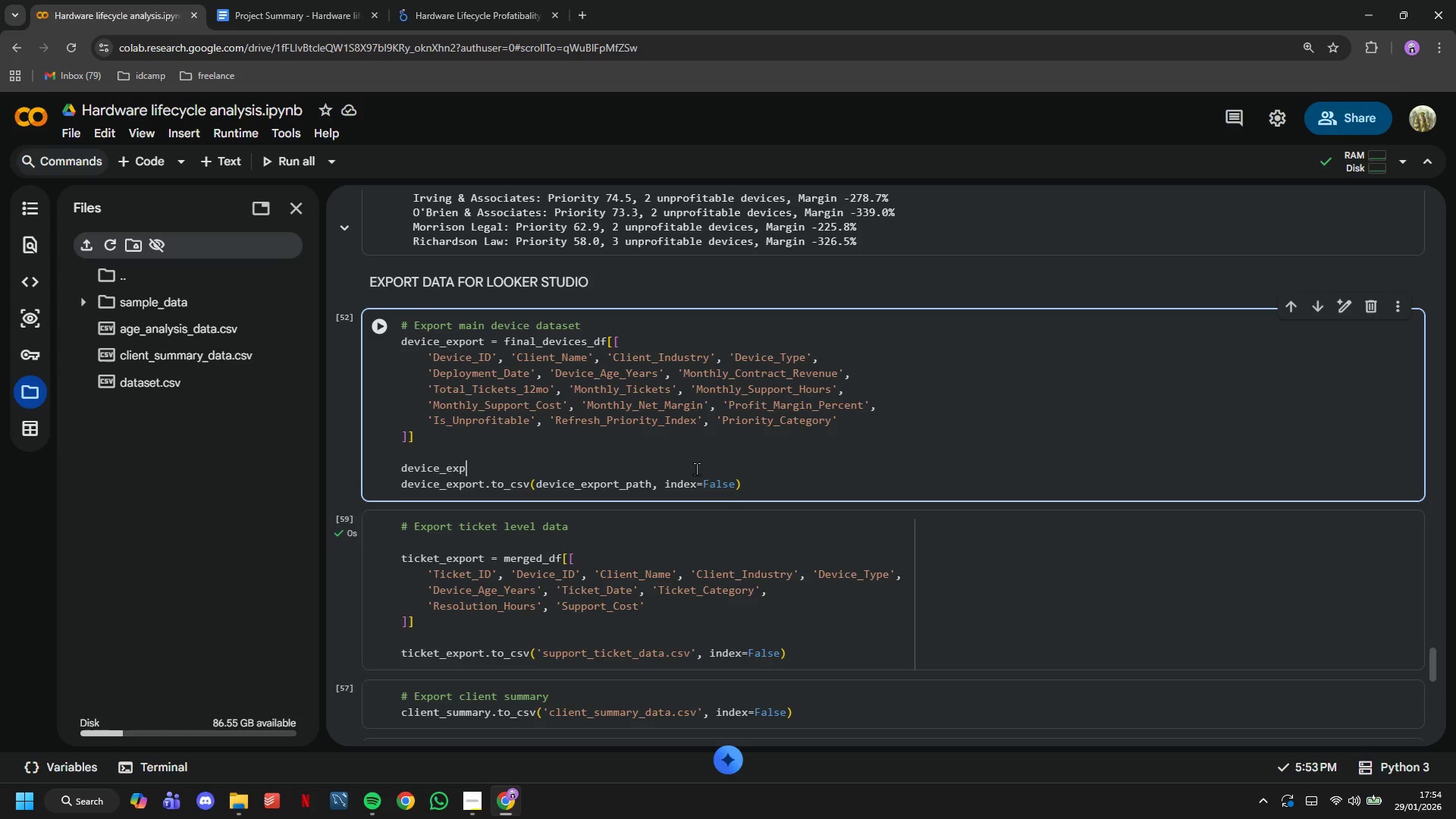 
key(Backspace)
 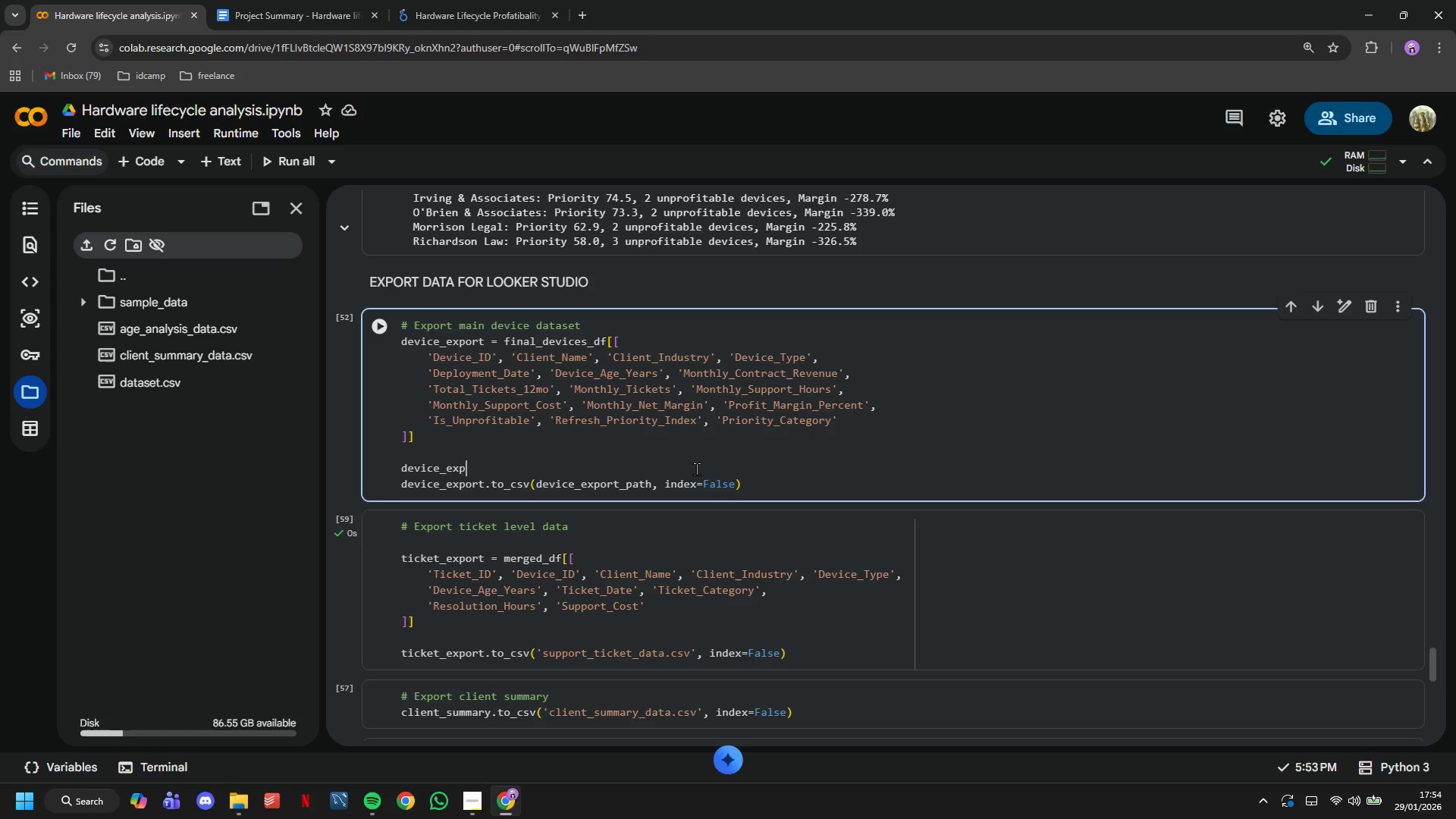 
key(Backspace)
 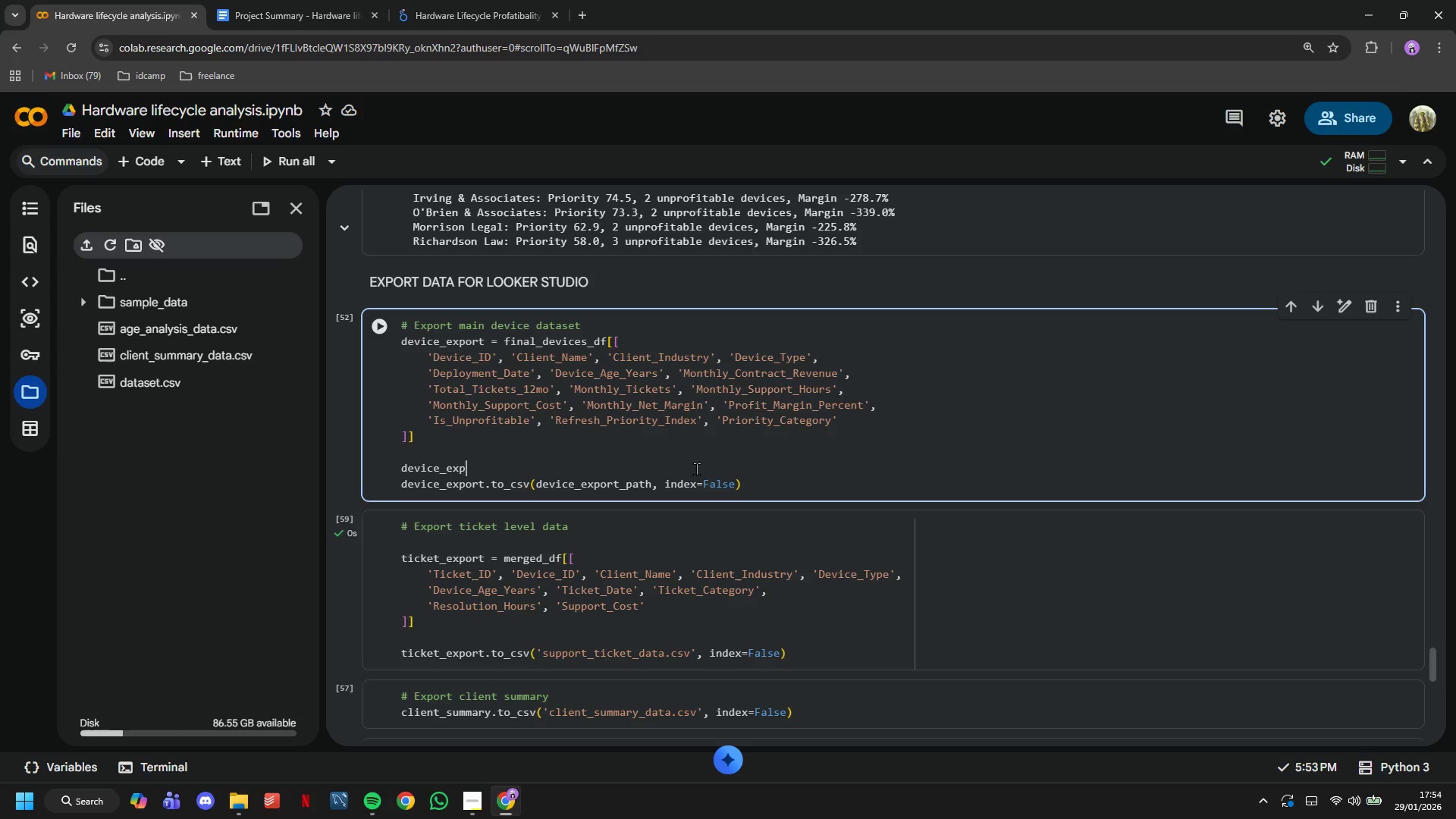 
key(Backspace)
 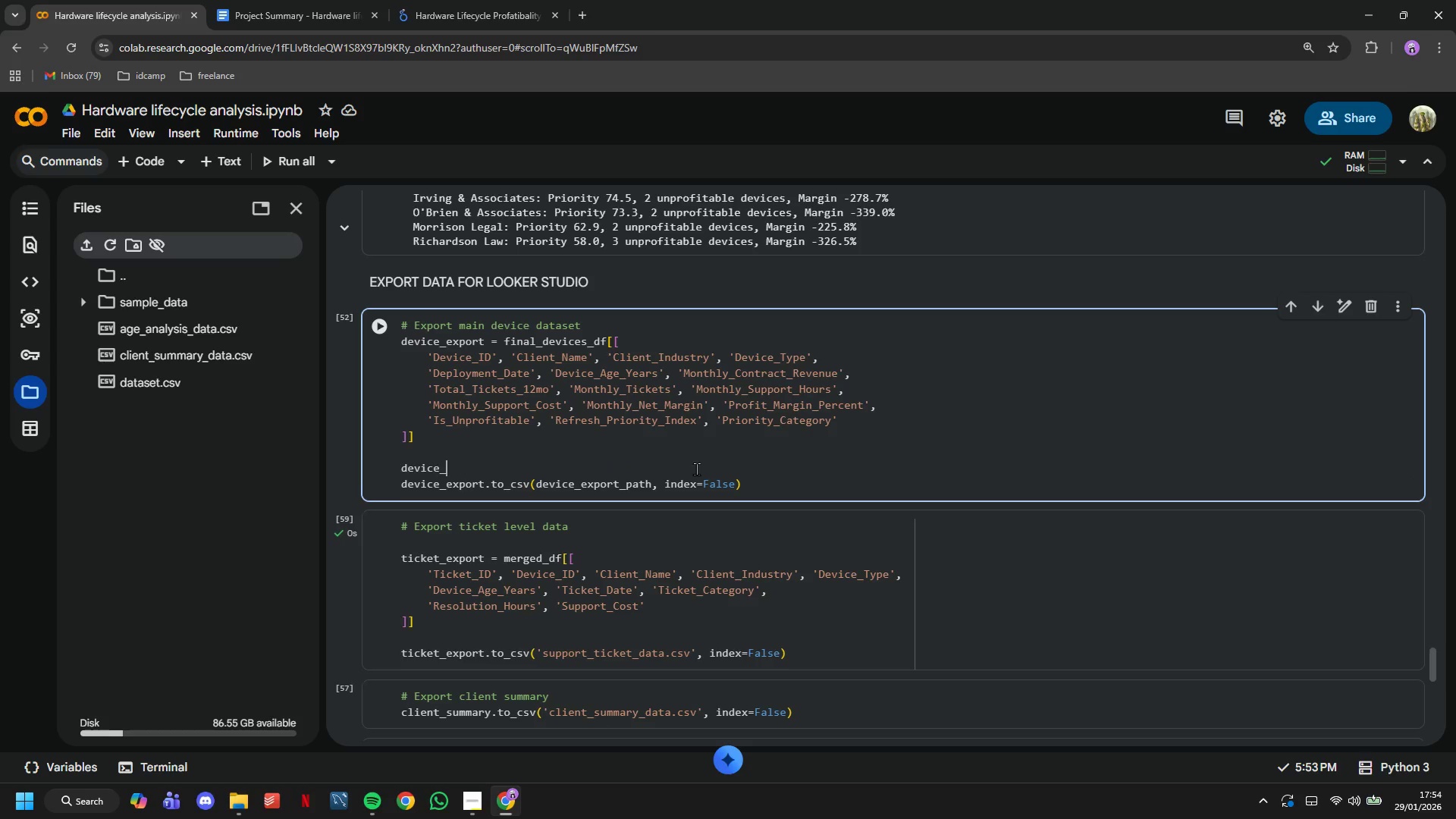 
key(Backspace)
 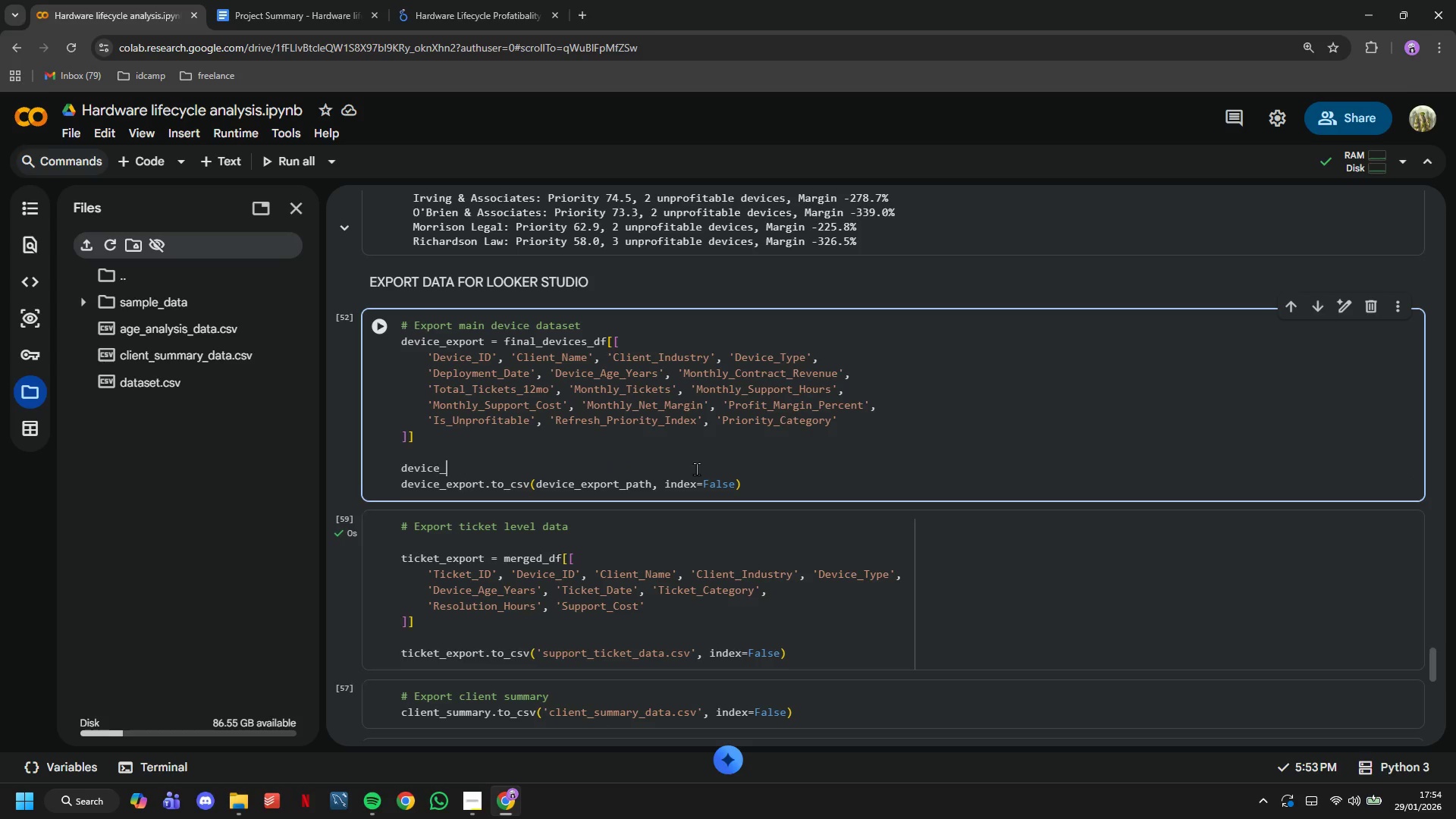 
key(Backspace)
 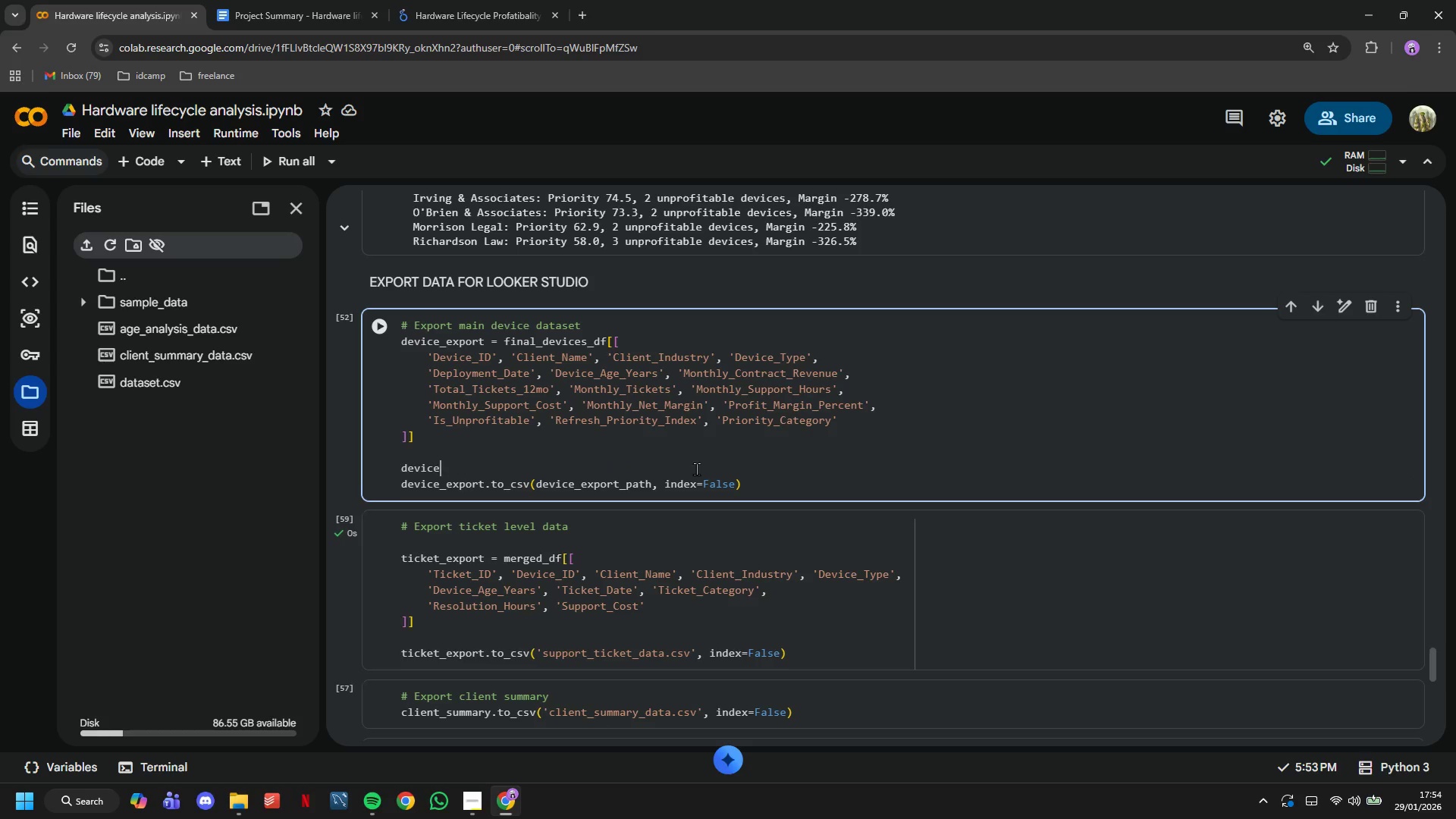 
key(Backspace)
 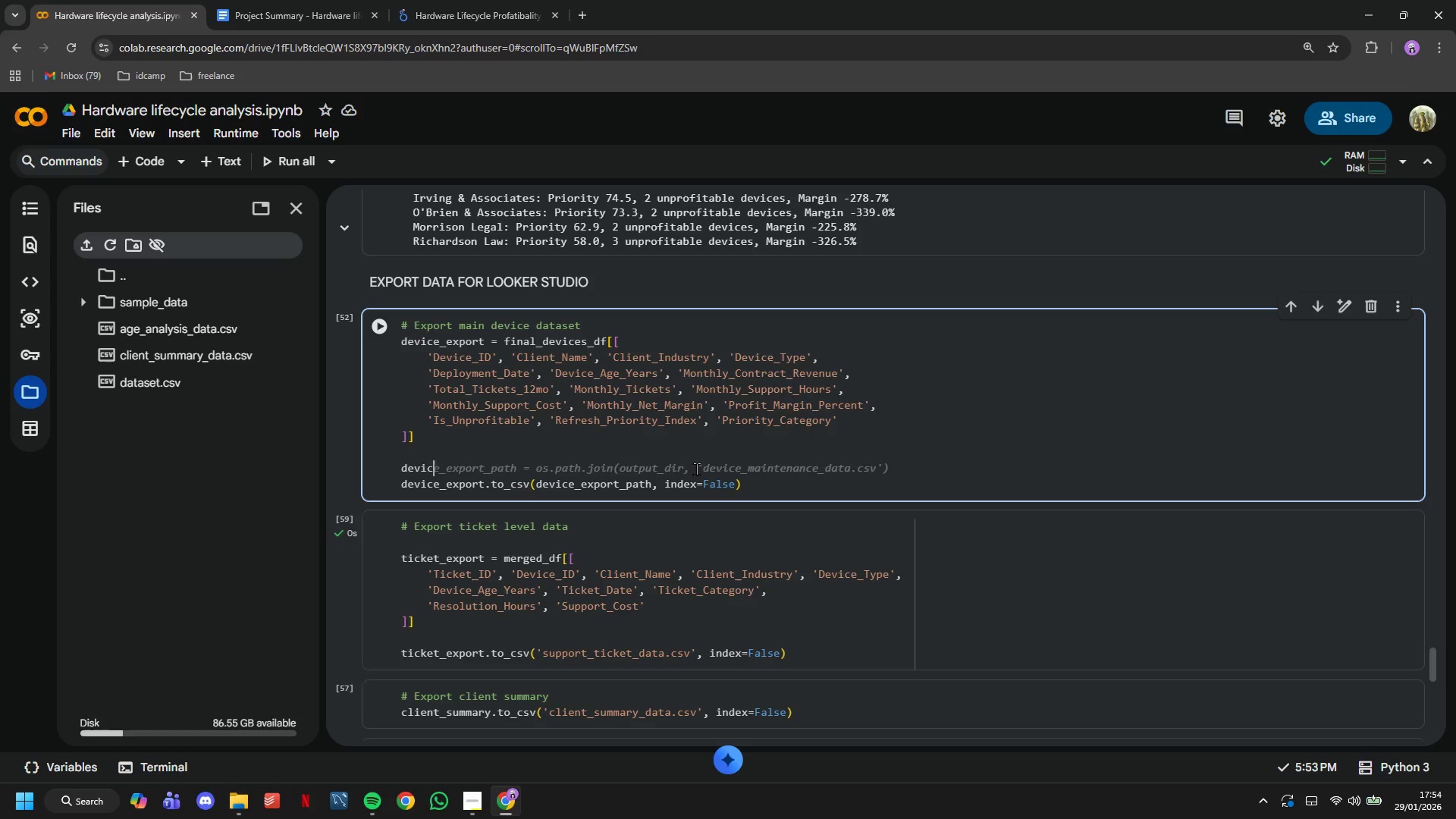 
key(Backspace)
 